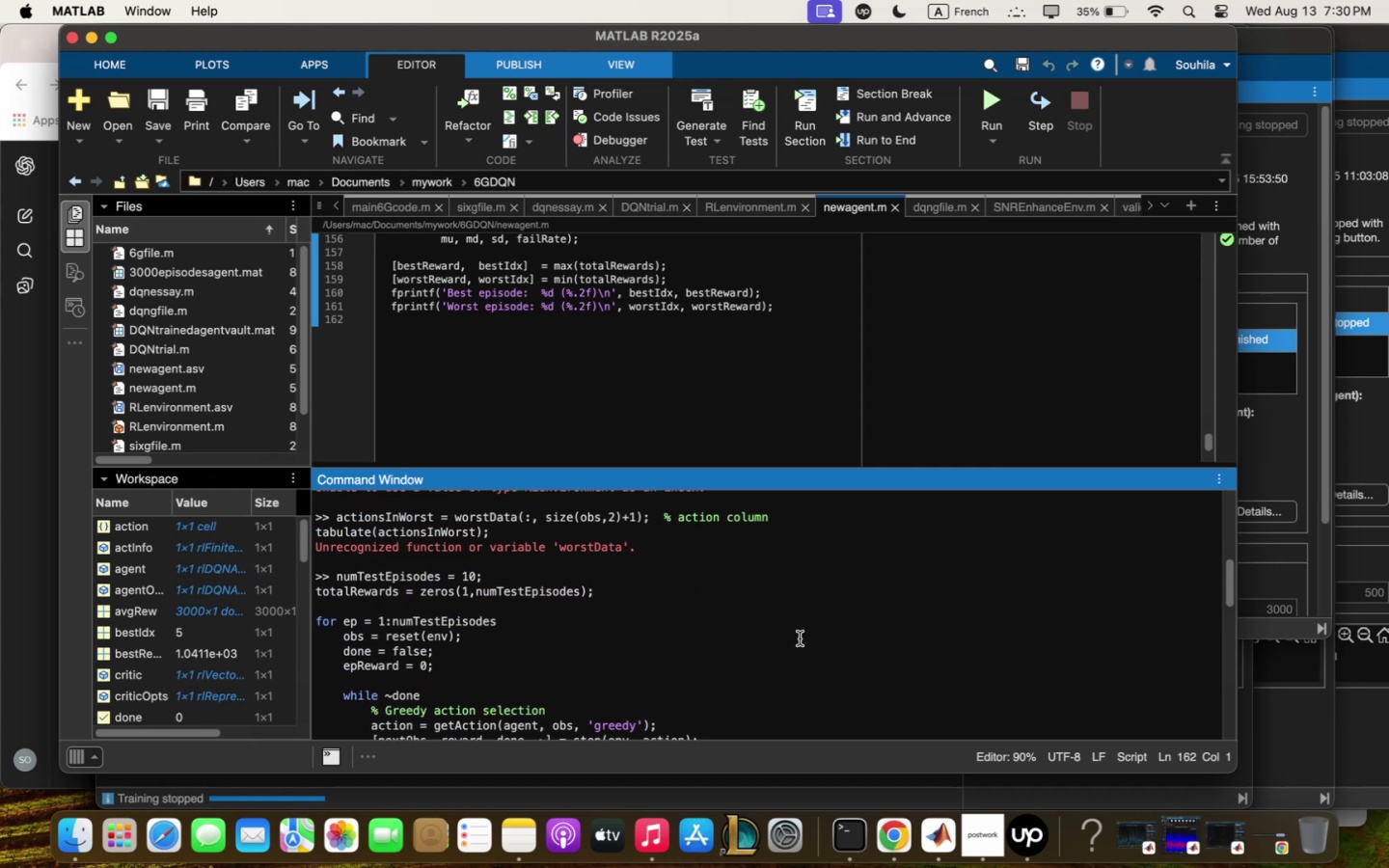 
scroll: coordinate [615, 610], scroll_direction: down, amount: 4.0
 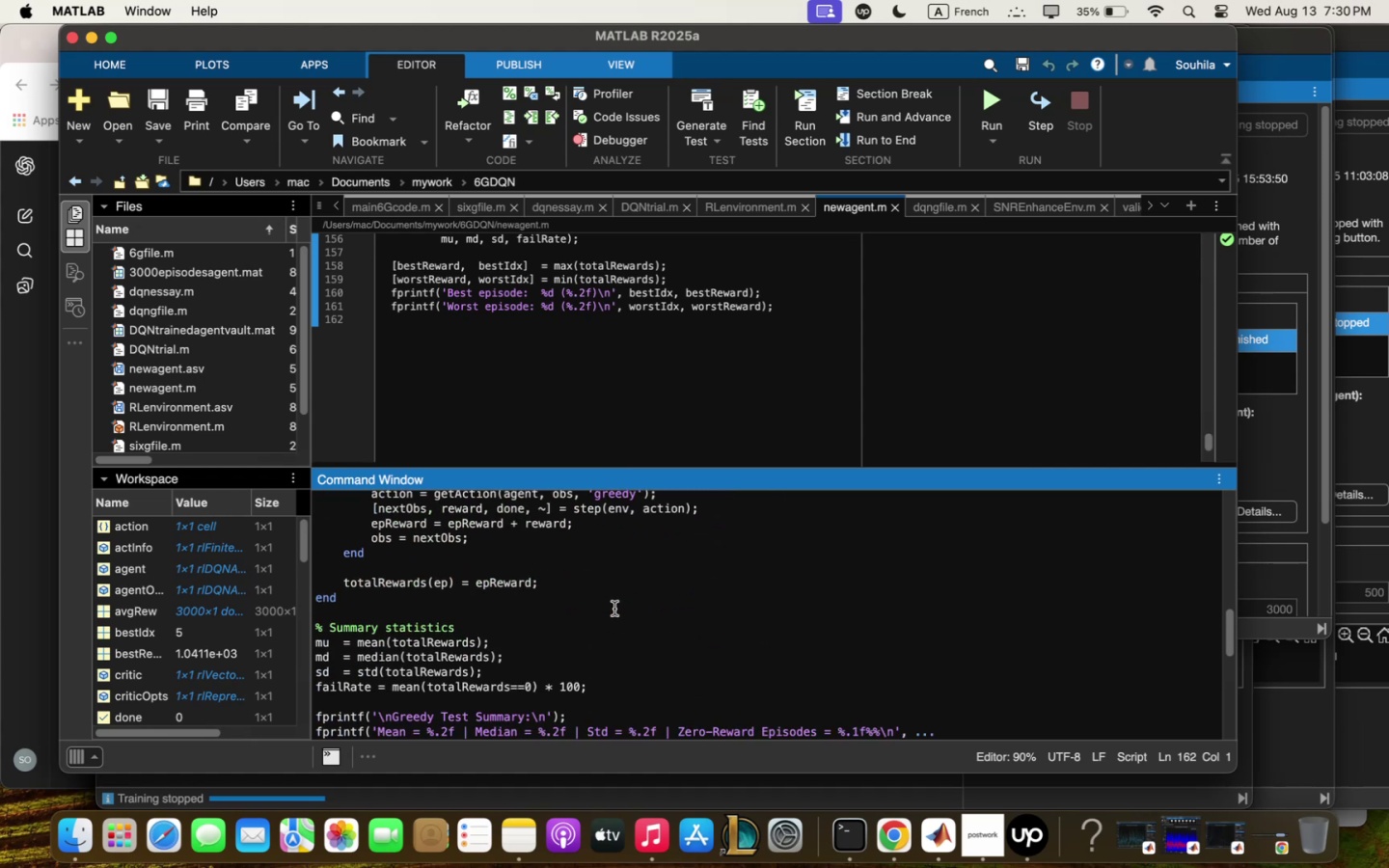 
scroll: coordinate [555, 408], scroll_direction: up, amount: 9.0
 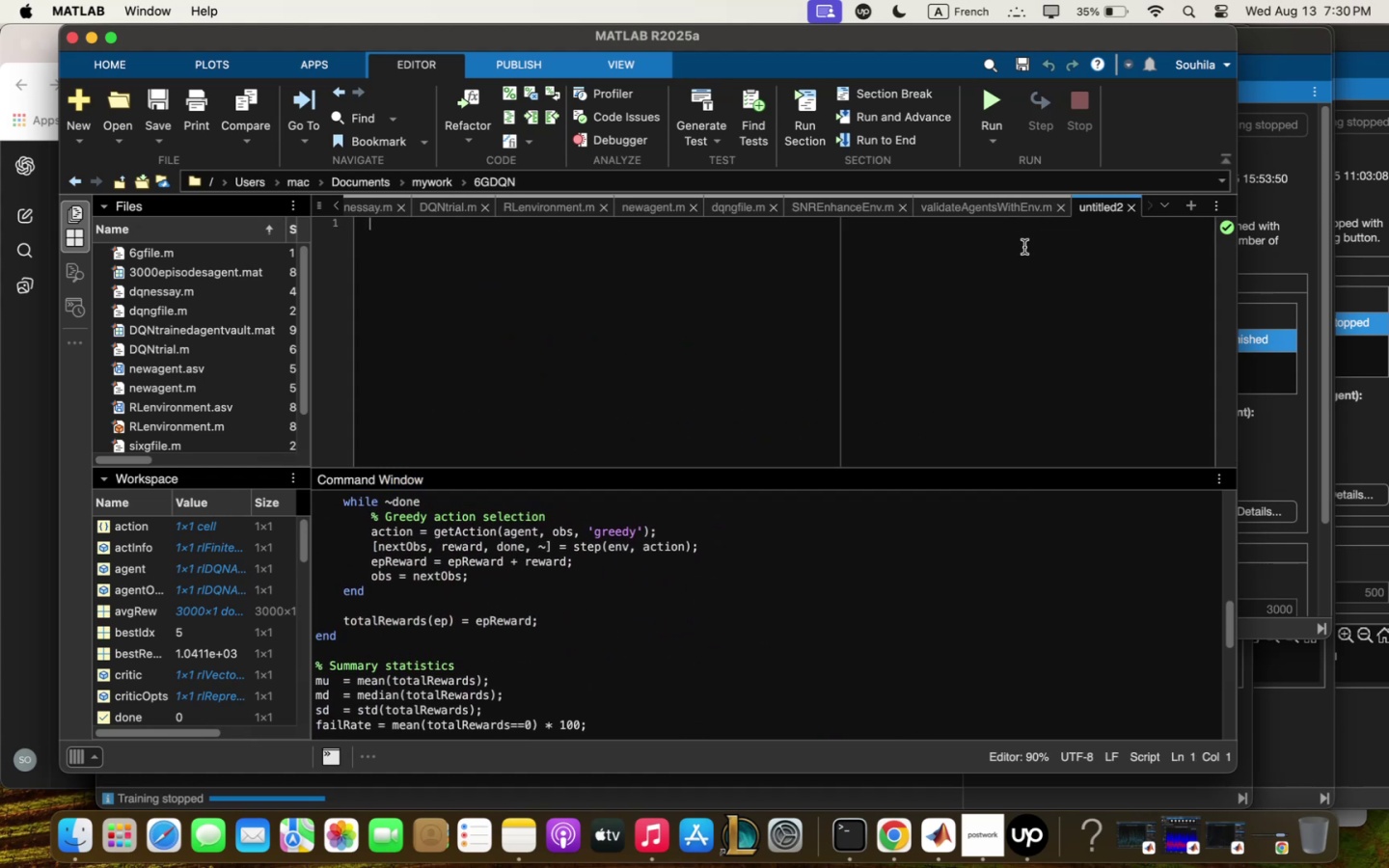 
wait(5.44)
 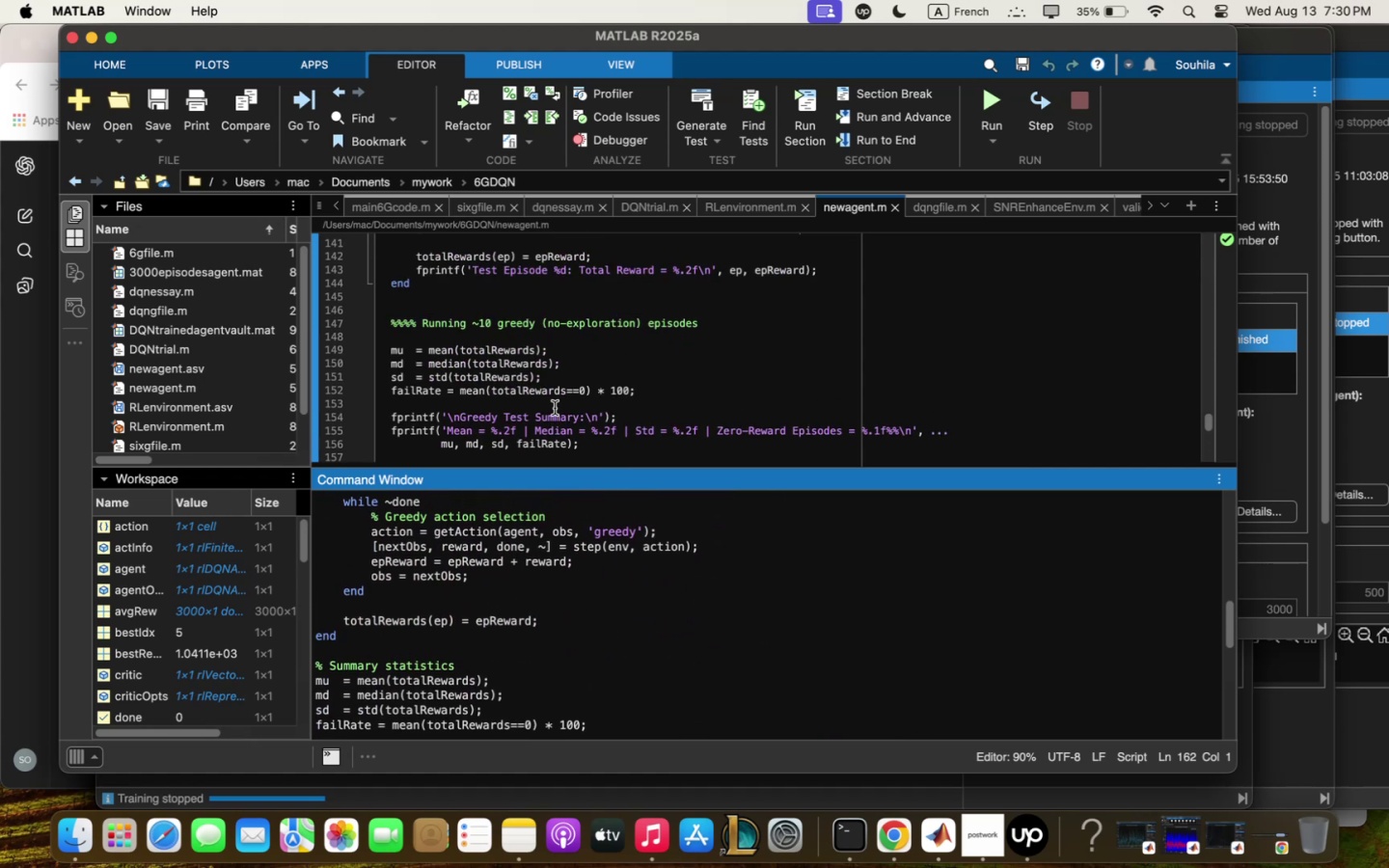 
key(Meta+CommandLeft)
 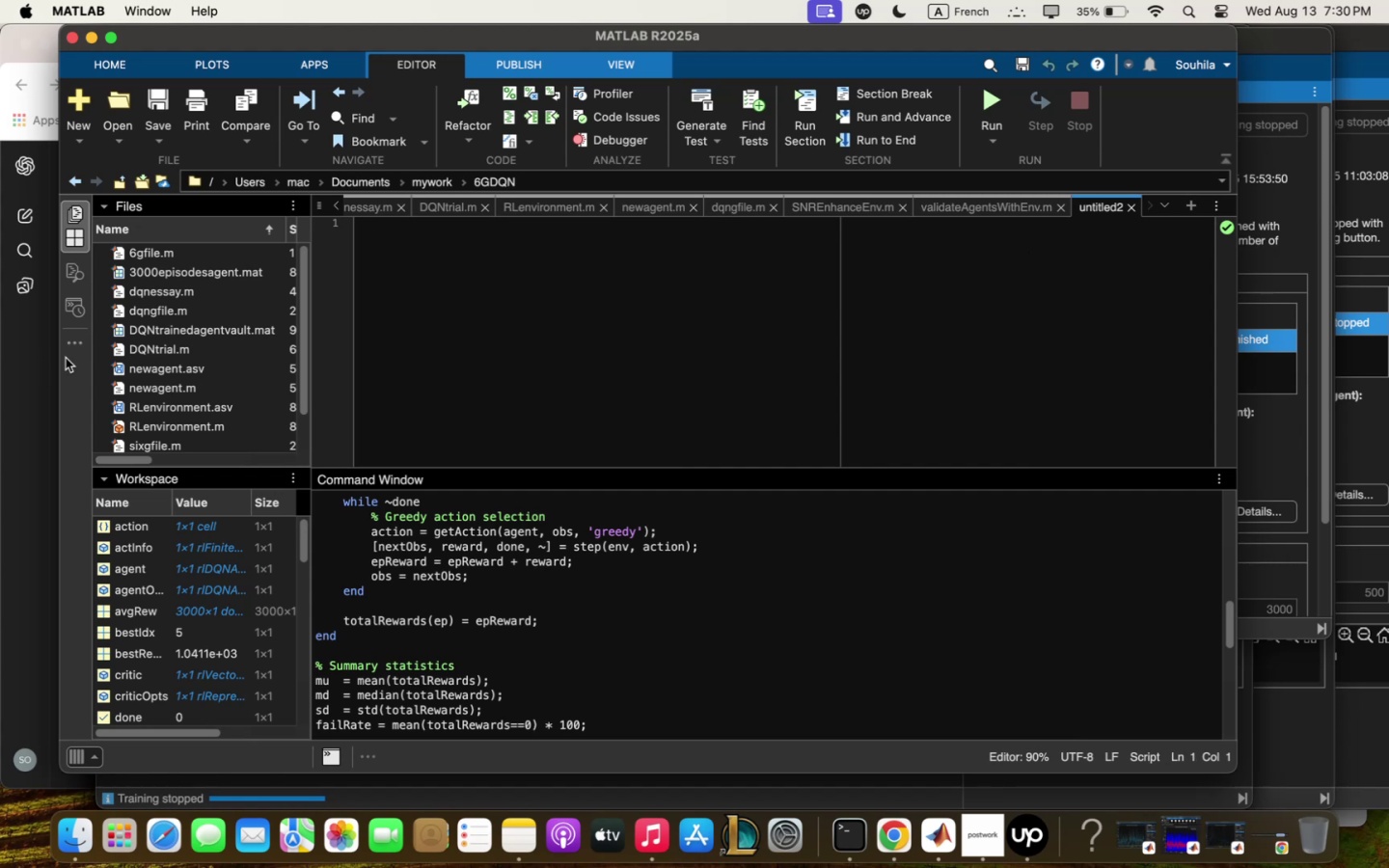 
left_click([37, 376])
 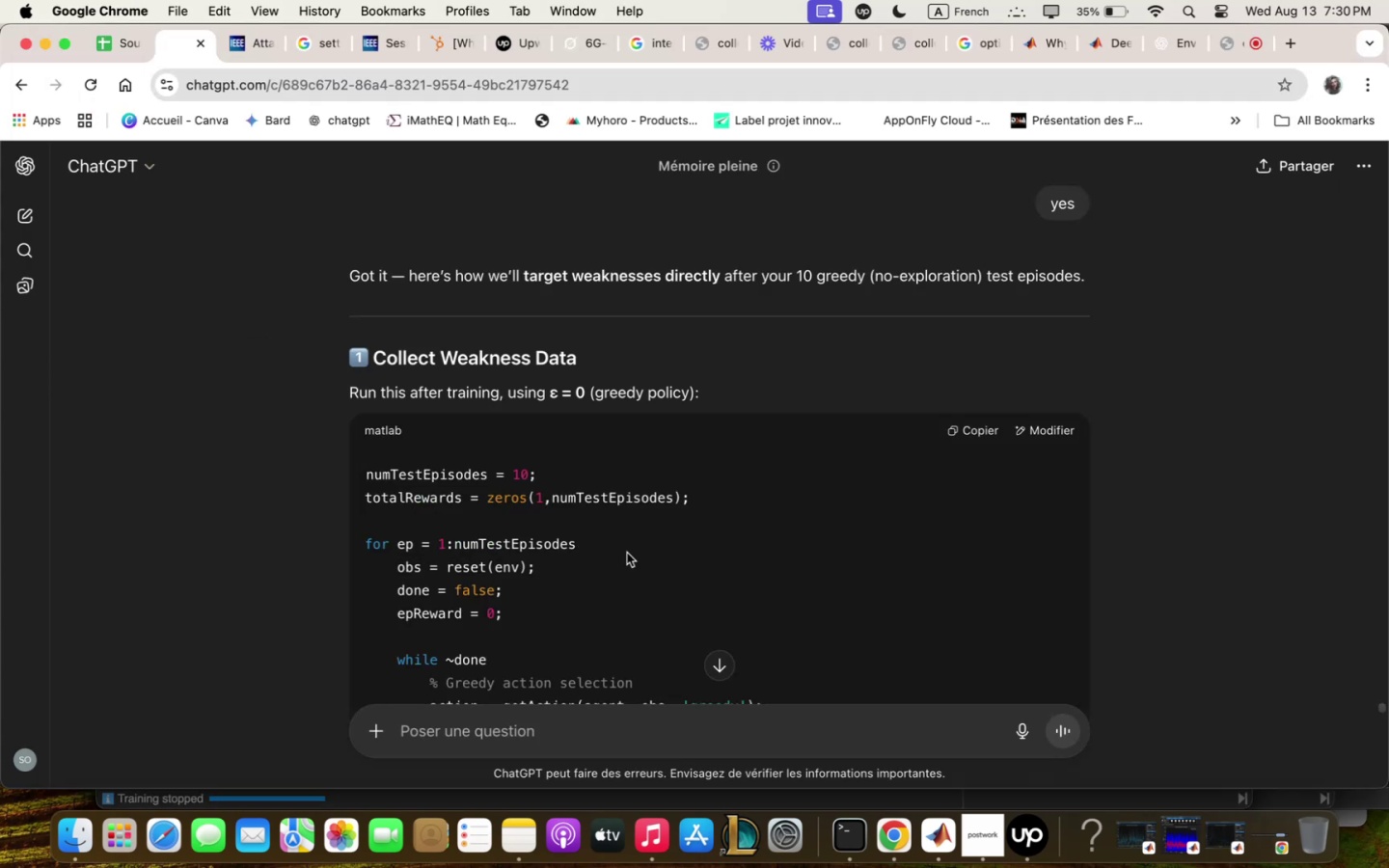 
scroll: coordinate [628, 553], scroll_direction: down, amount: 44.0
 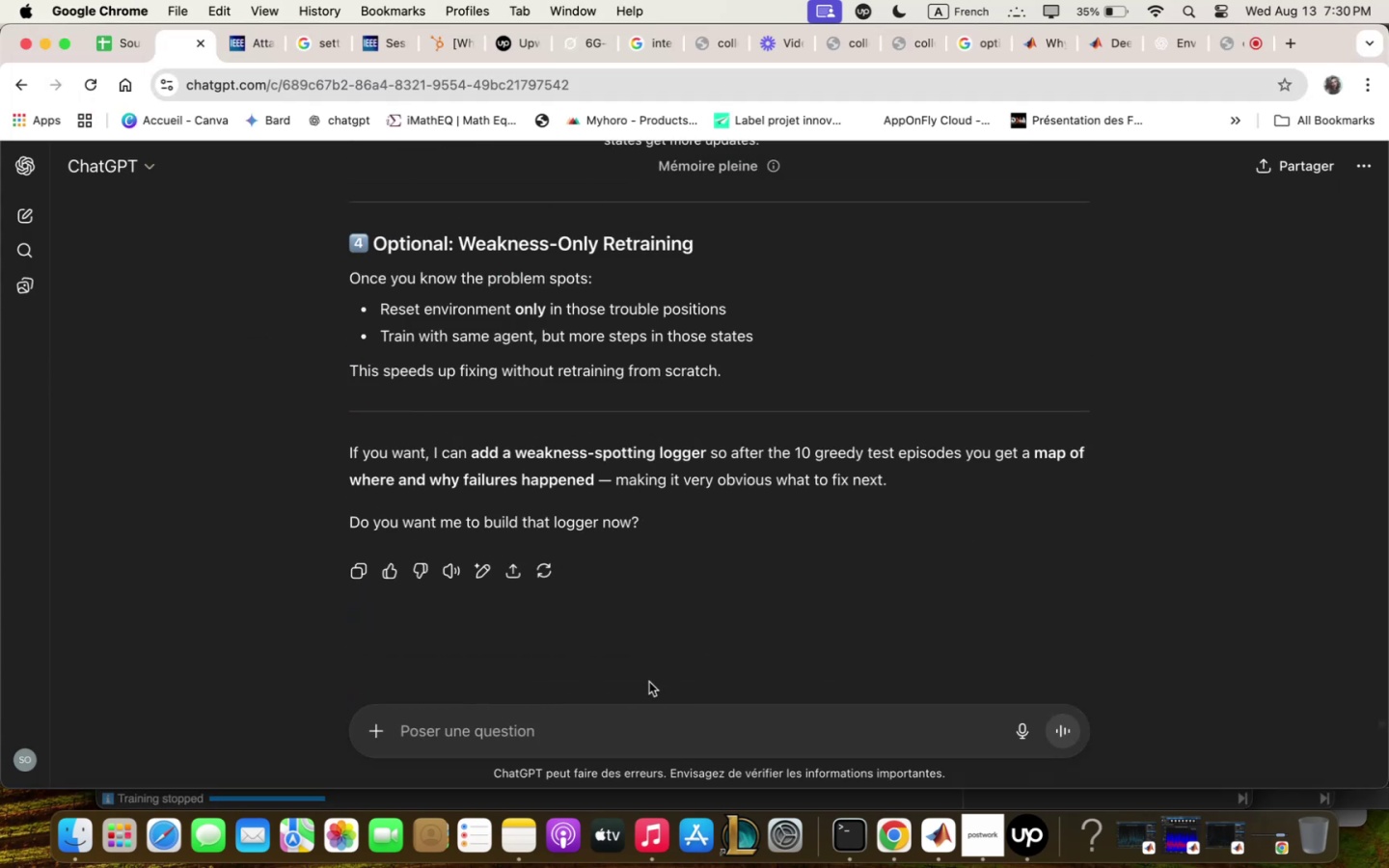 
left_click([656, 699])
 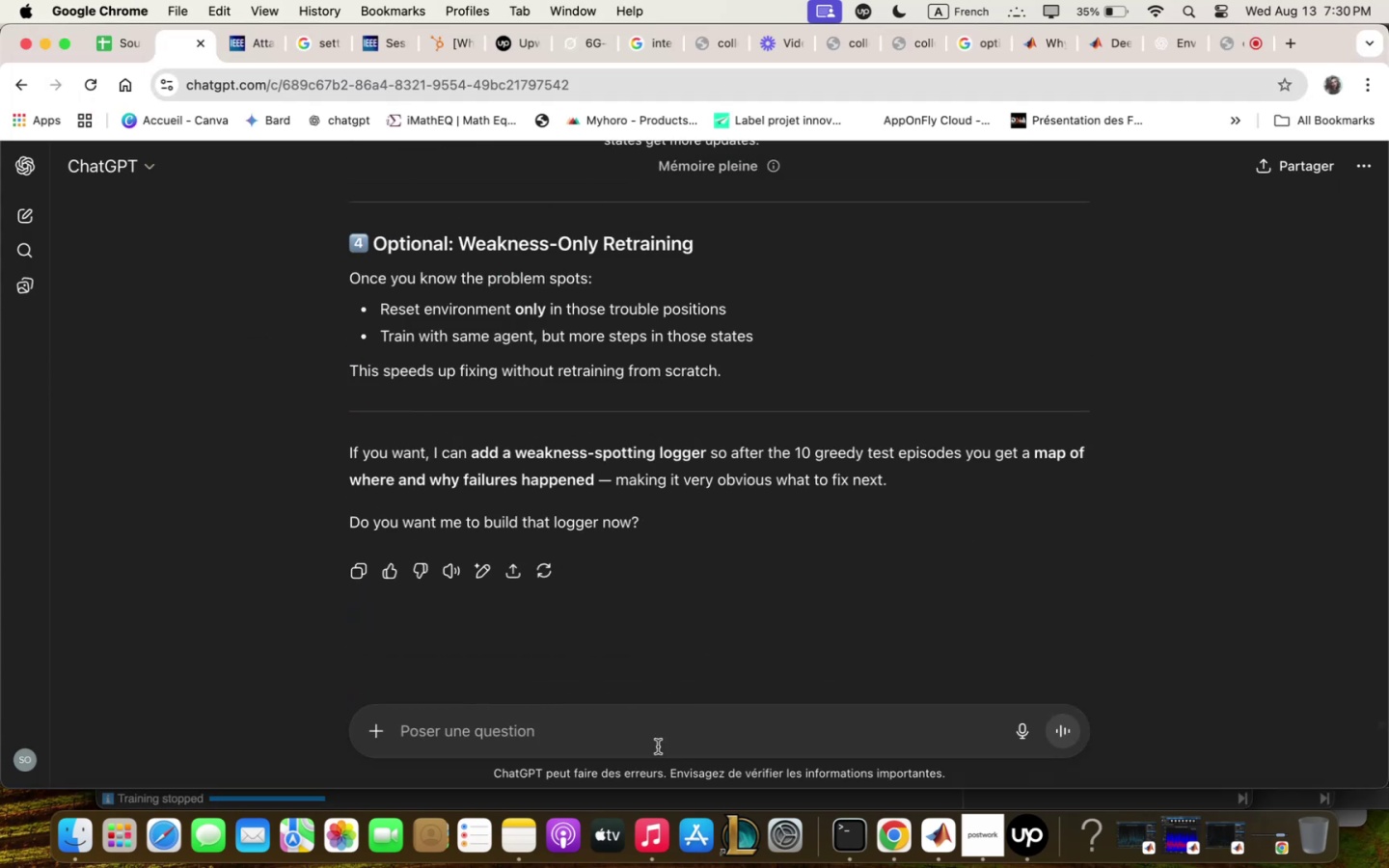 
left_click([658, 746])
 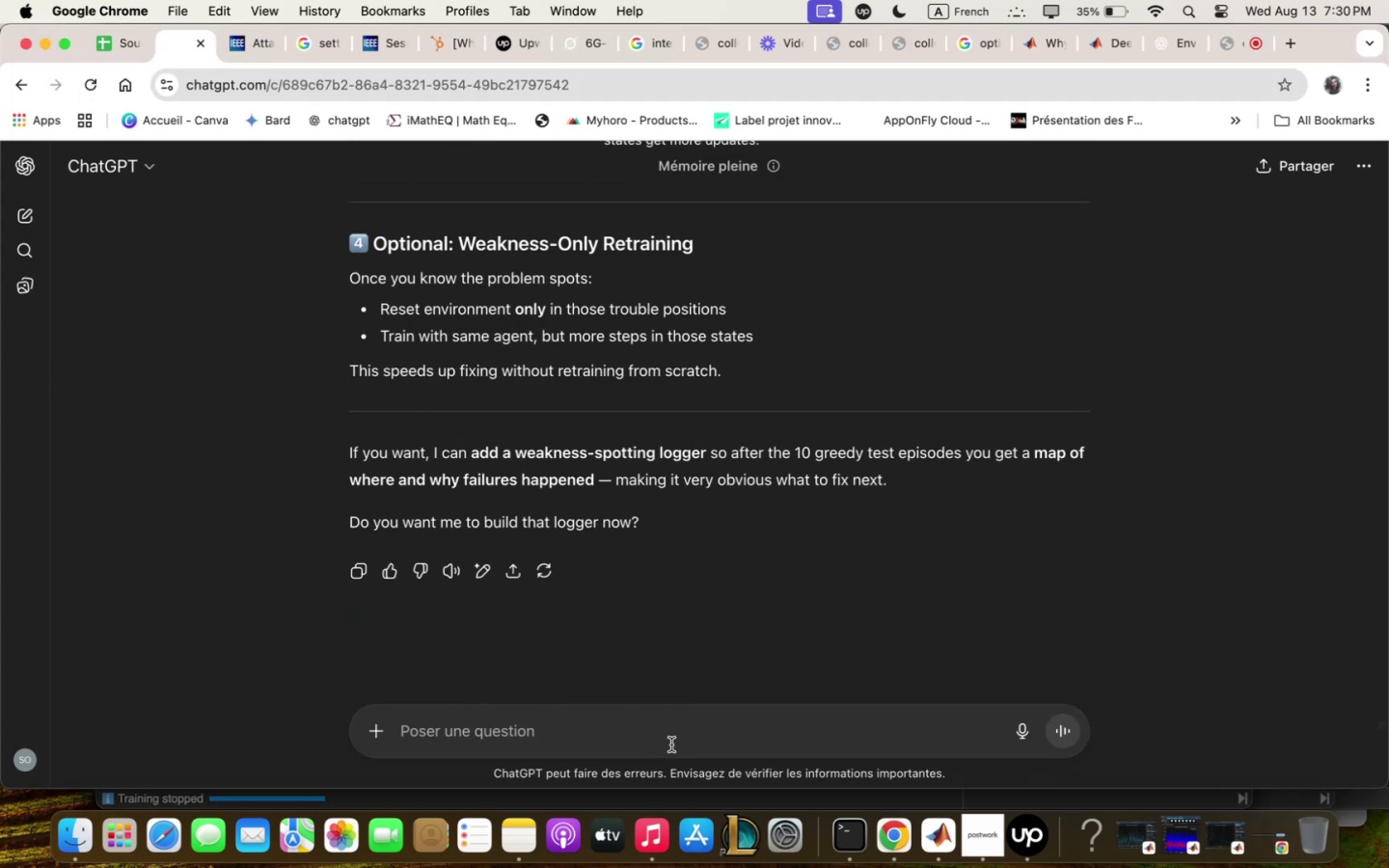 
type(hoz to integrqte it to dan scrit)
key(Backspace)
type(pt)
 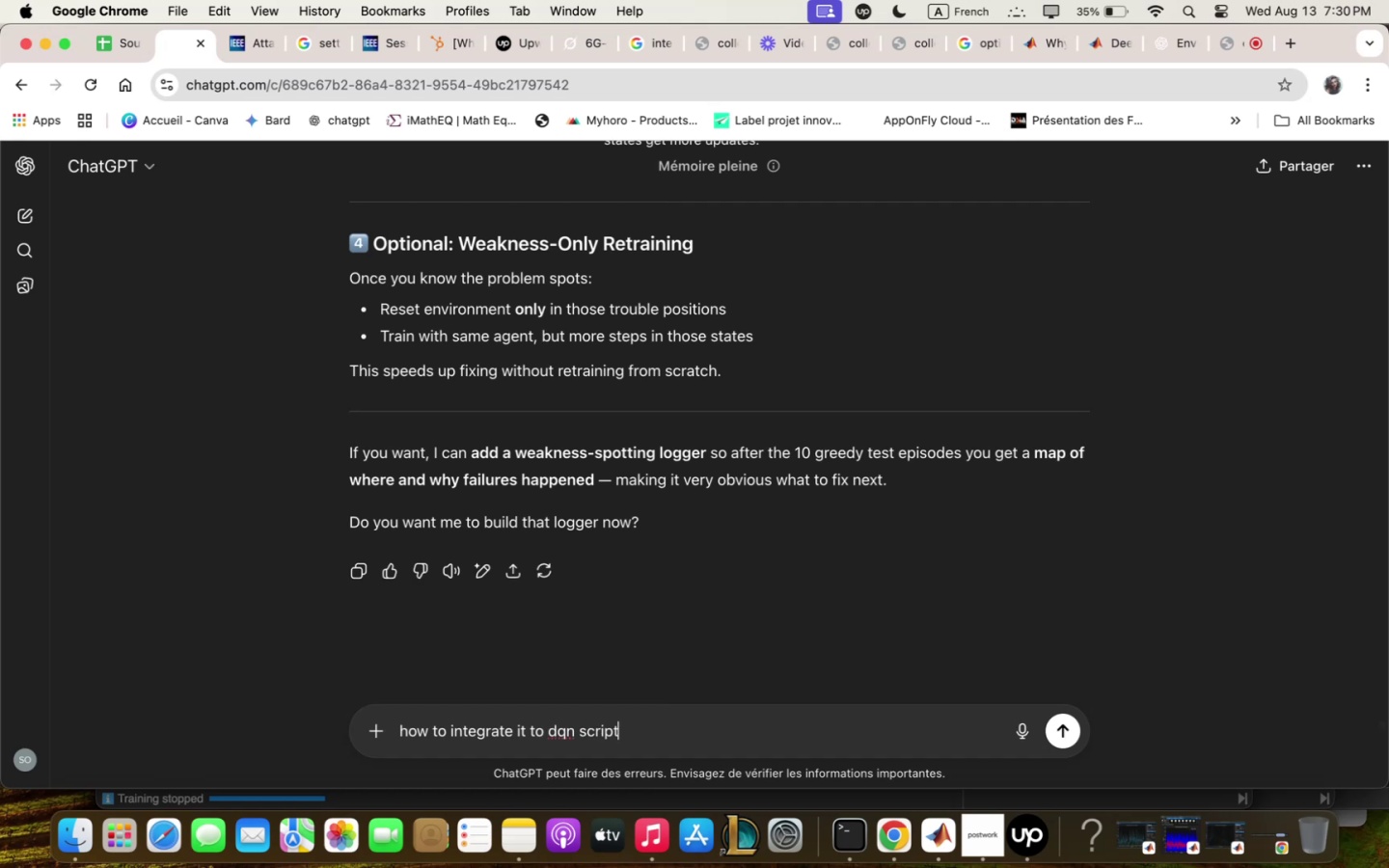 
key(Enter)
 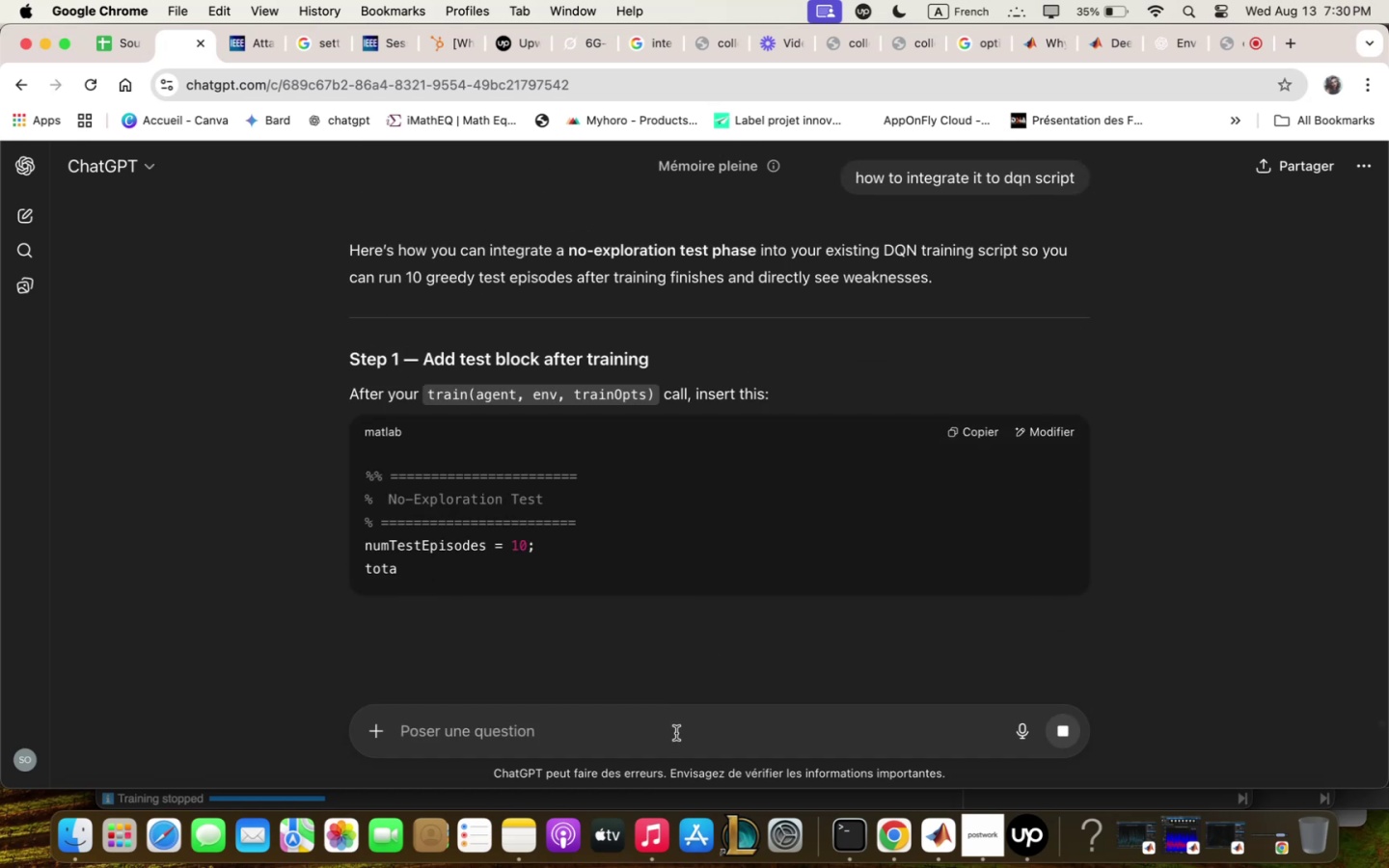 
wait(5.4)
 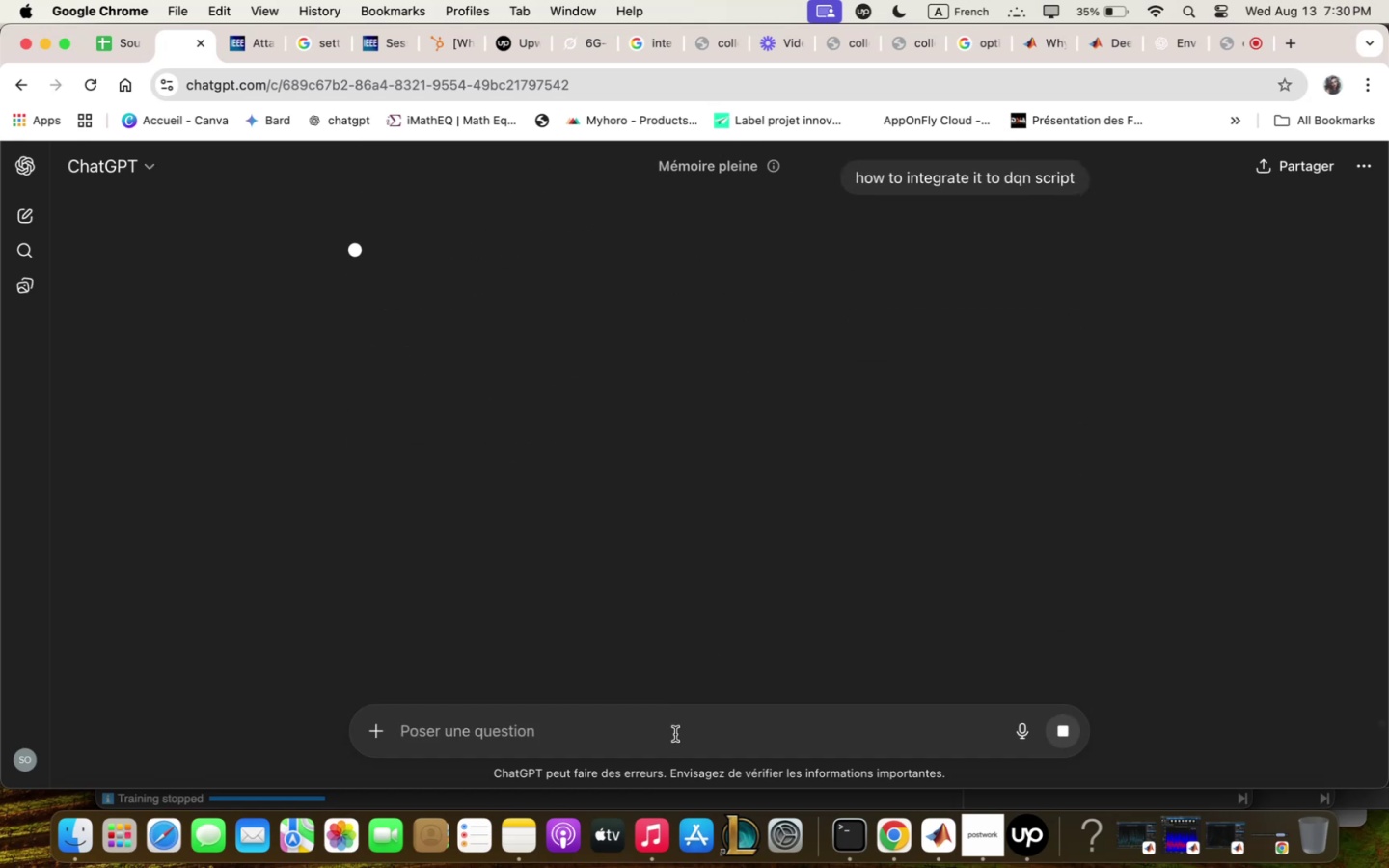 
scroll: coordinate [797, 512], scroll_direction: up, amount: 2.0
 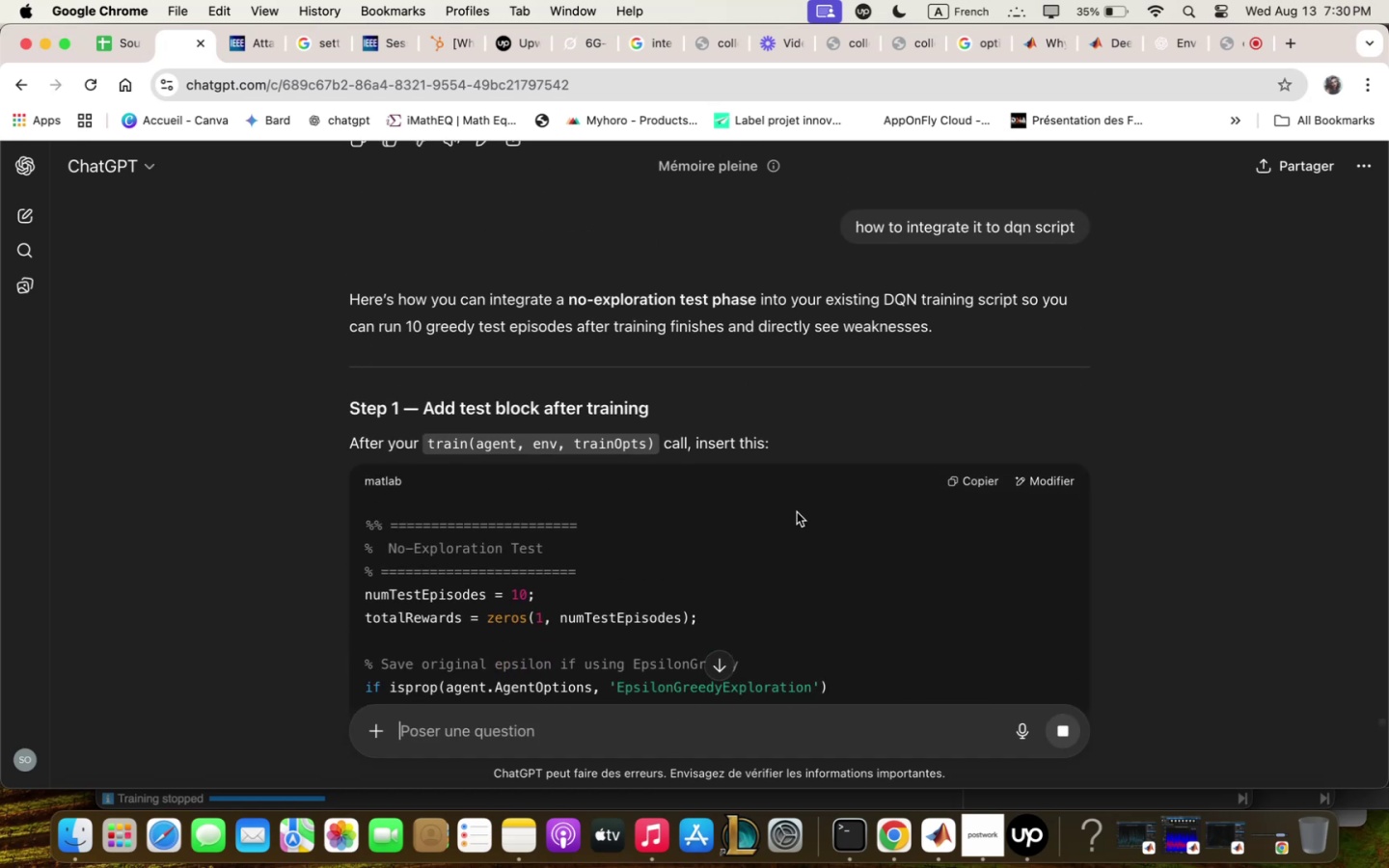 
scroll: coordinate [797, 512], scroll_direction: down, amount: 7.0
 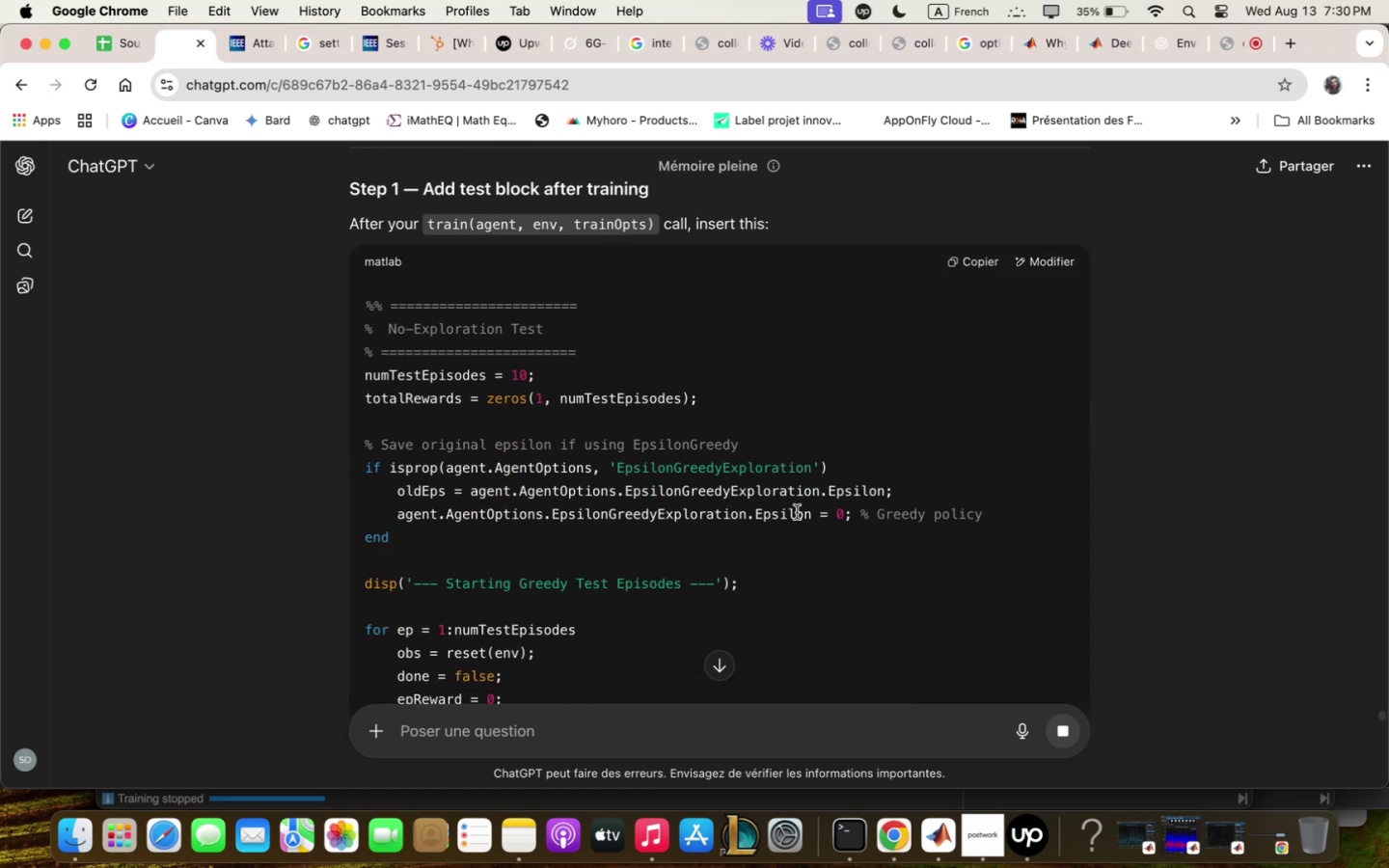 
wait(5.08)
 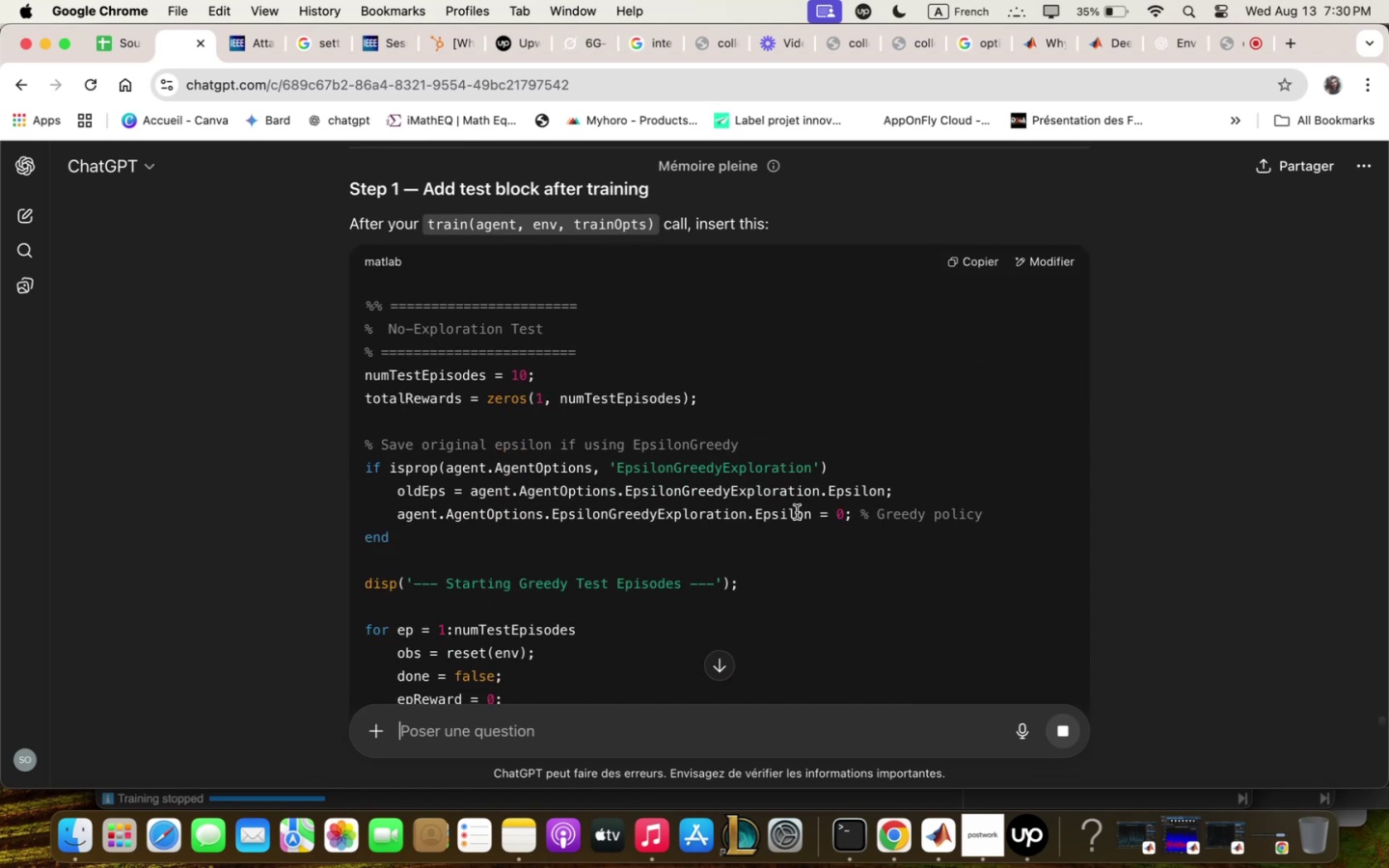 
scroll: coordinate [797, 512], scroll_direction: down, amount: 6.0
 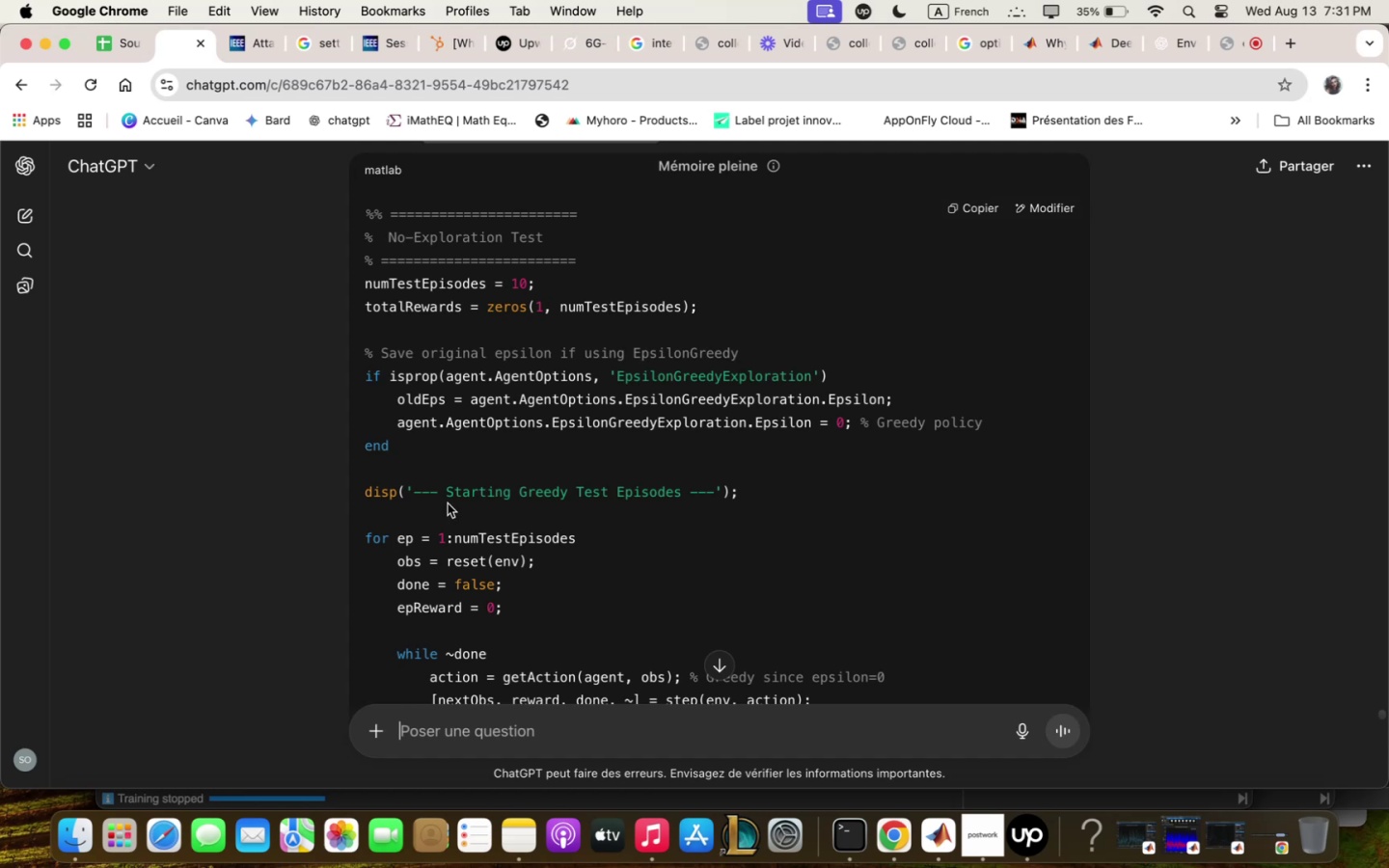 
left_click_drag(start_coordinate=[446, 492], to_coordinate=[690, 488])
 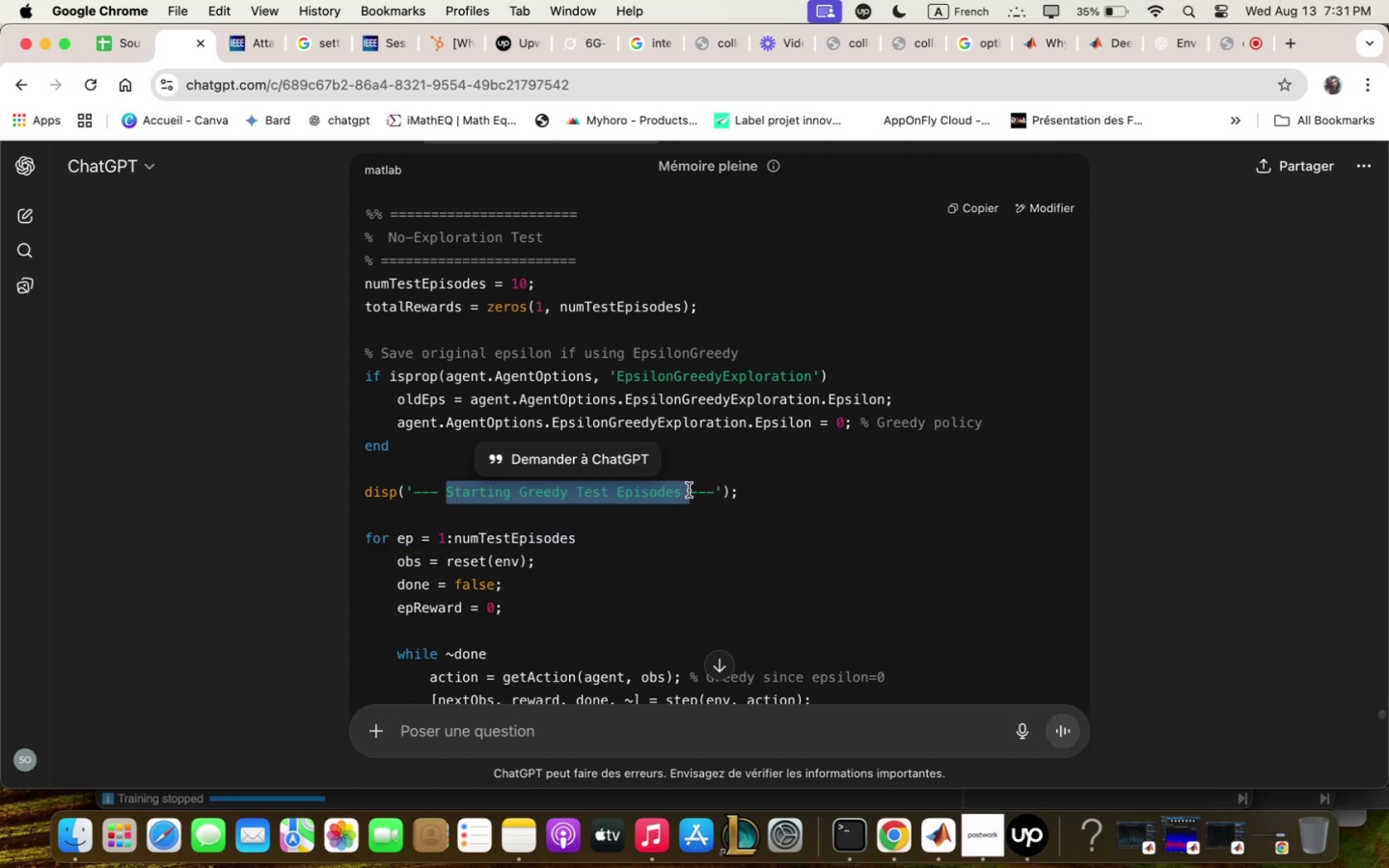 
key(Meta+C)
 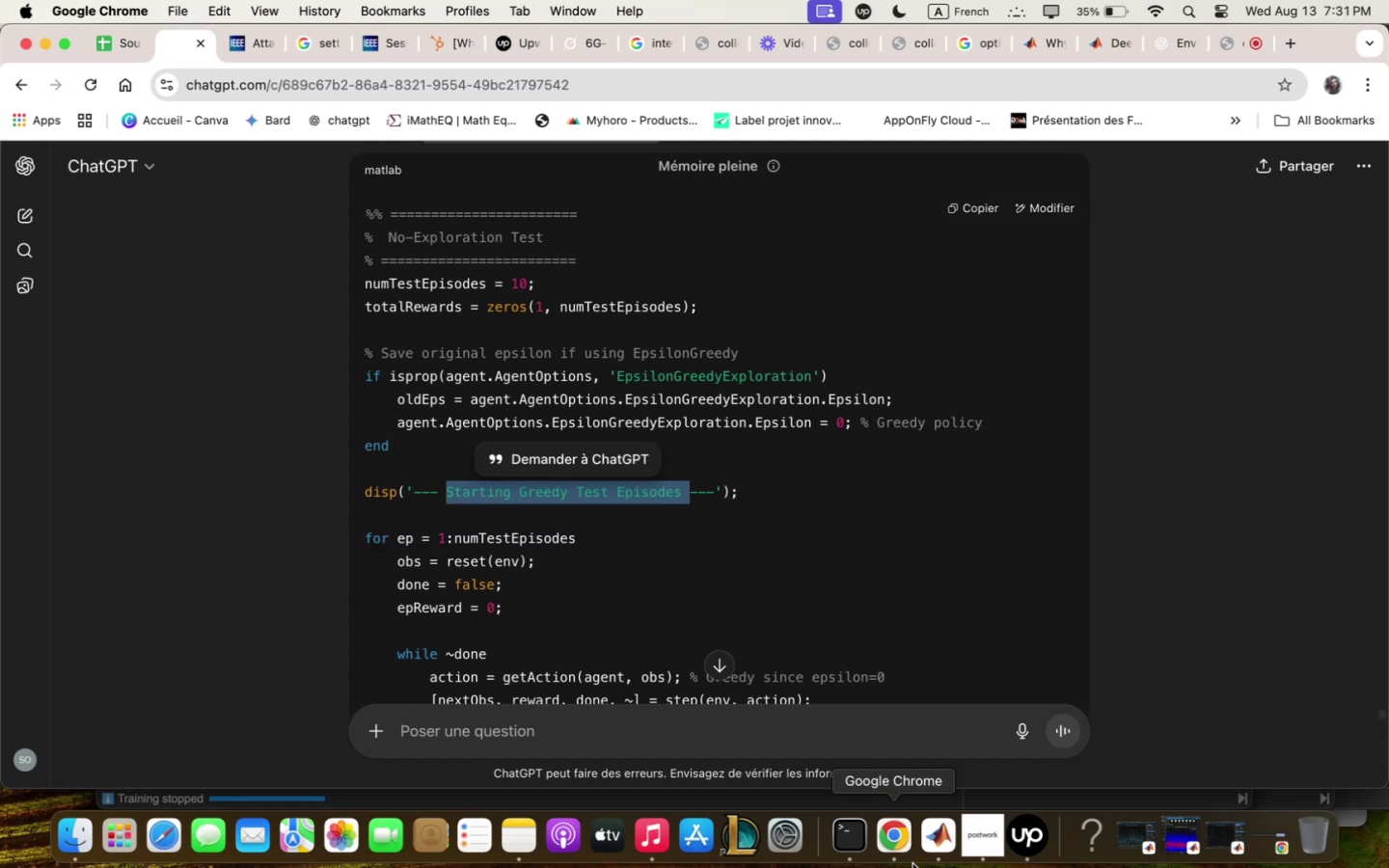 
mouse_move([1033, 842])
 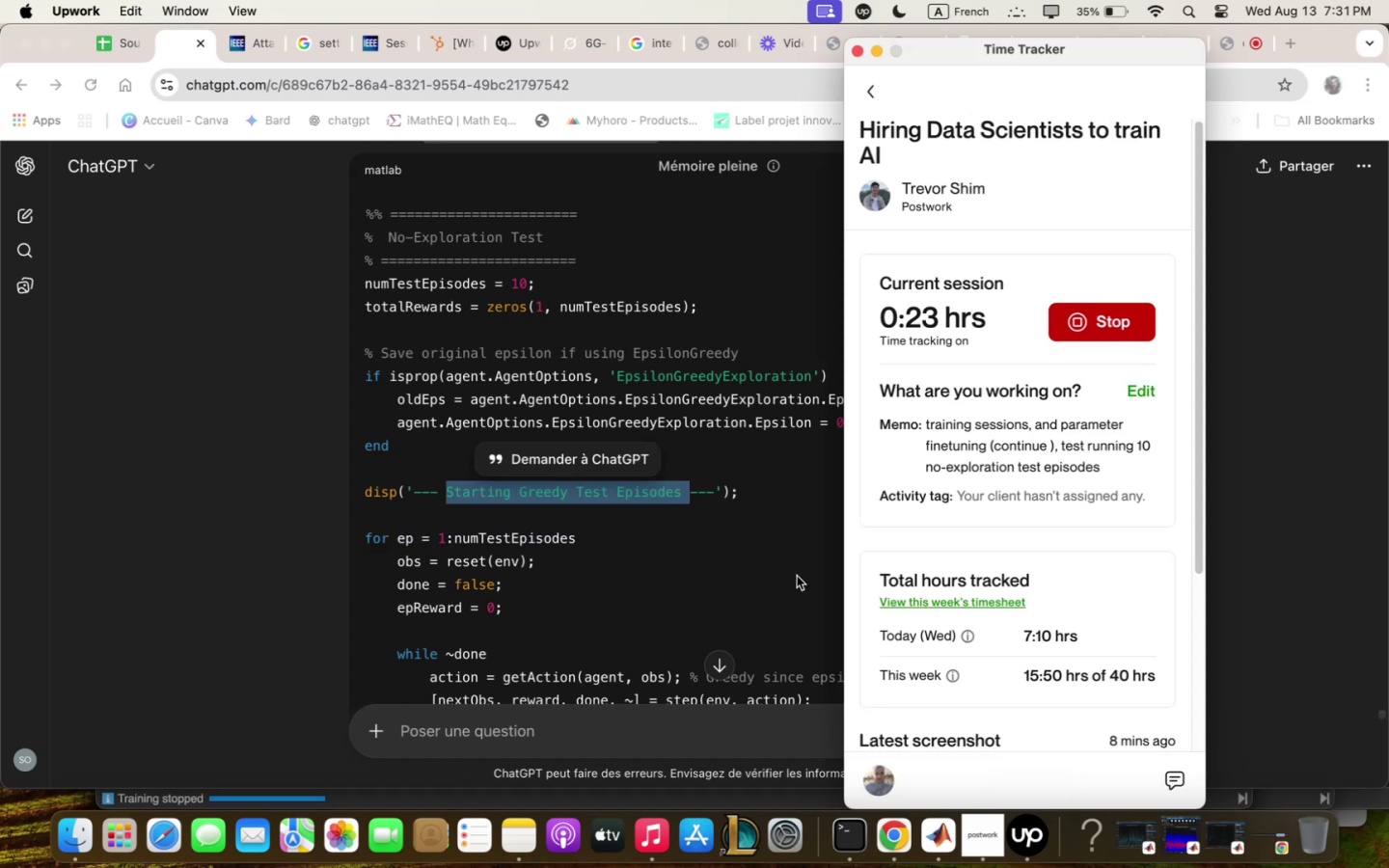 
left_click([770, 586])
 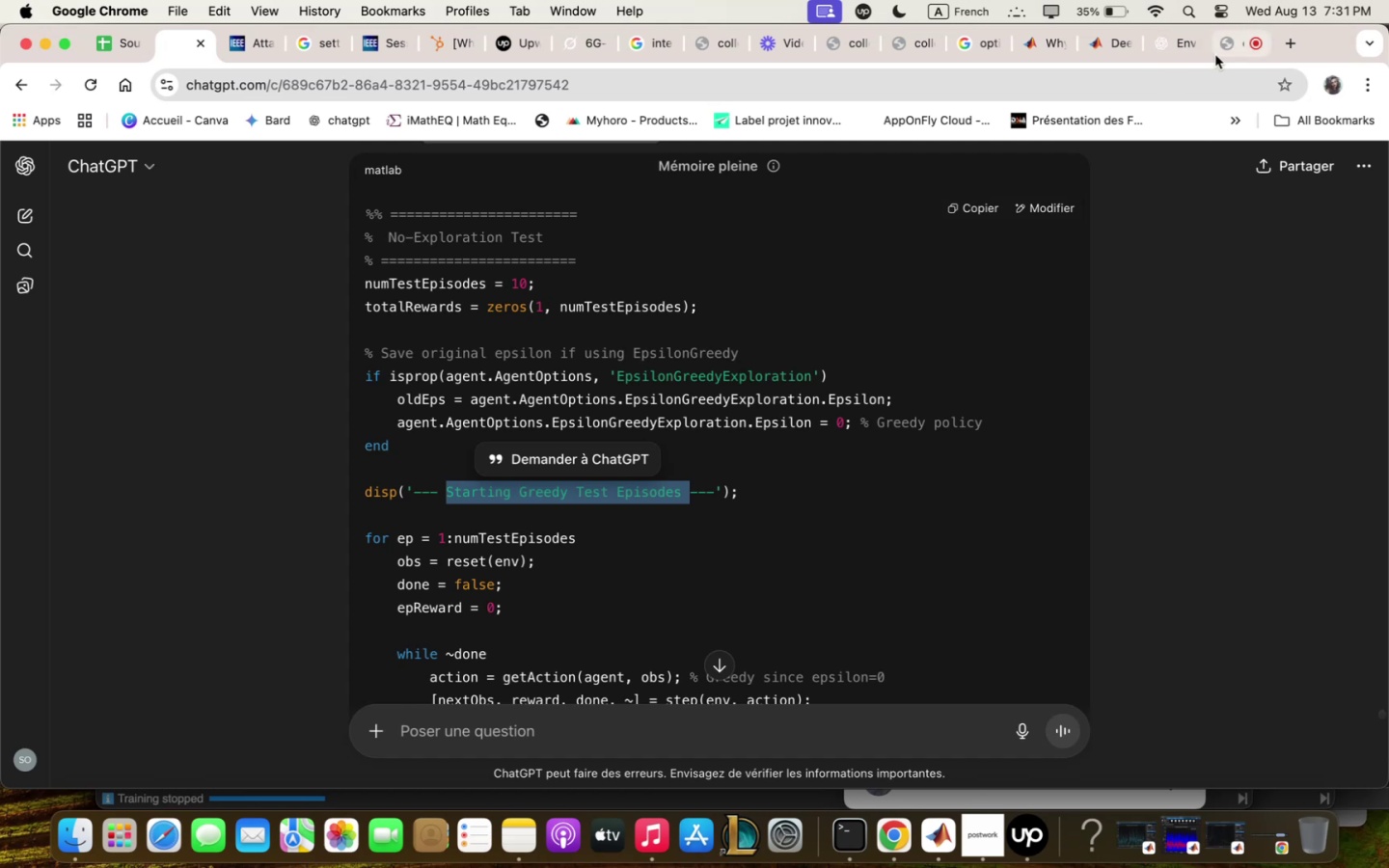 
scroll: coordinate [1070, 336], scroll_direction: down, amount: 30.0
 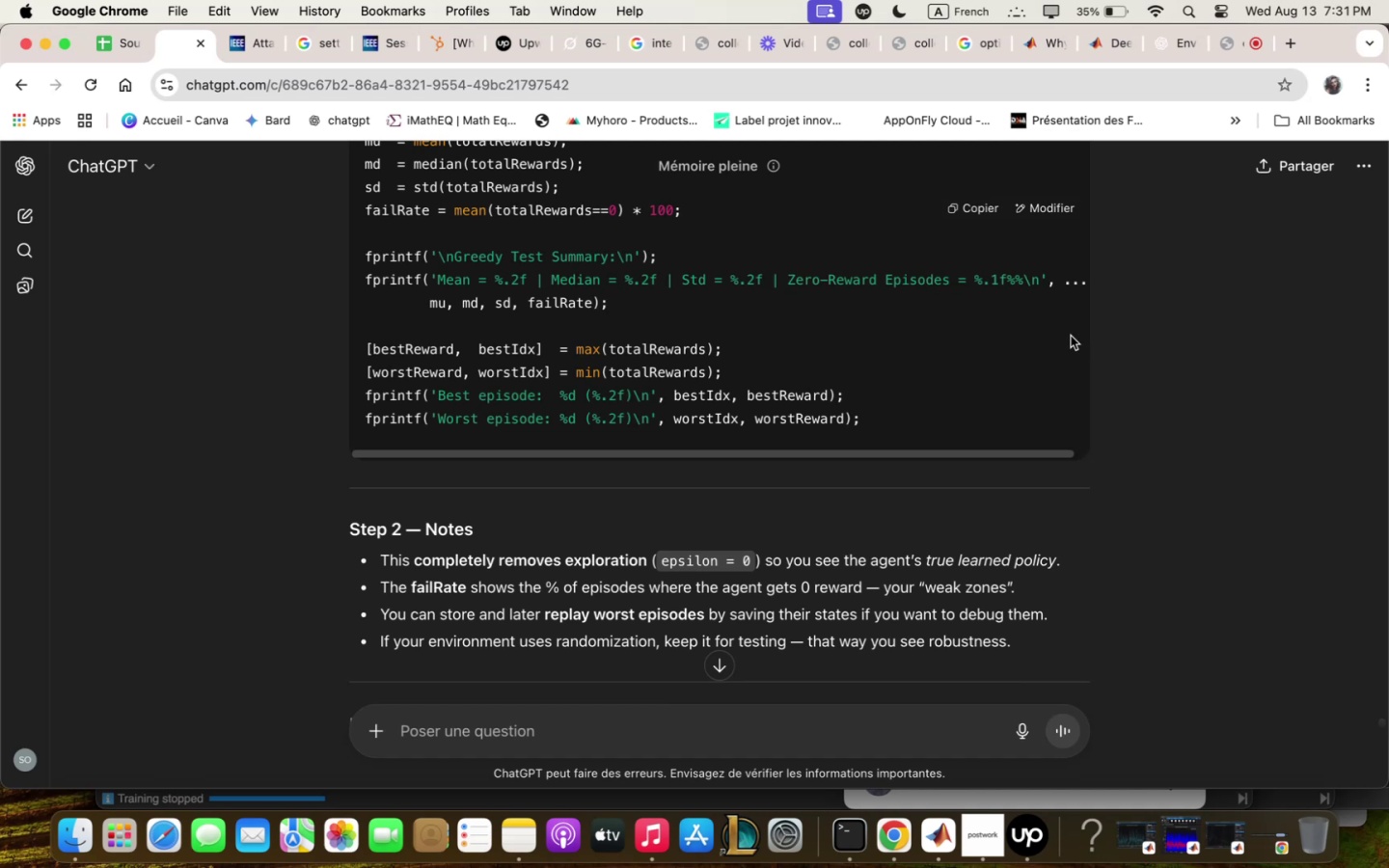 
wait(26.34)
 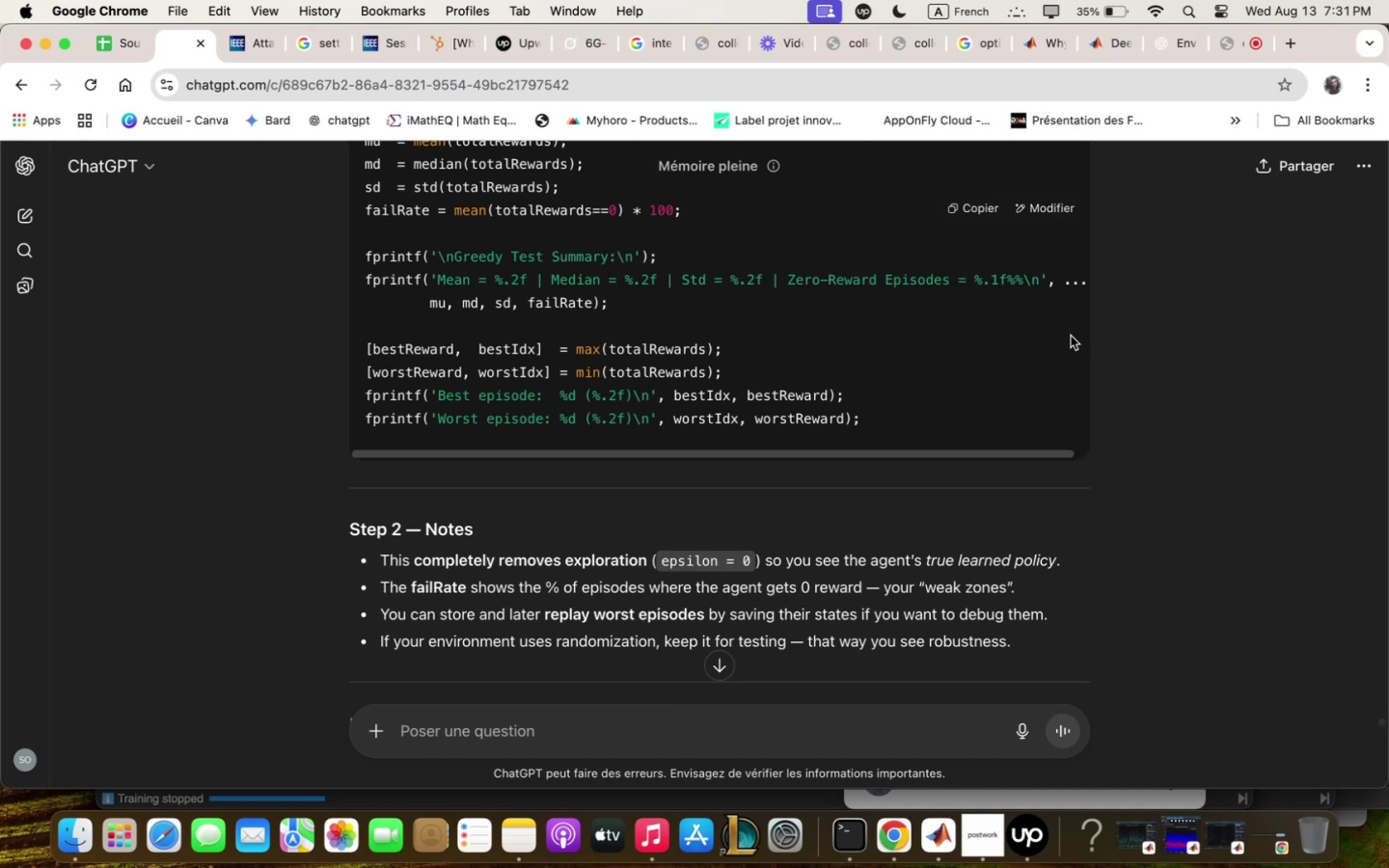 
left_click([987, 206])
 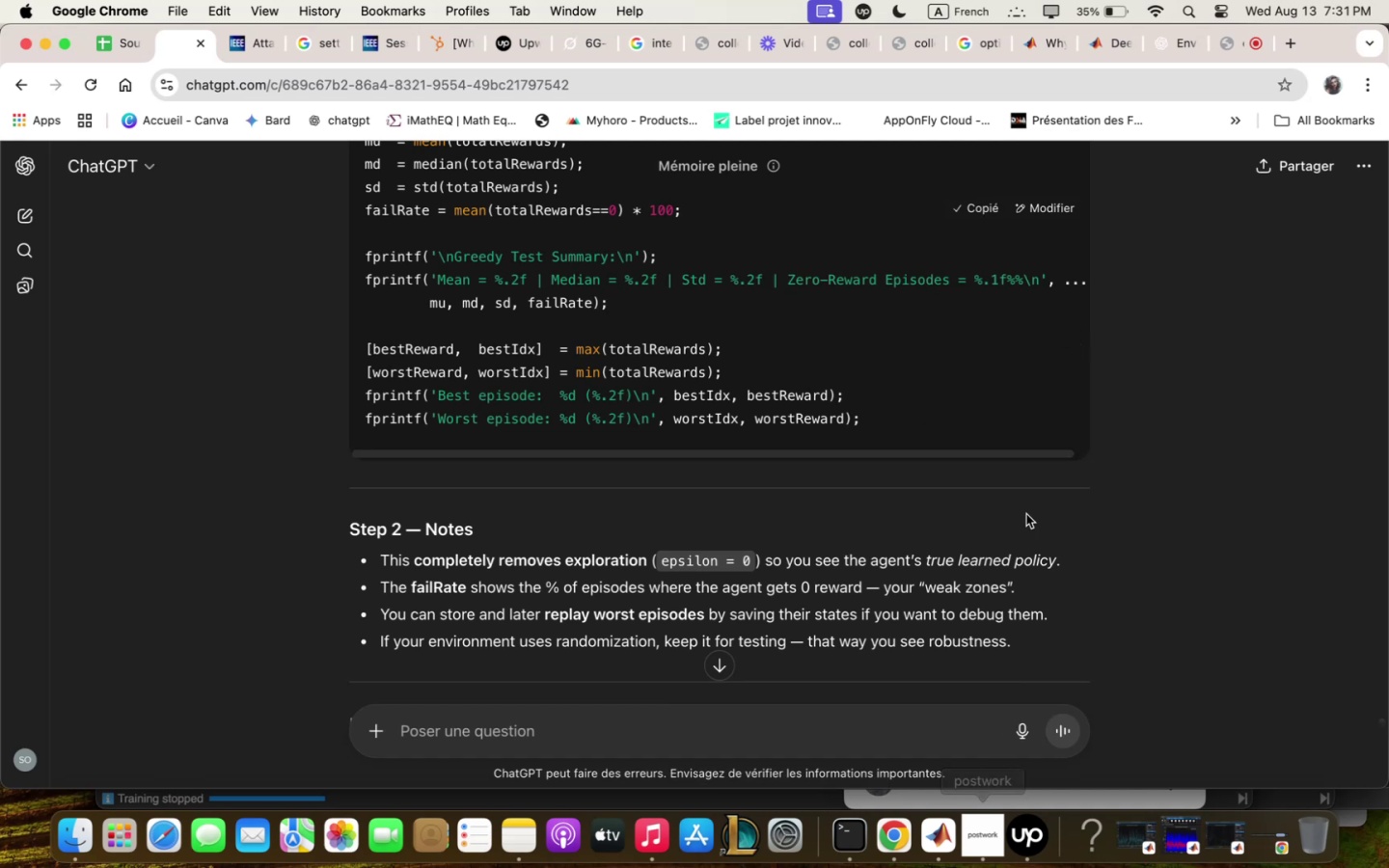 
scroll: coordinate [571, 376], scroll_direction: up, amount: 15.0
 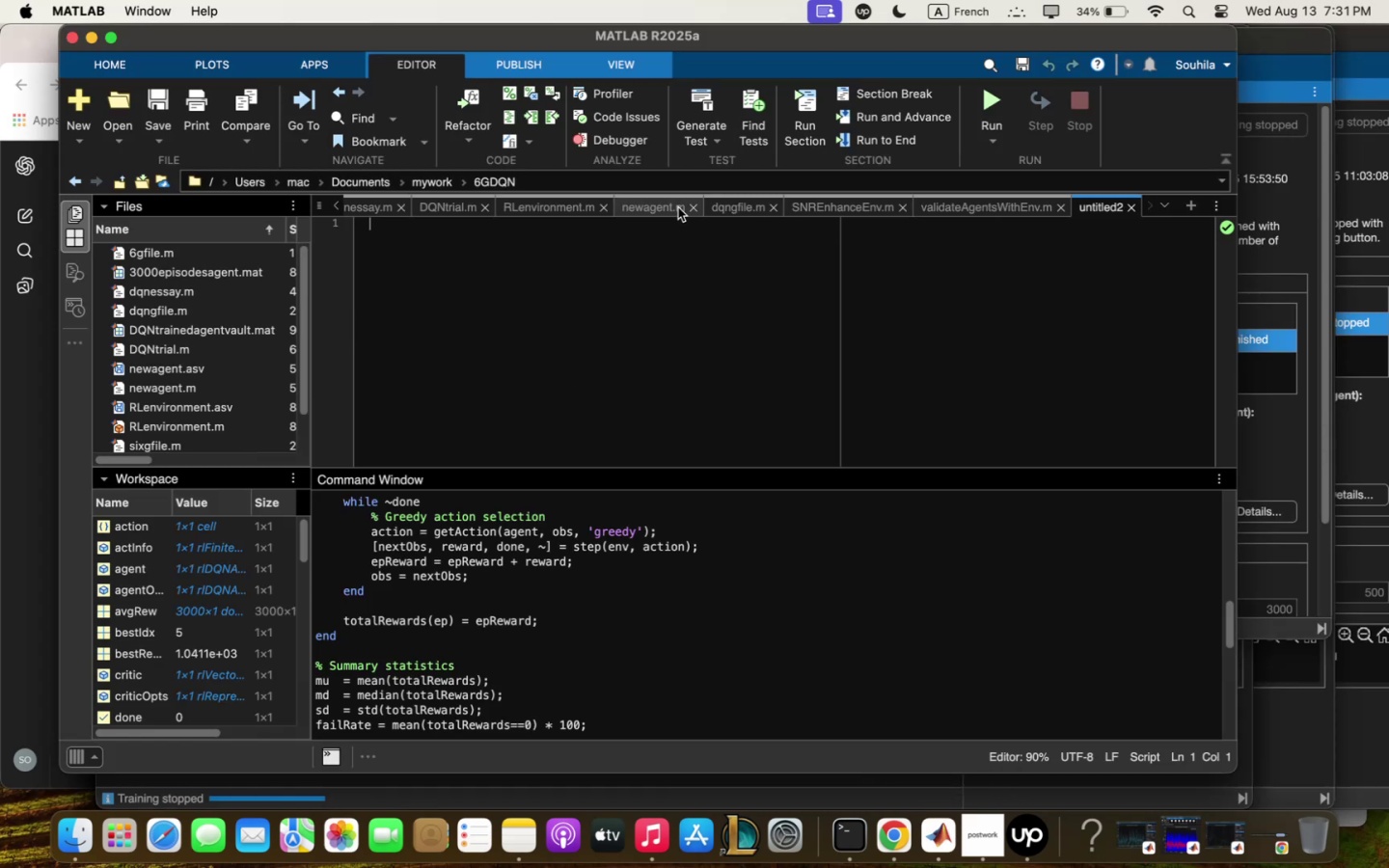 
left_click([669, 205])
 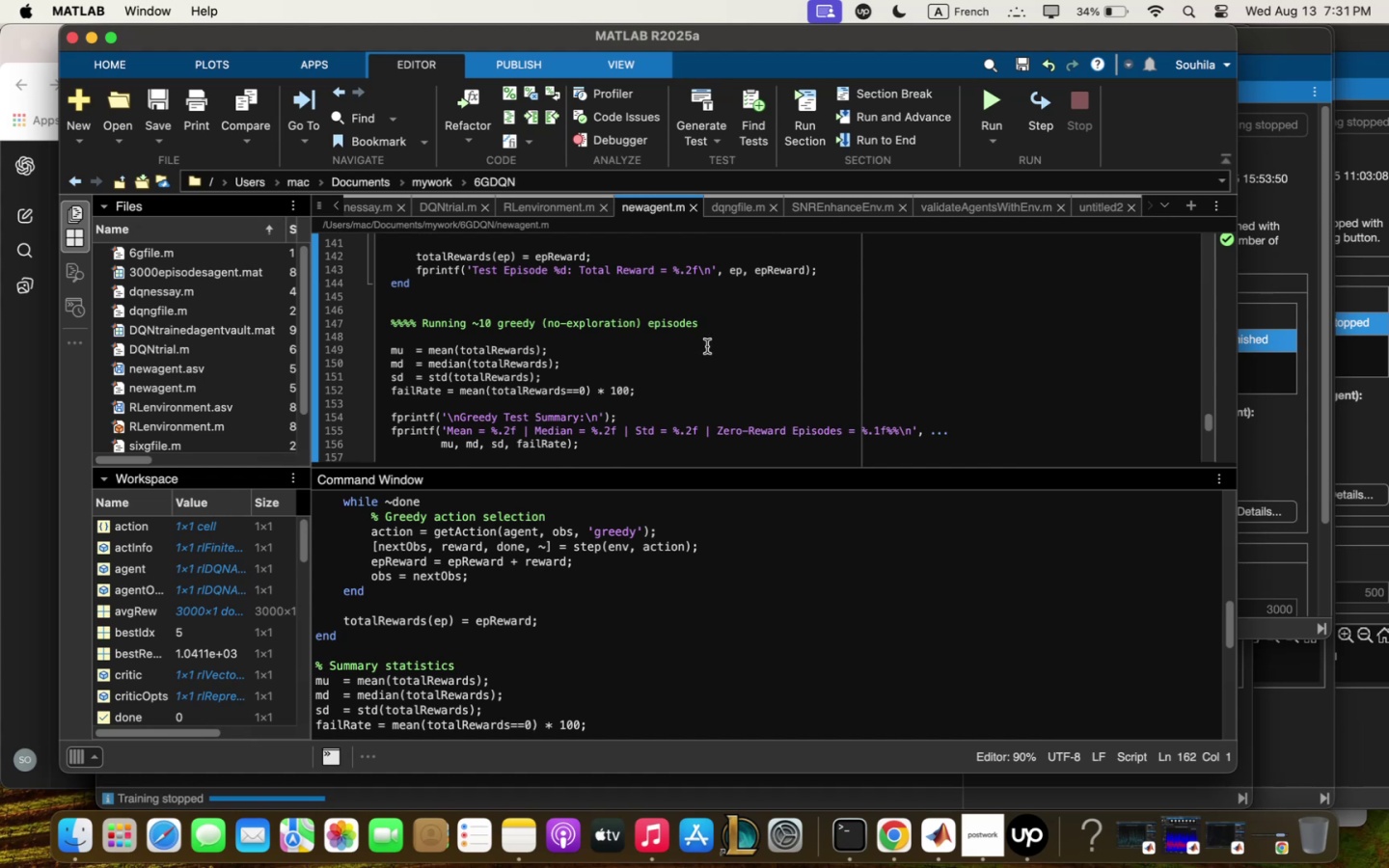 
scroll: coordinate [706, 363], scroll_direction: up, amount: 27.0
 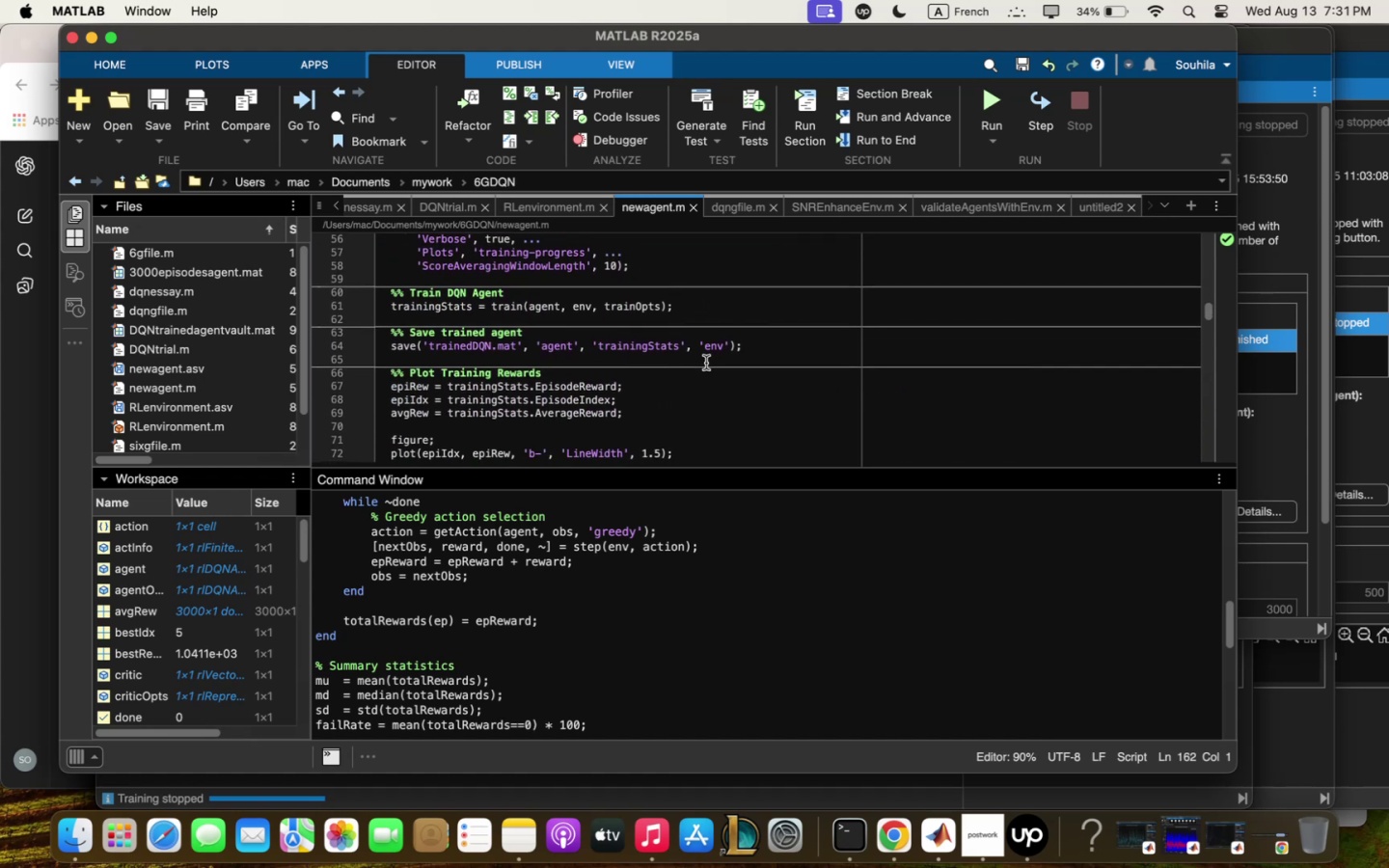 
scroll: coordinate [707, 362], scroll_direction: down, amount: 2.0
 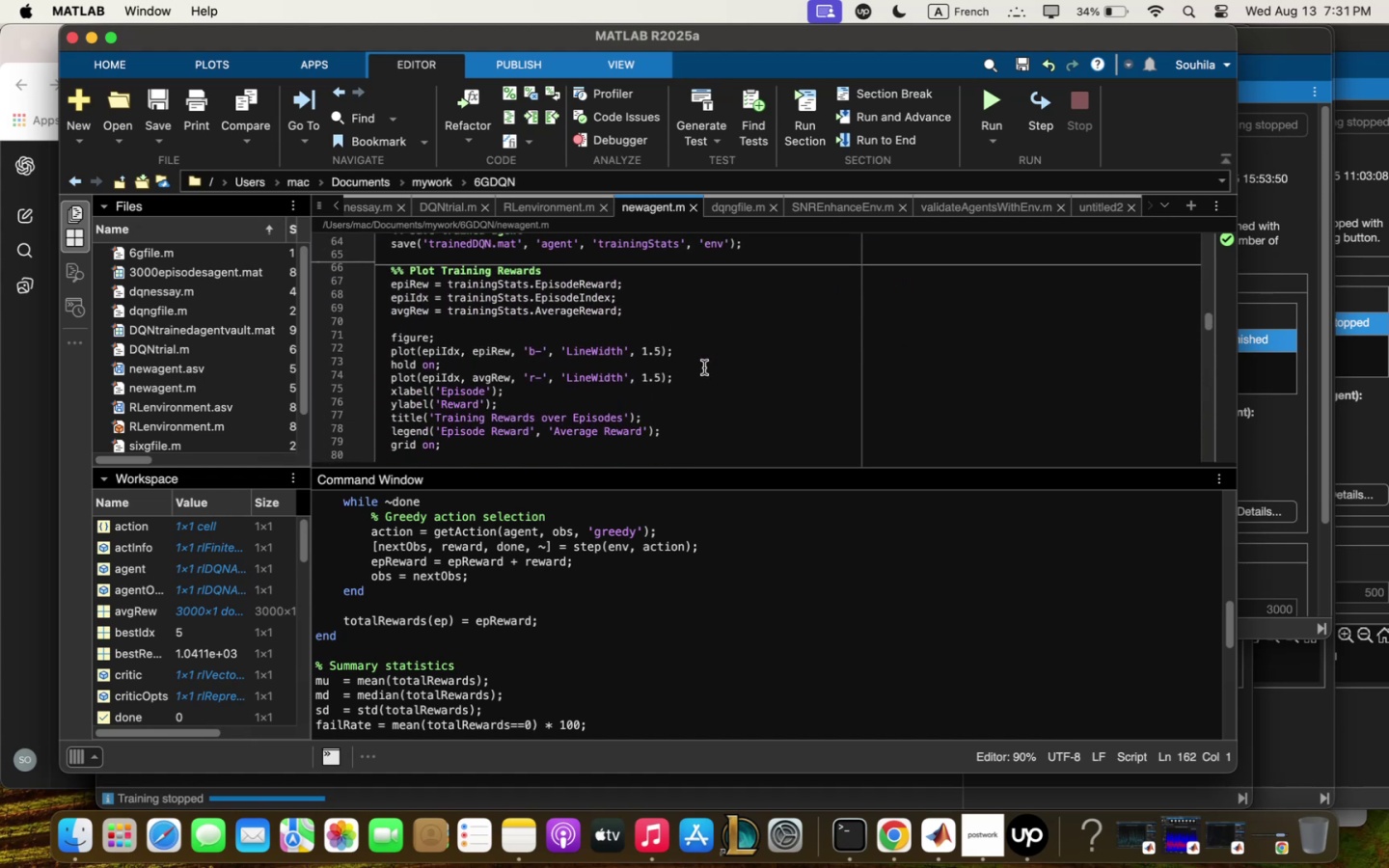 
scroll: coordinate [704, 367], scroll_direction: up, amount: 2.0
 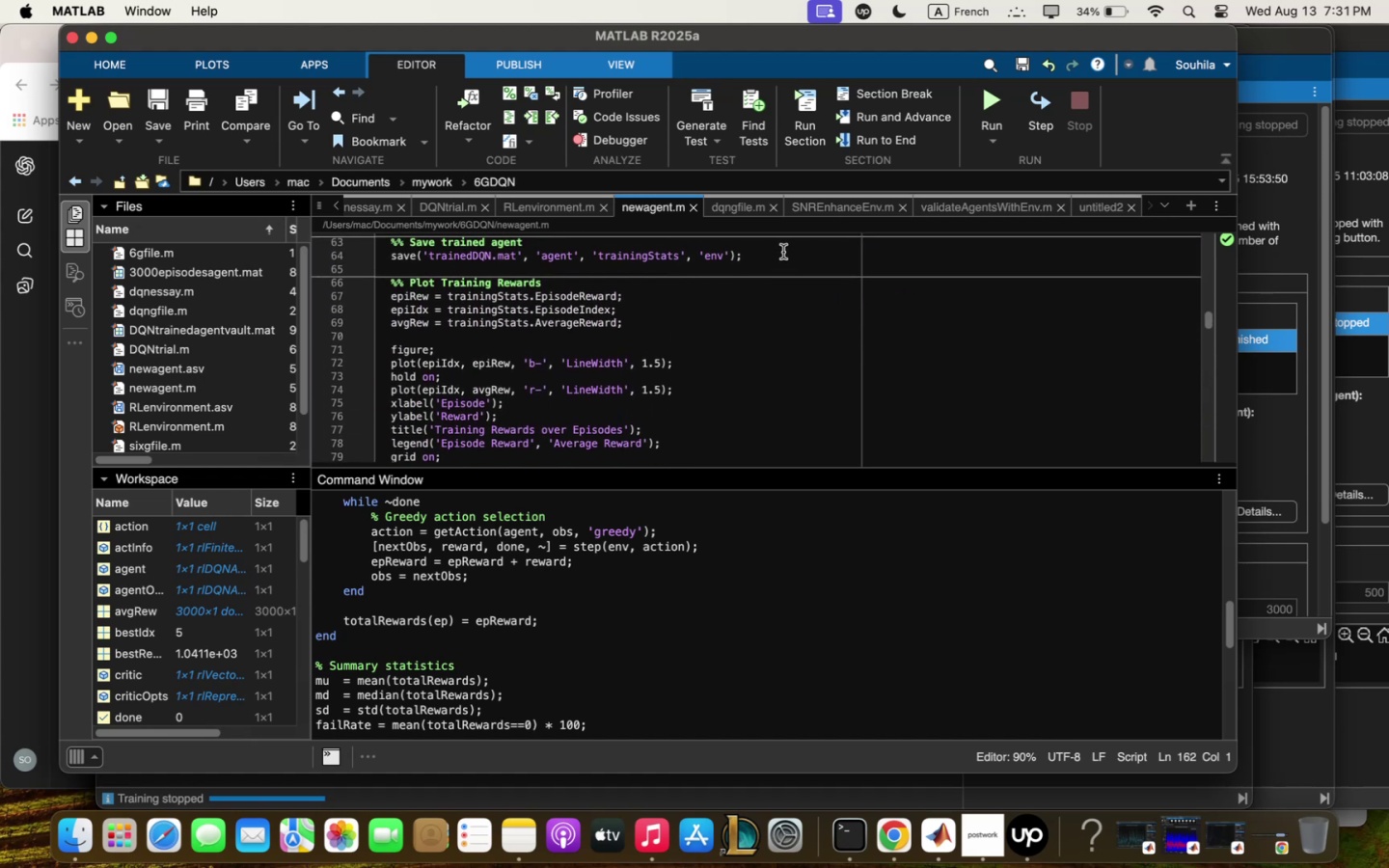 
left_click([783, 259])
 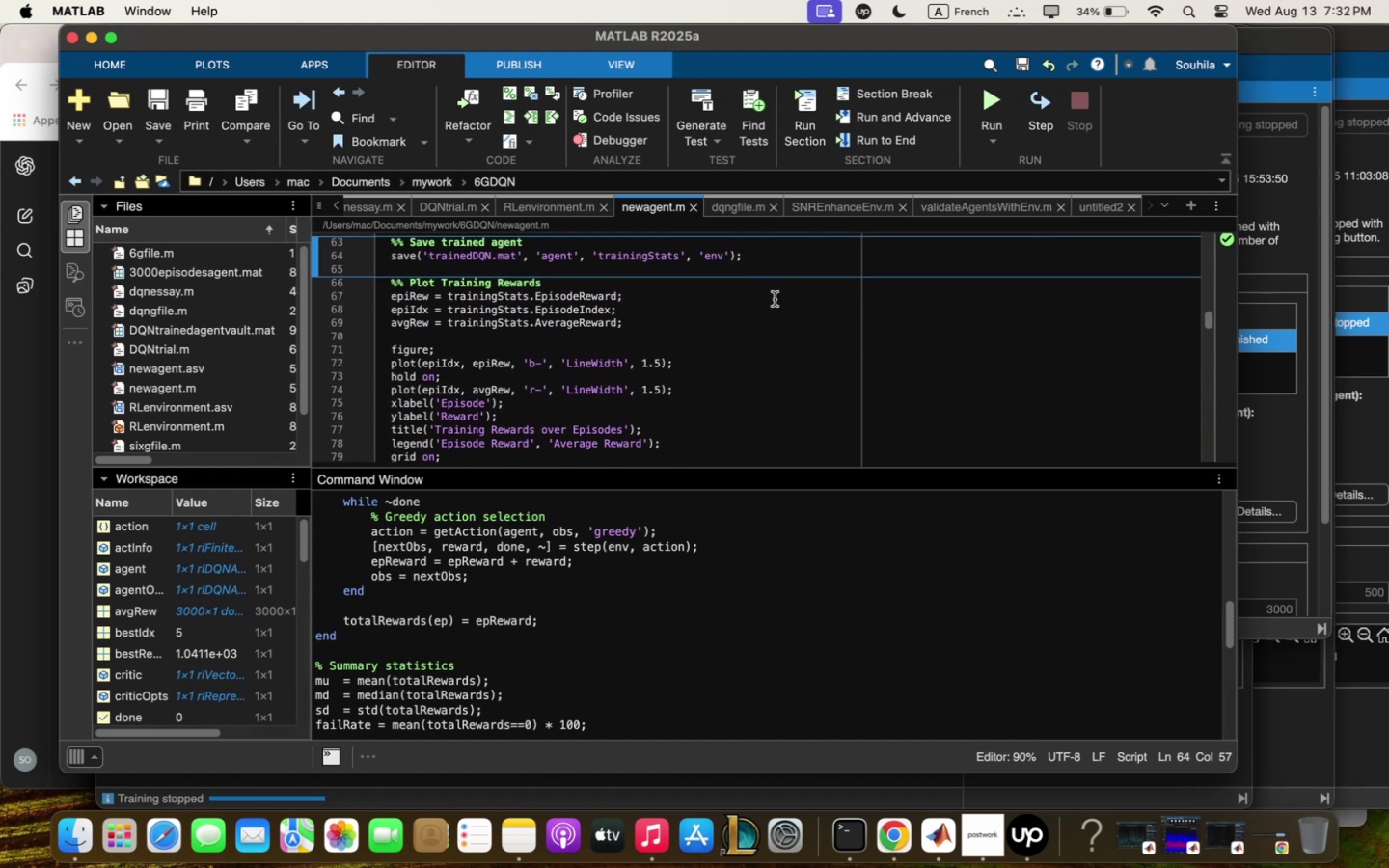 
scroll: coordinate [857, 451], scroll_direction: up, amount: 14.0
 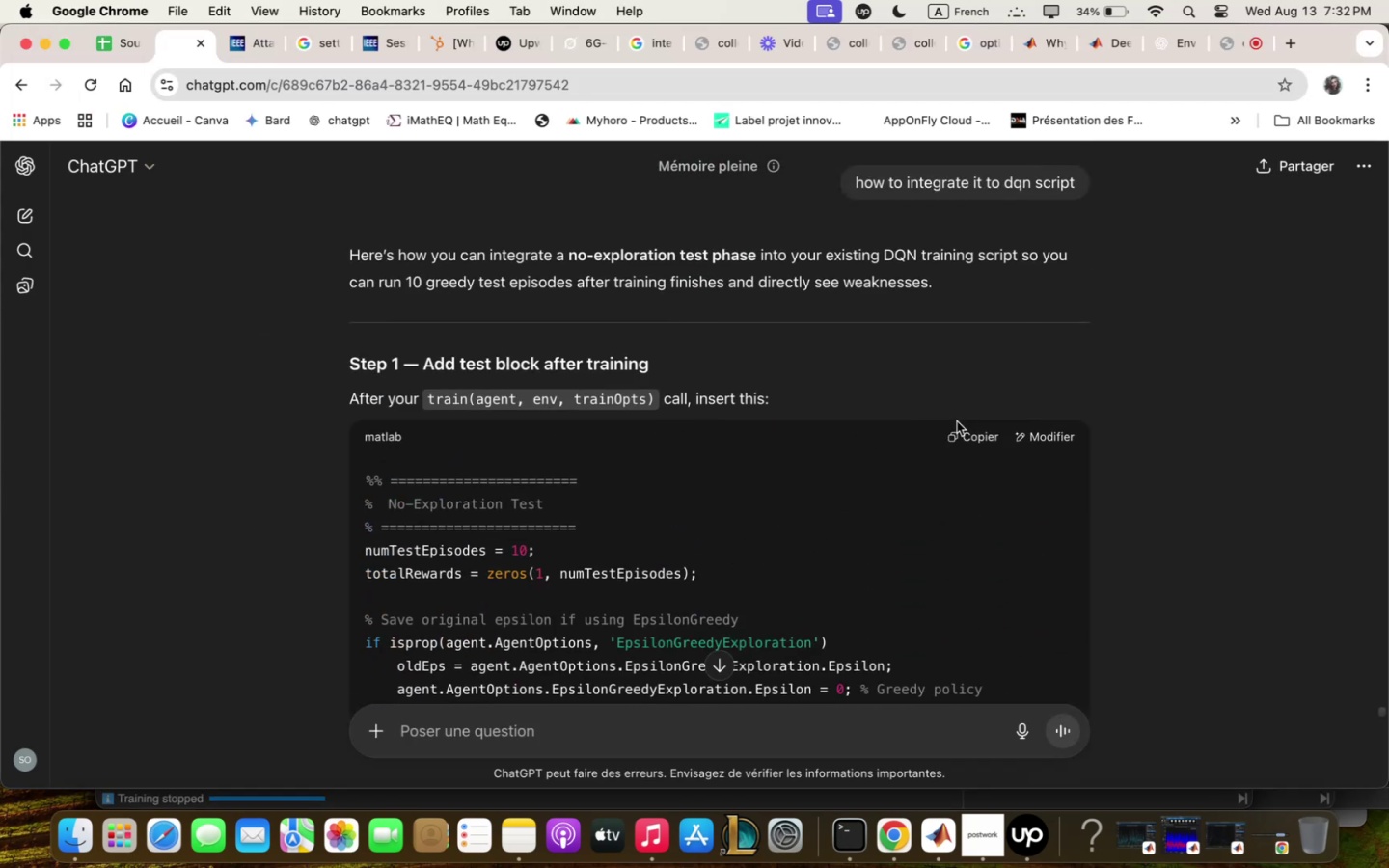 
left_click([968, 443])
 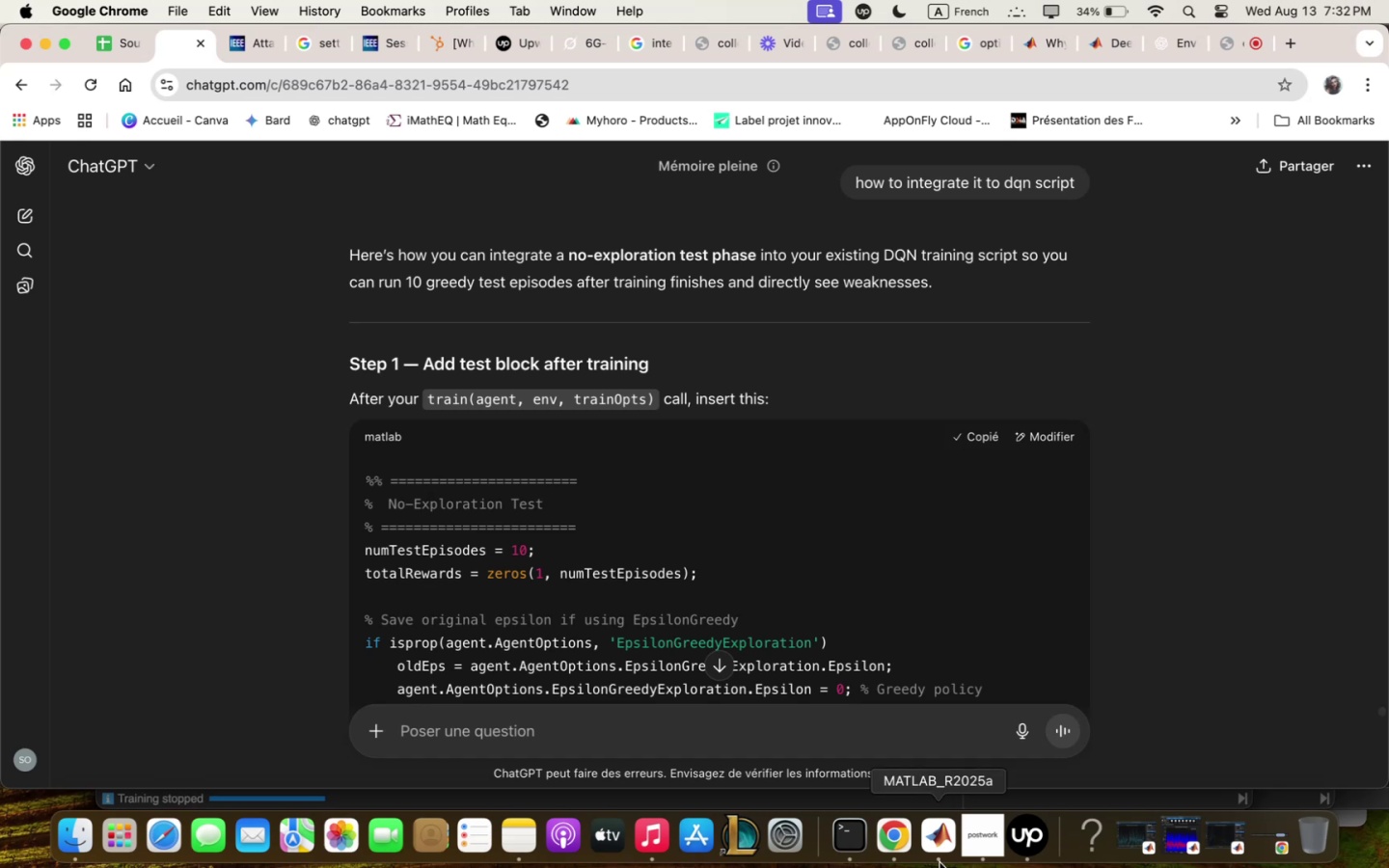 
left_click([935, 854])
 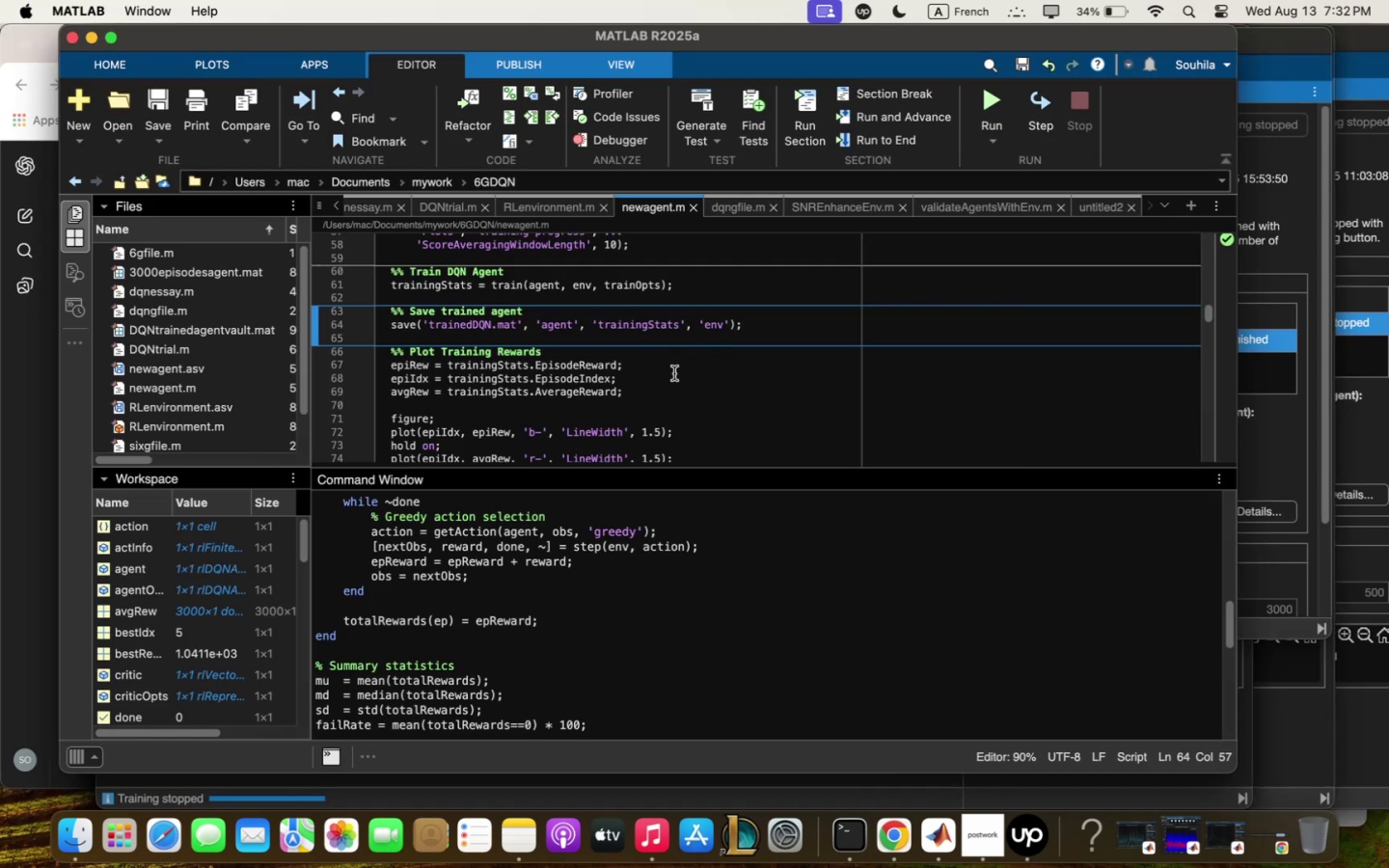 
wait(7.96)
 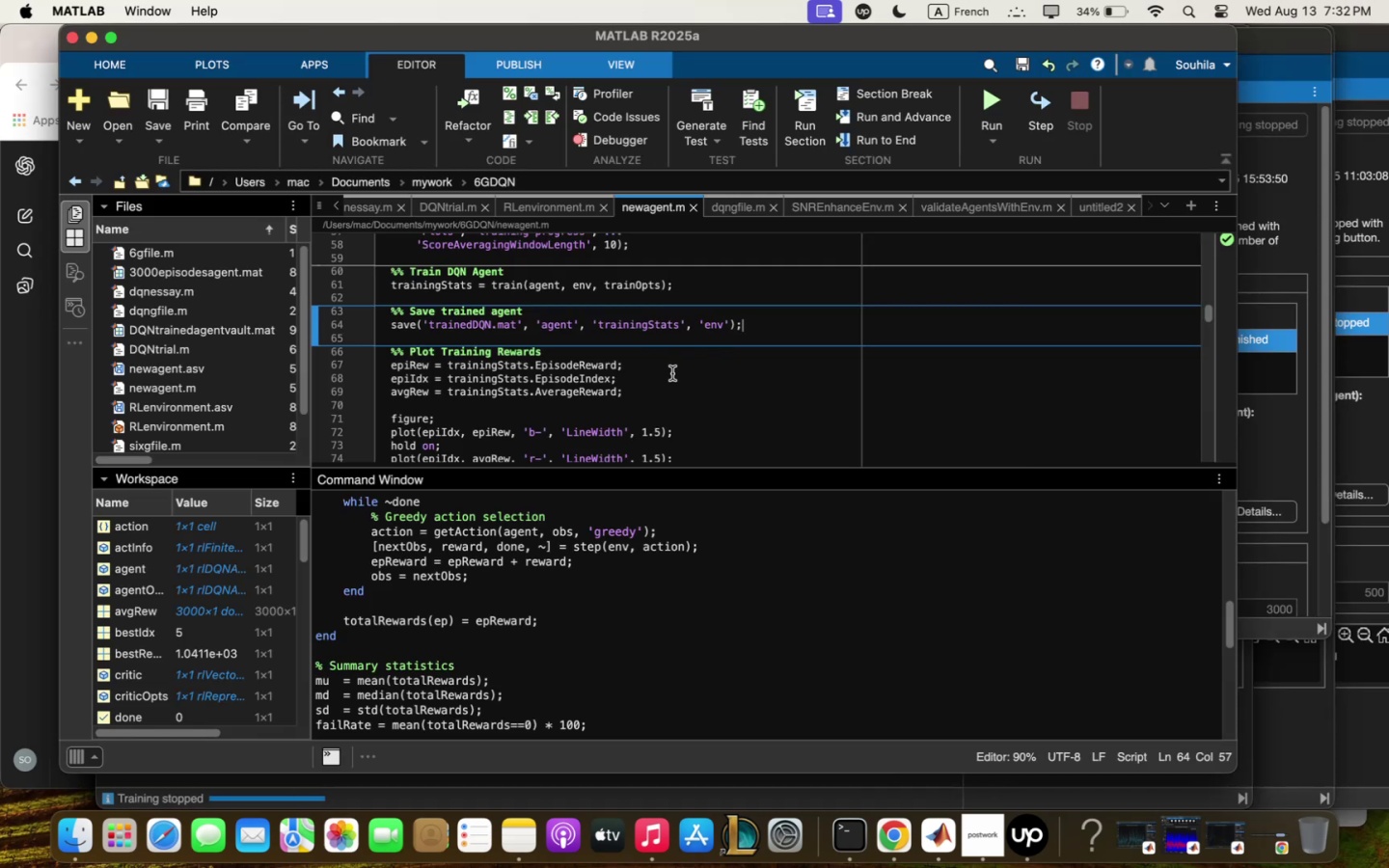 
key(Enter)
 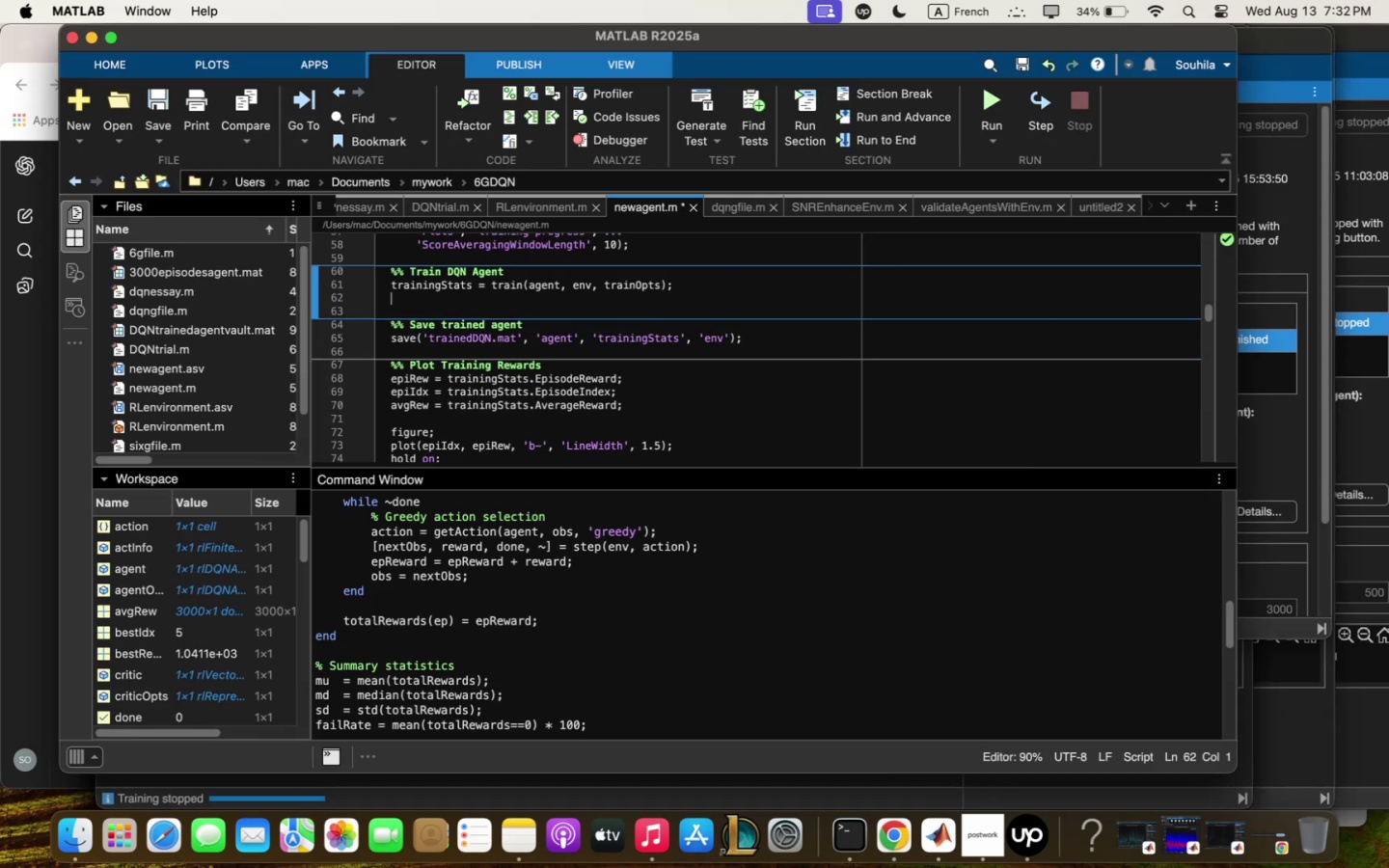 
key(Meta+V)
 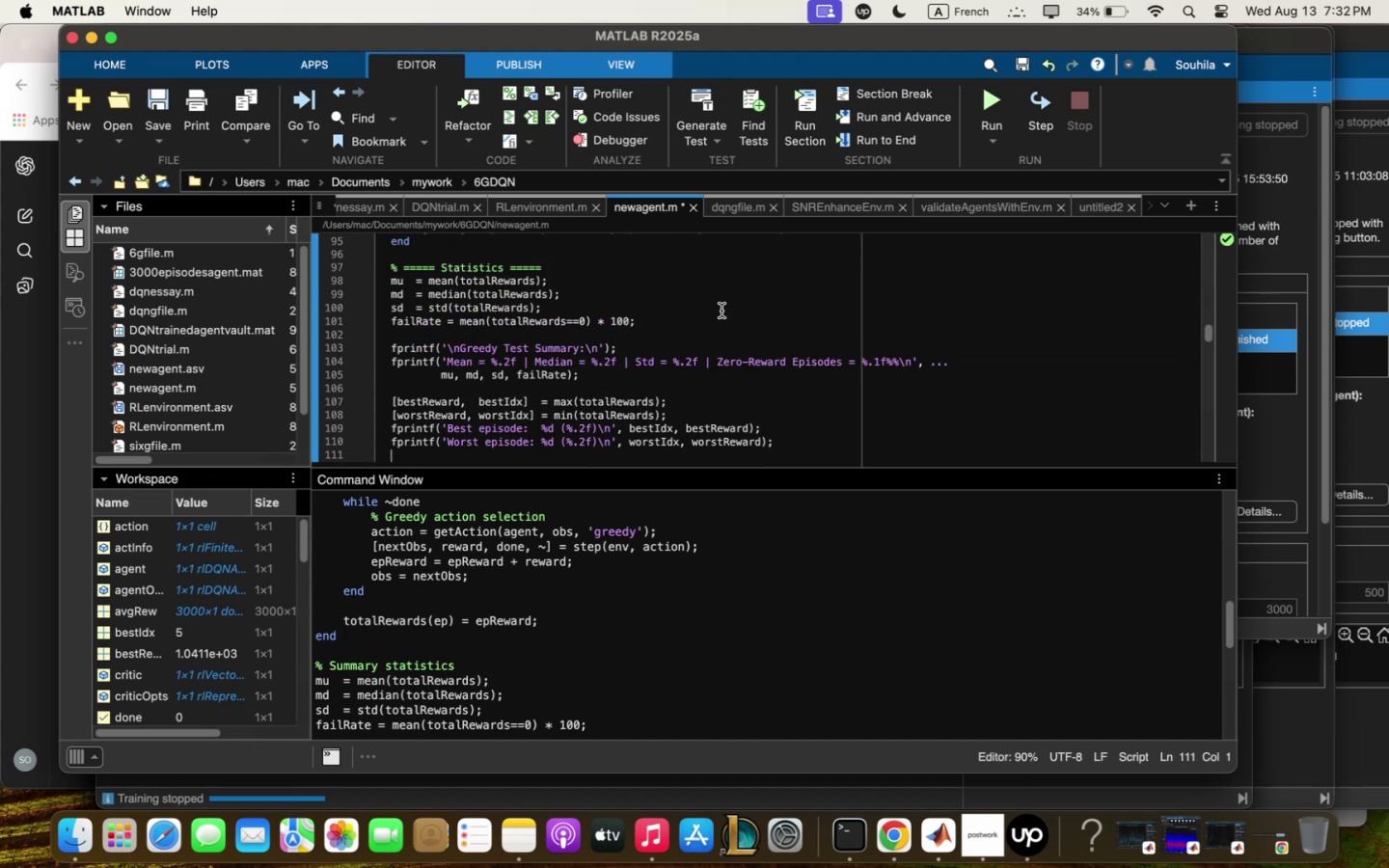 
scroll: coordinate [721, 336], scroll_direction: up, amount: 9.0
 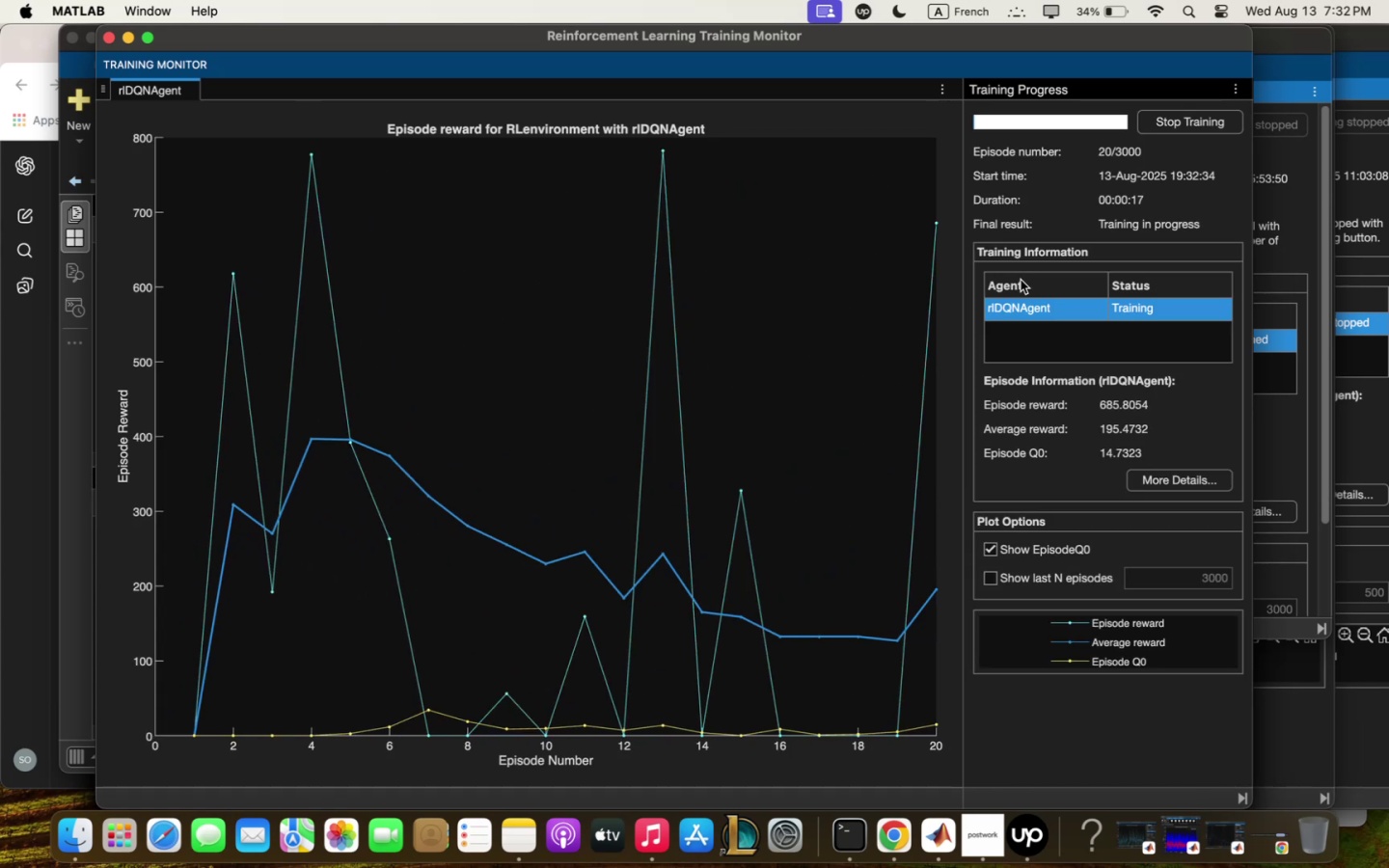 
wait(30.99)
 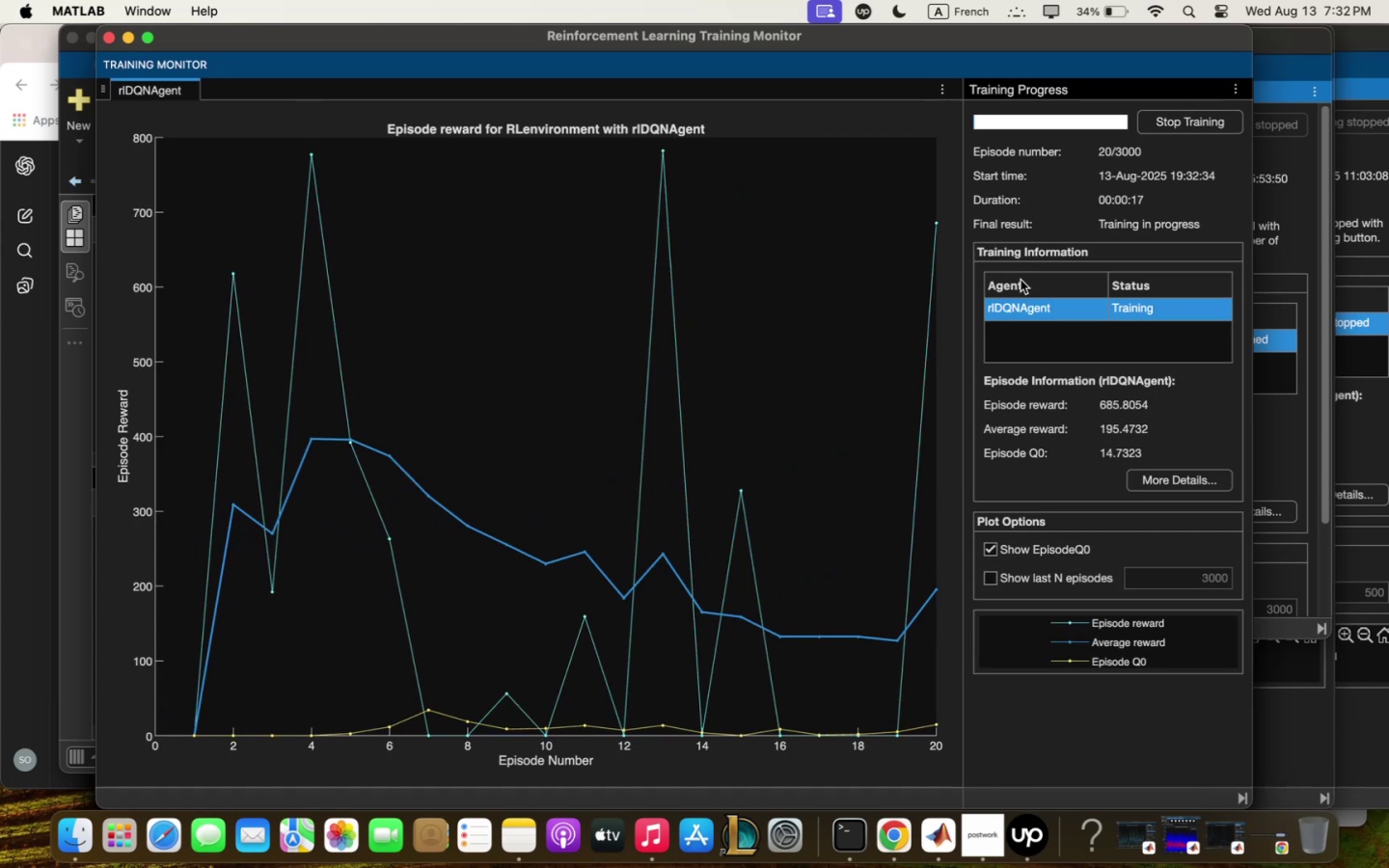 
left_click([79, 390])
 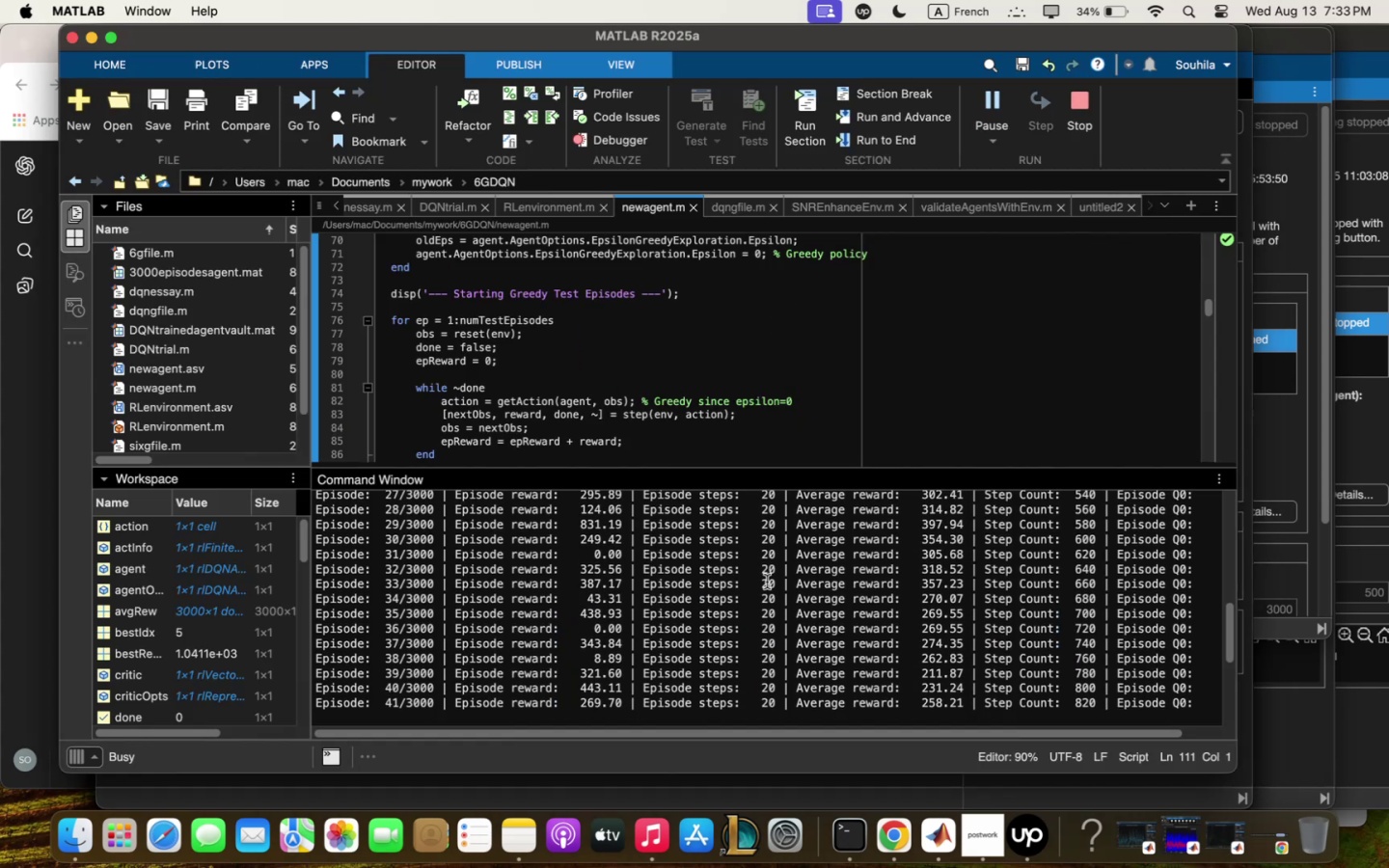 
left_click_drag(start_coordinate=[1124, 42], to_coordinate=[938, 17])
 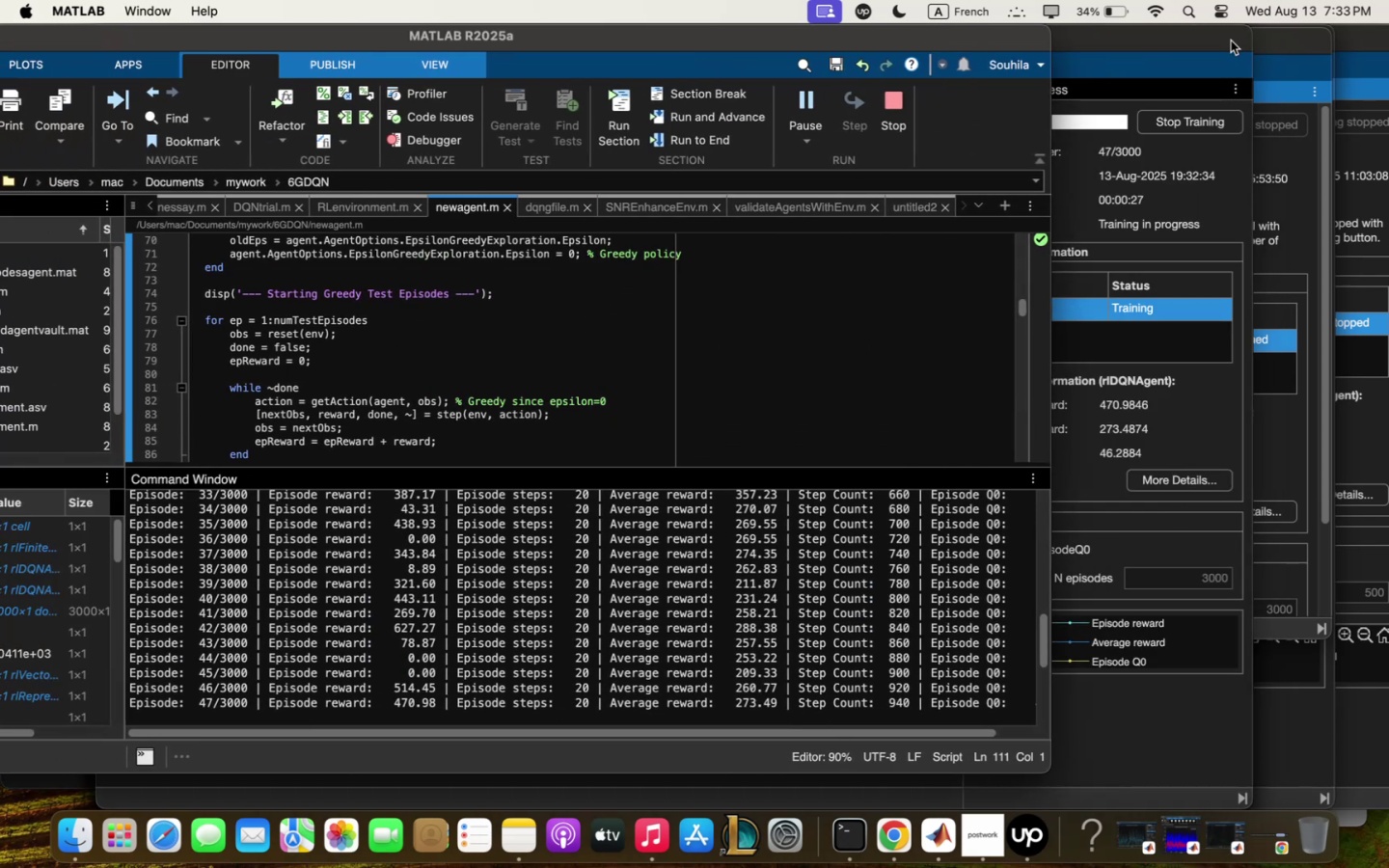 
left_click_drag(start_coordinate=[1176, 45], to_coordinate=[1323, 74])
 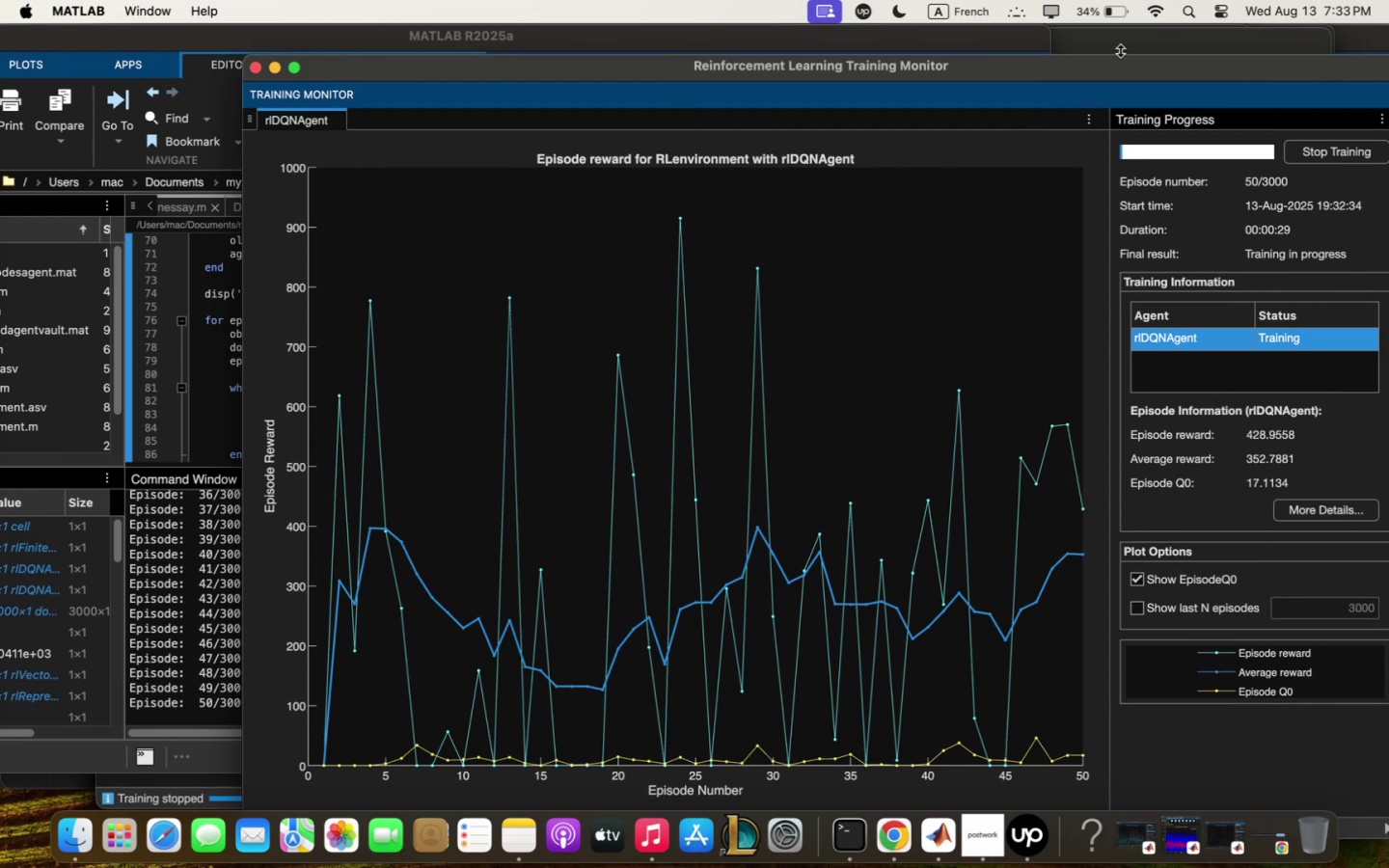 
left_click_drag(start_coordinate=[1120, 54], to_coordinate=[1046, 562])
 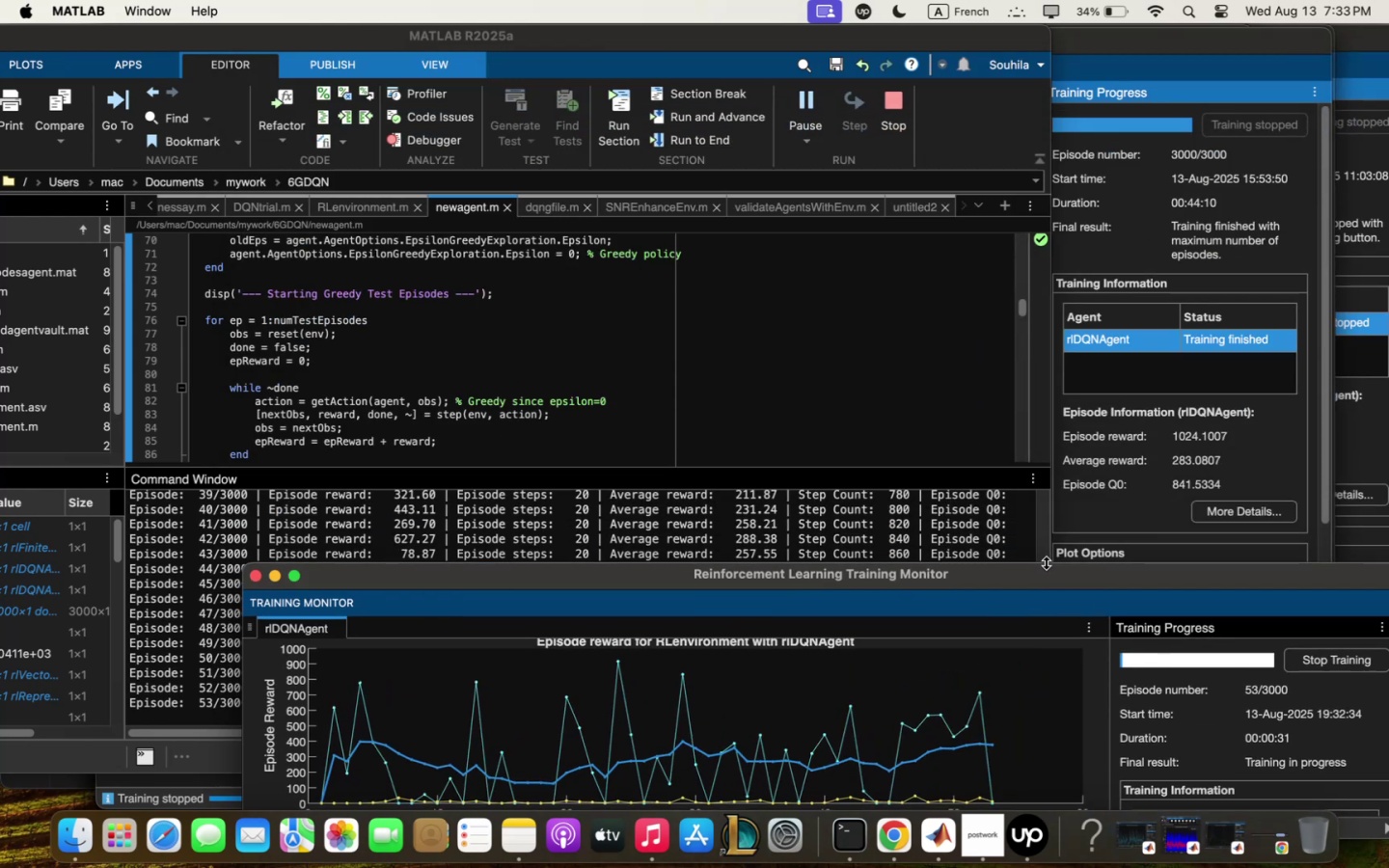 
left_click_drag(start_coordinate=[1046, 562], to_coordinate=[1042, 475])
 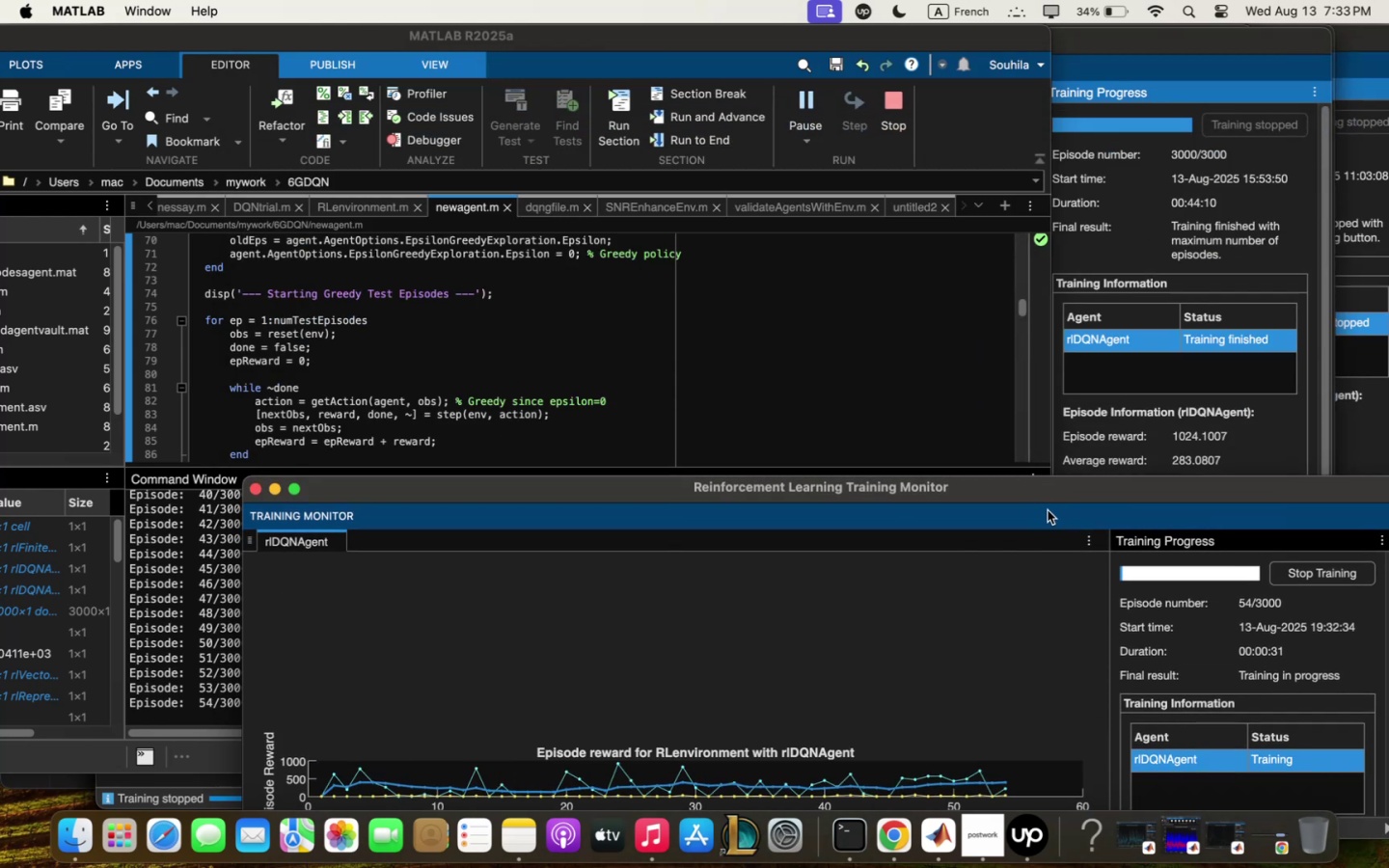 
left_click_drag(start_coordinate=[1047, 504], to_coordinate=[998, 458])
 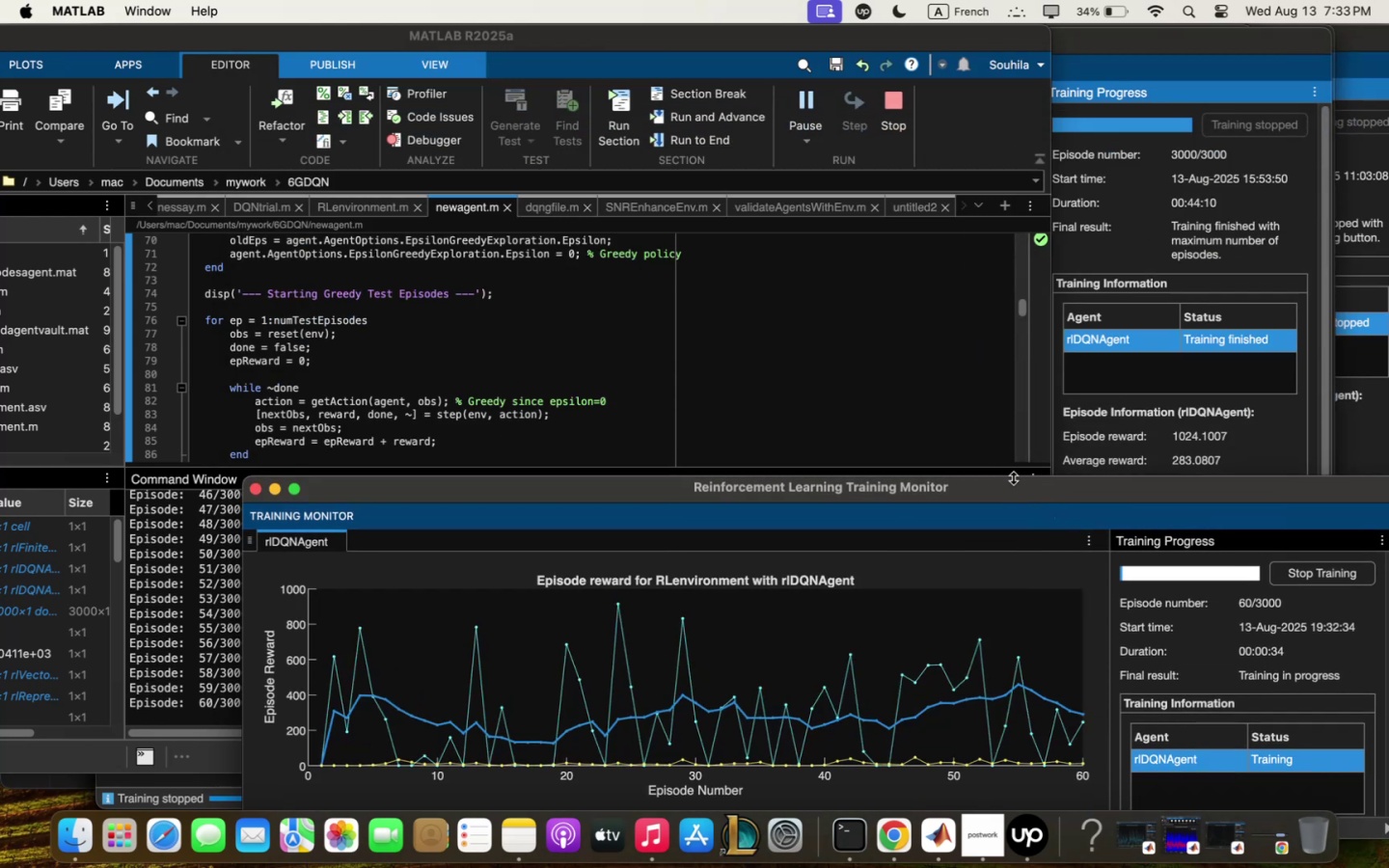 
left_click_drag(start_coordinate=[1013, 474], to_coordinate=[1009, 339])
 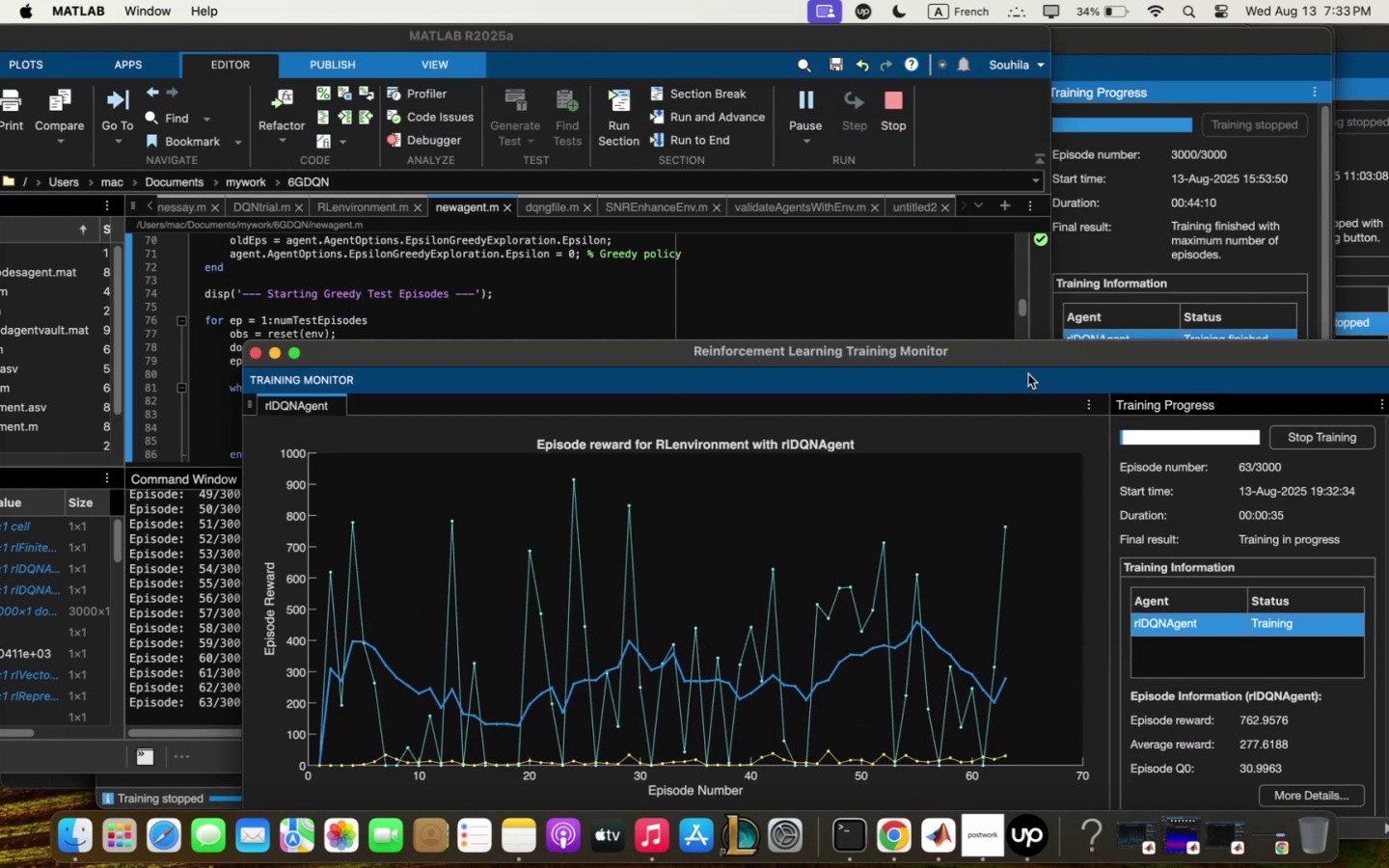 
left_click_drag(start_coordinate=[1029, 361], to_coordinate=[848, 10])
 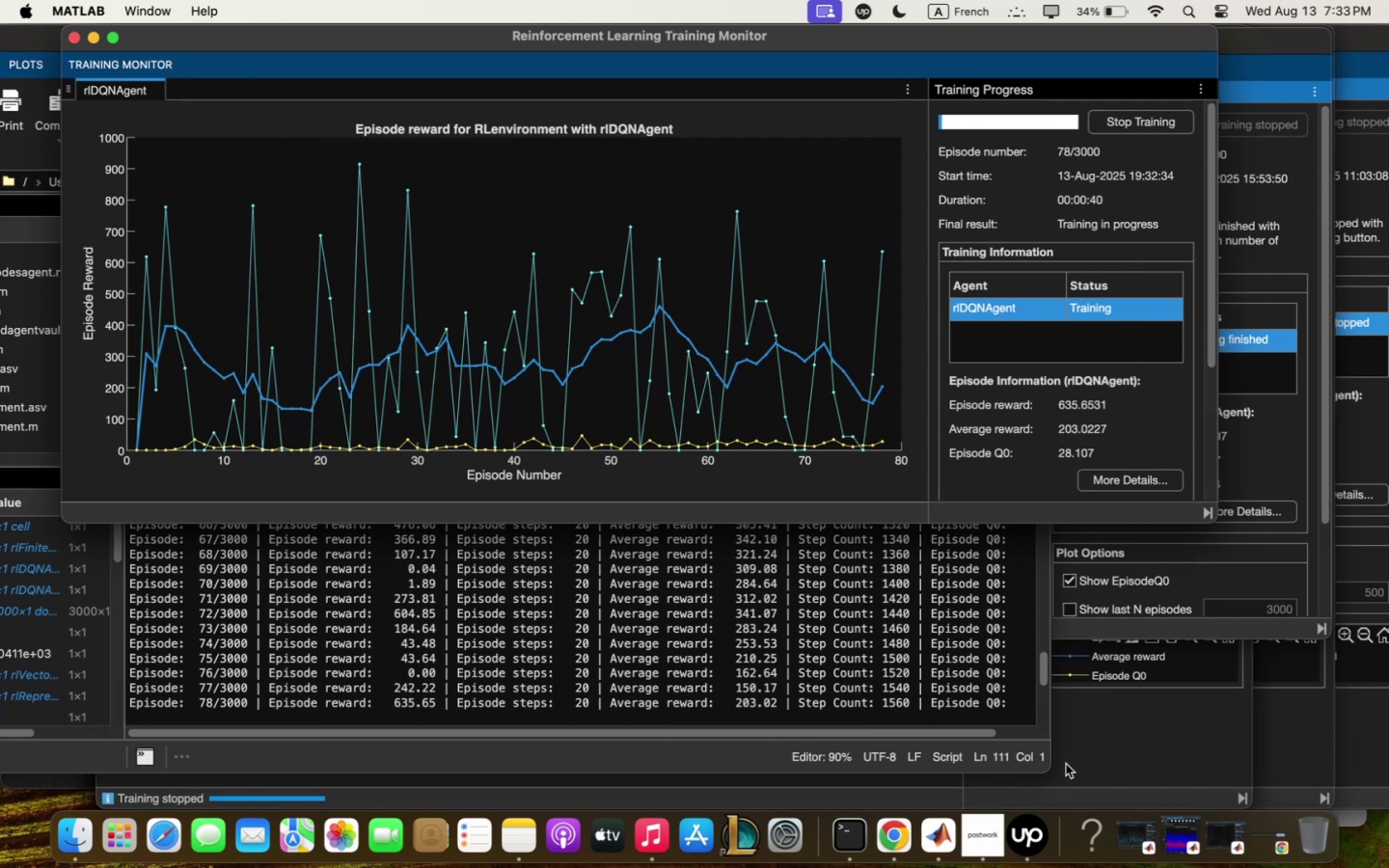 
left_click([871, 867])
 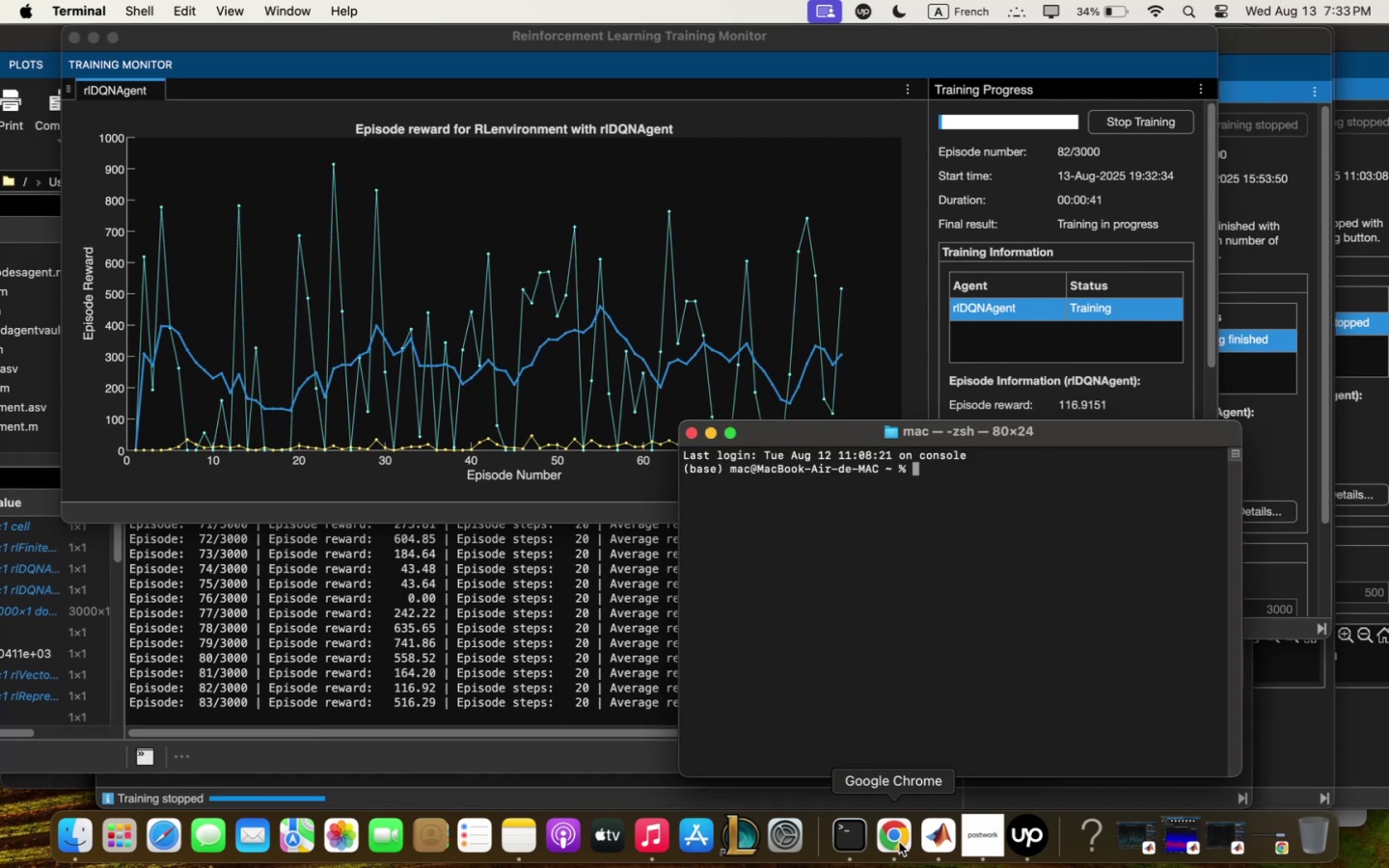 
left_click([899, 842])
 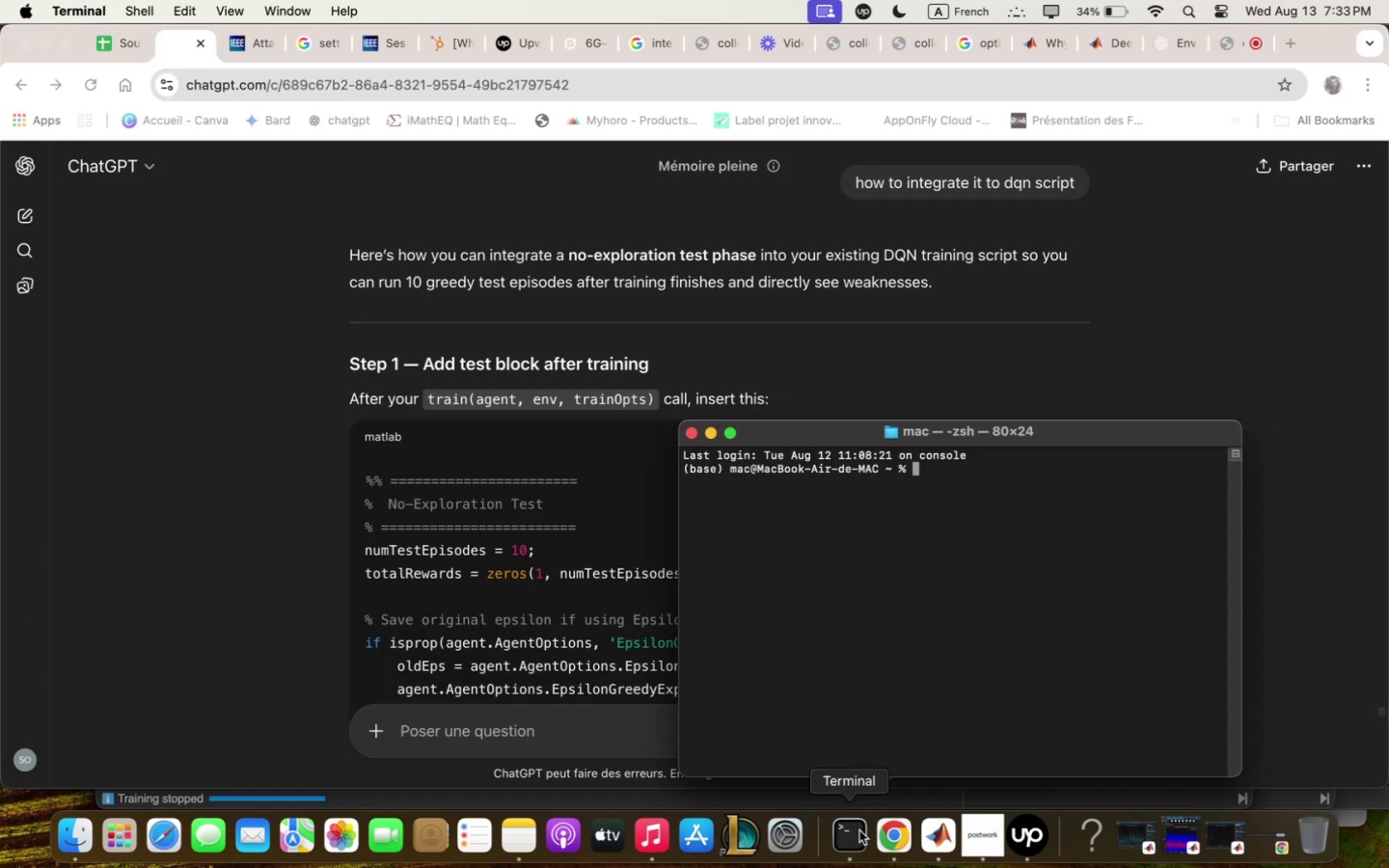 
left_click([859, 830])
 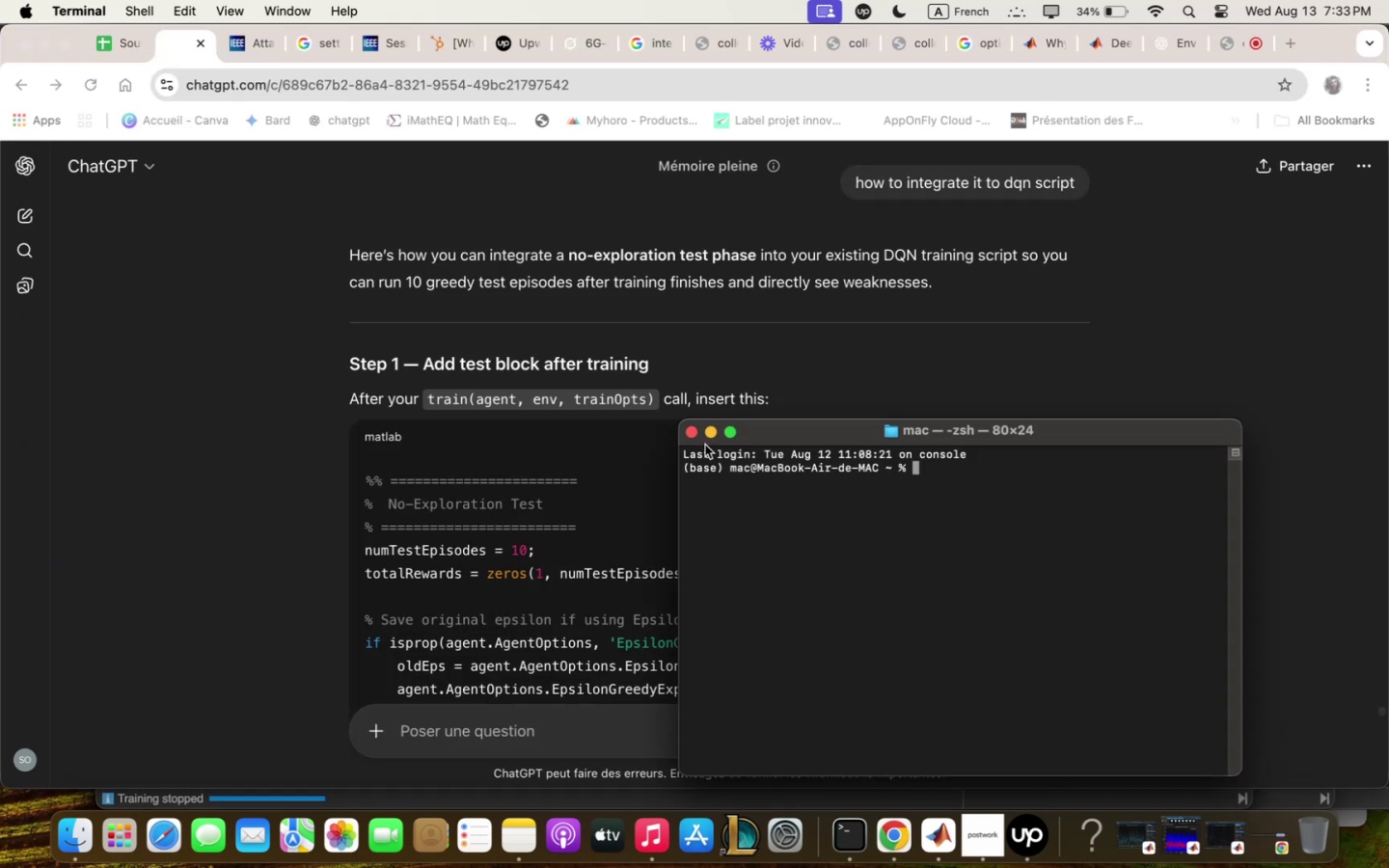 
left_click_drag(start_coordinate=[685, 491], to_coordinate=[662, 530])
 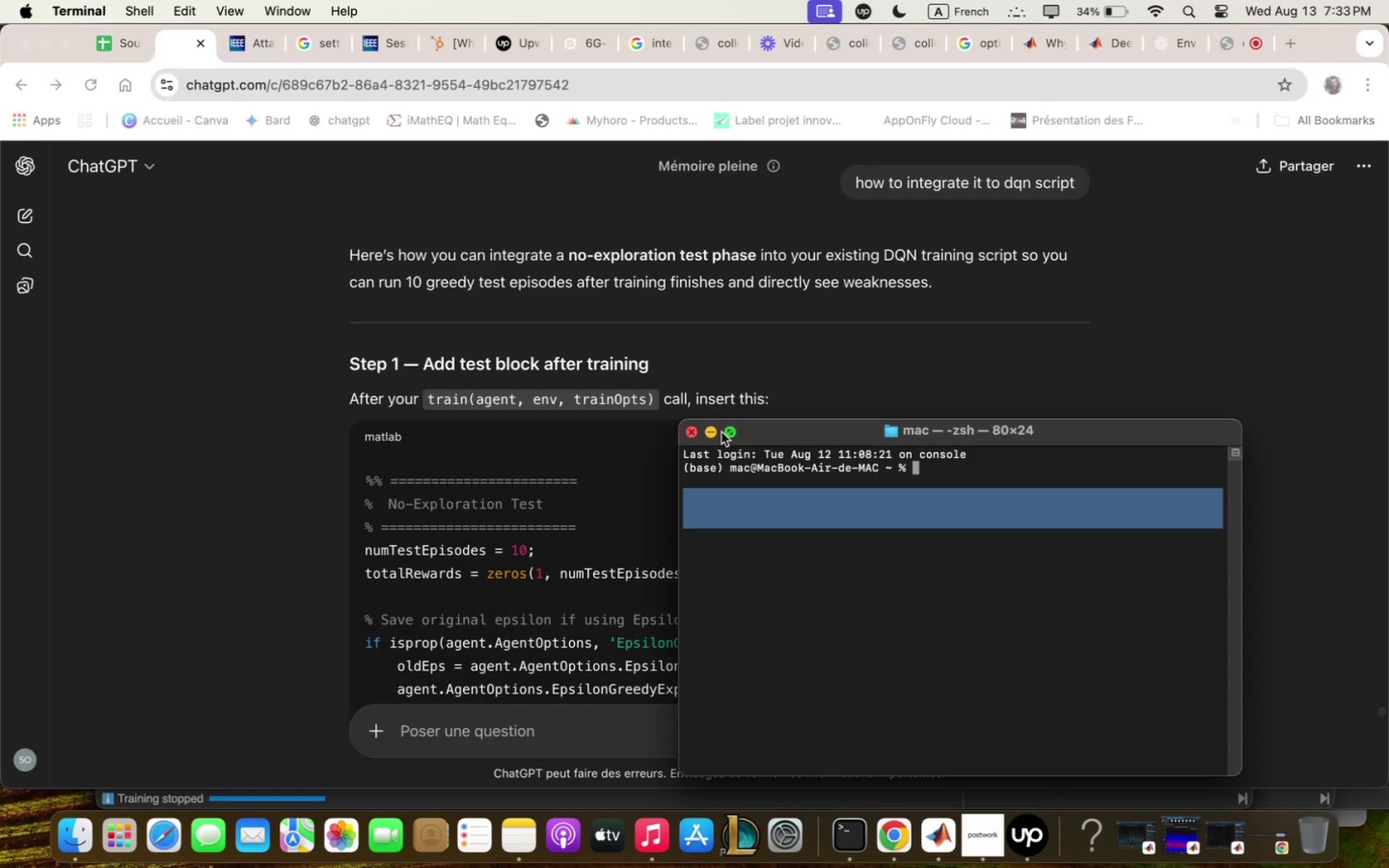 
left_click([715, 439])
 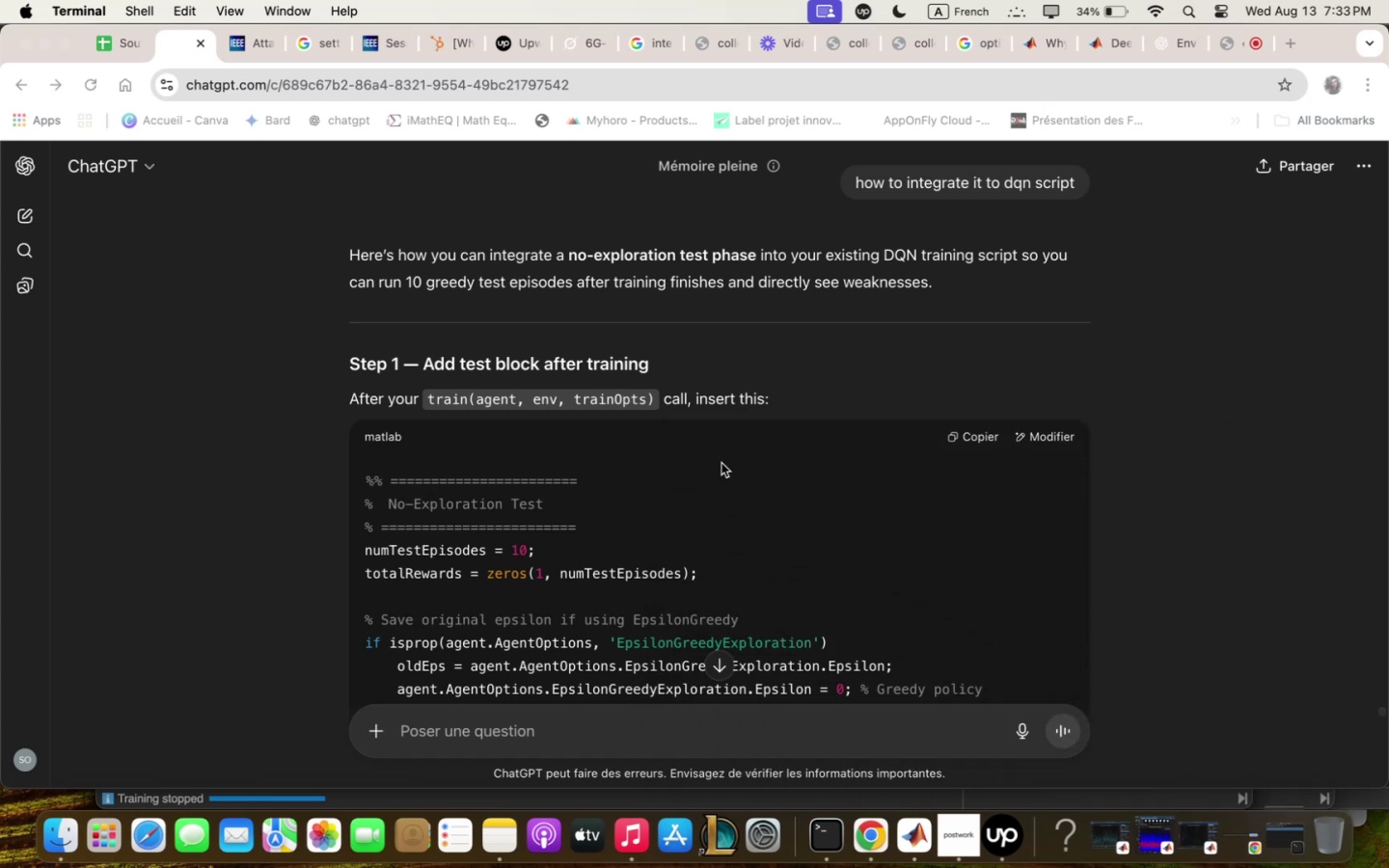 
scroll: coordinate [725, 482], scroll_direction: down, amount: 35.0
 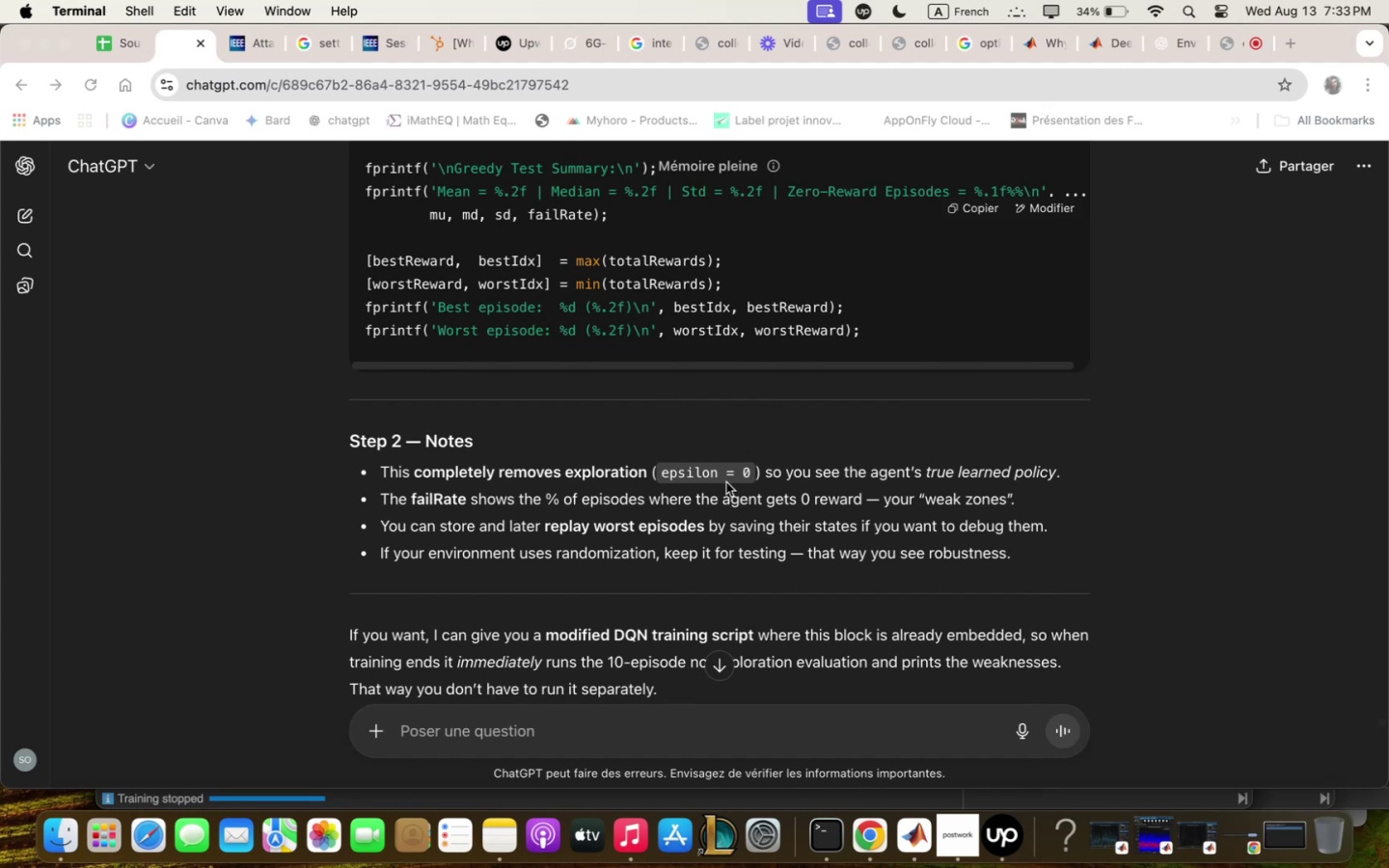 
wait(16.44)
 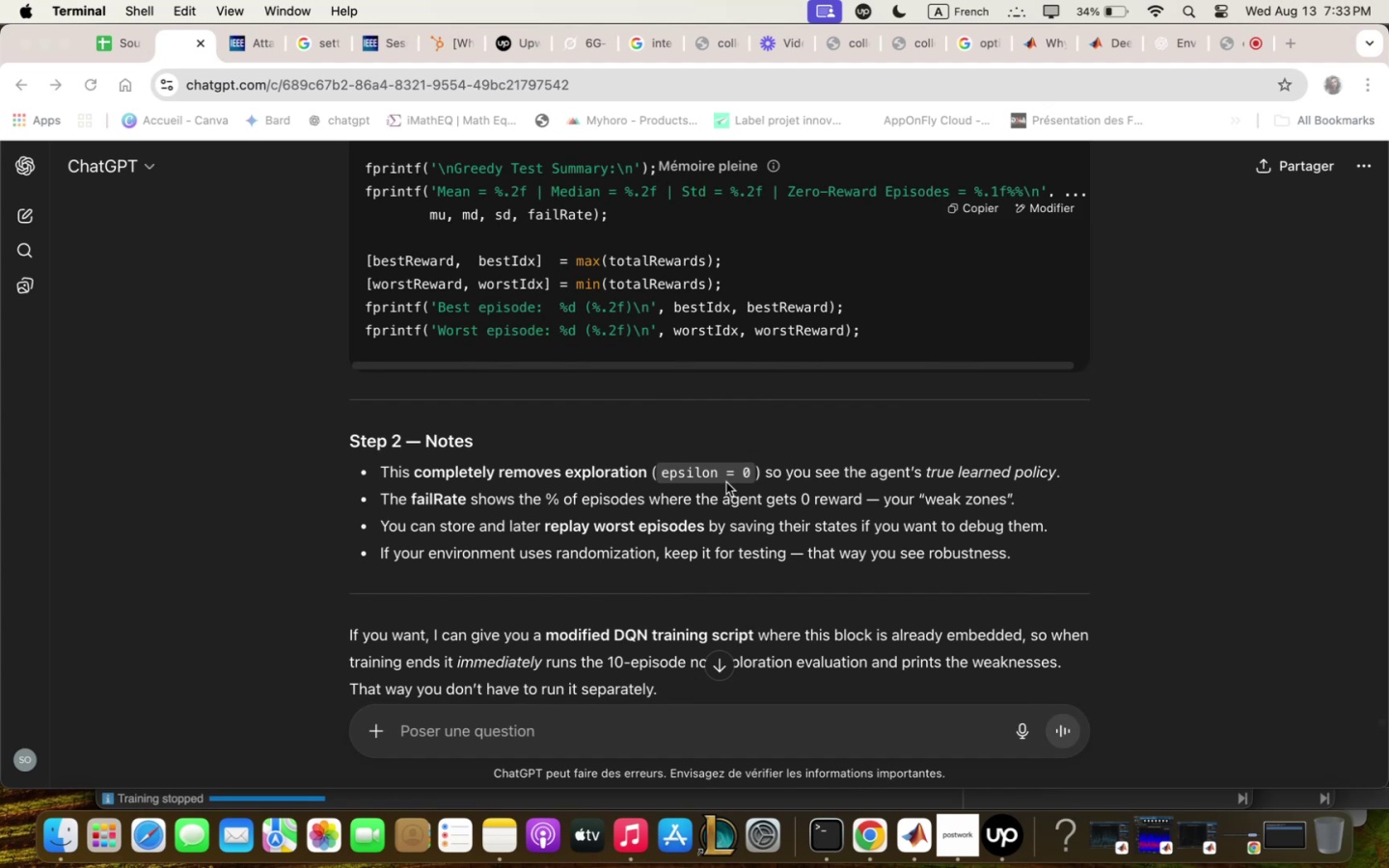 
scroll: coordinate [731, 477], scroll_direction: down, amount: 4.0
 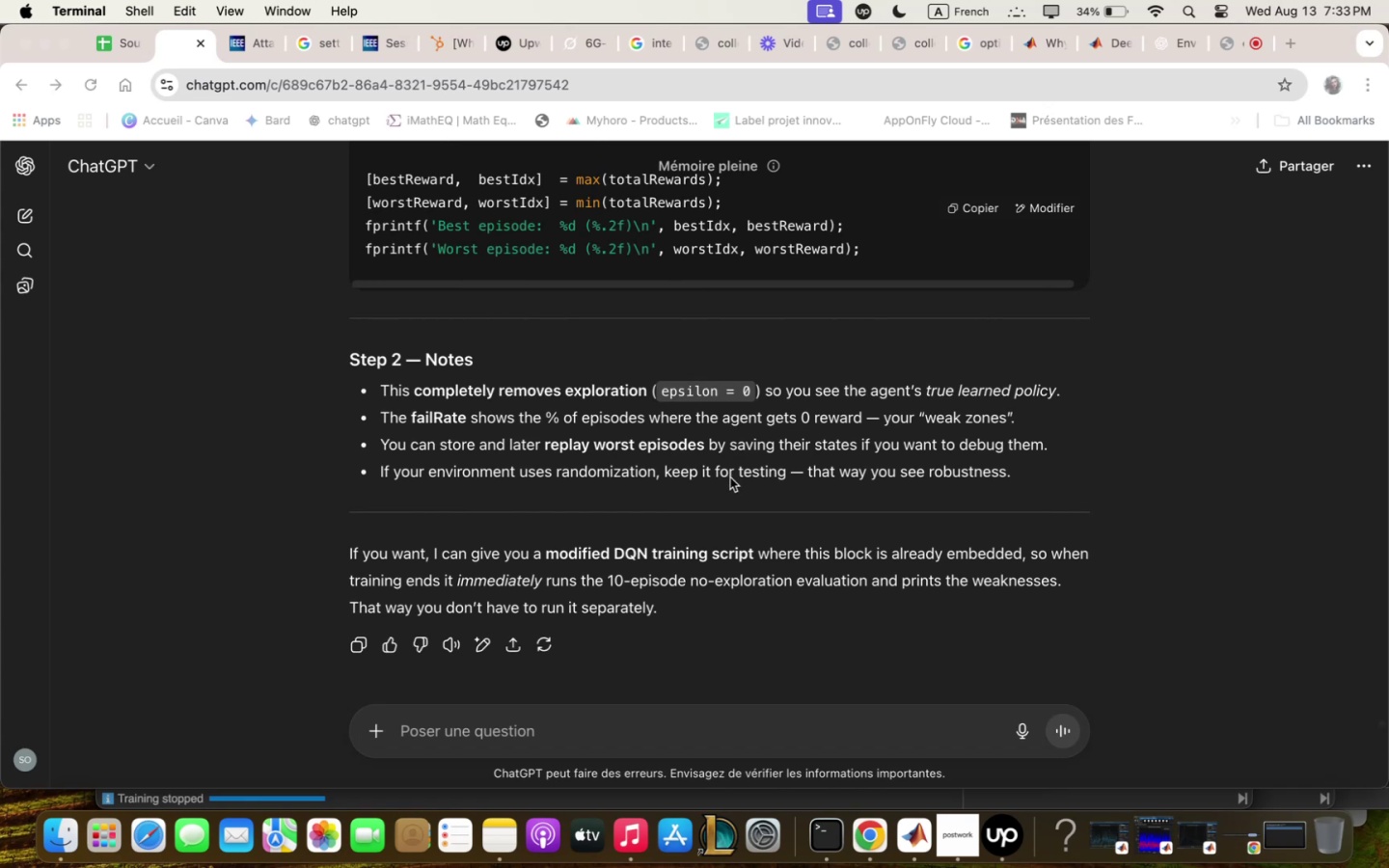 
scroll: coordinate [868, 413], scroll_direction: up, amount: 6.0
 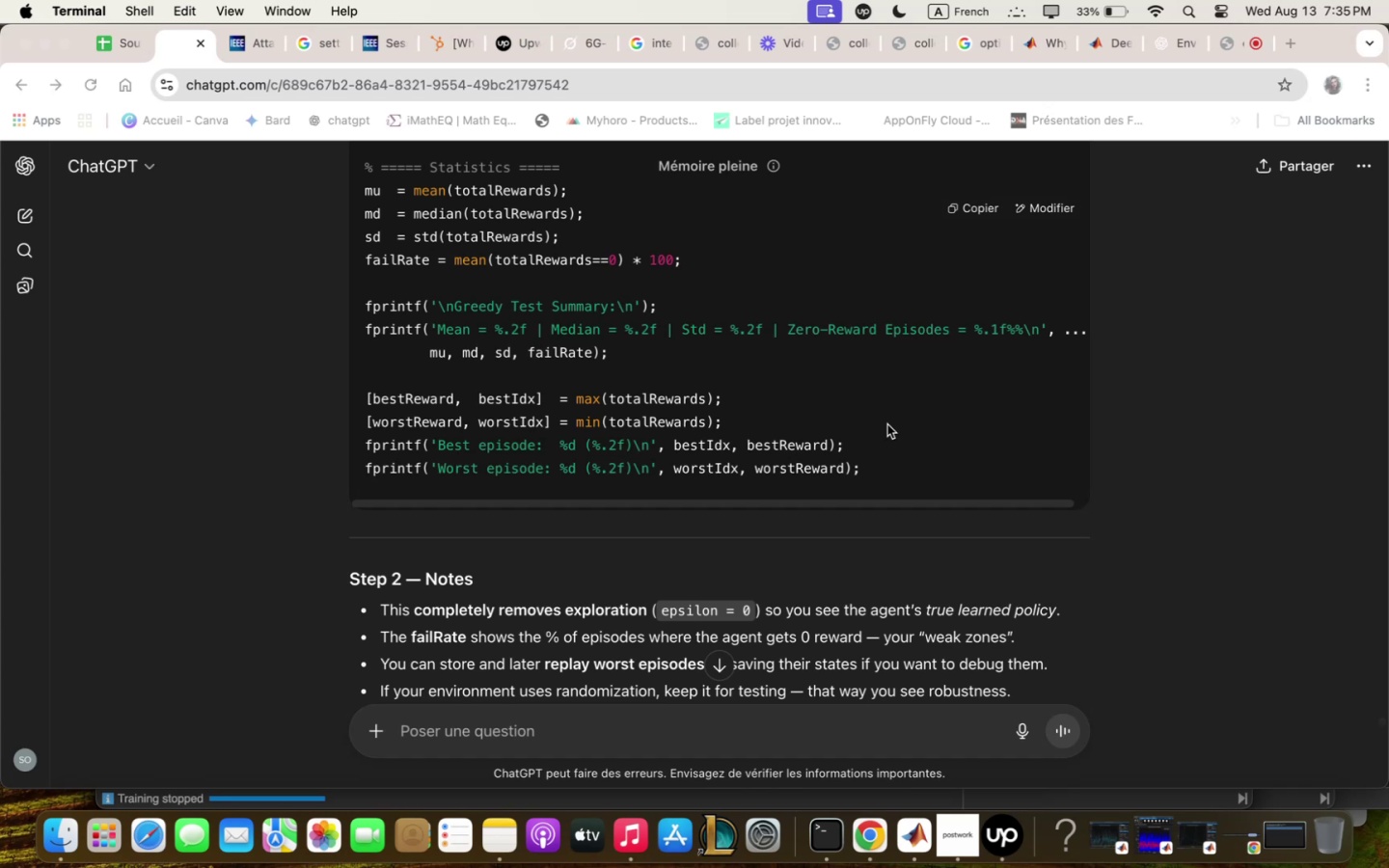 
wait(78.51)
 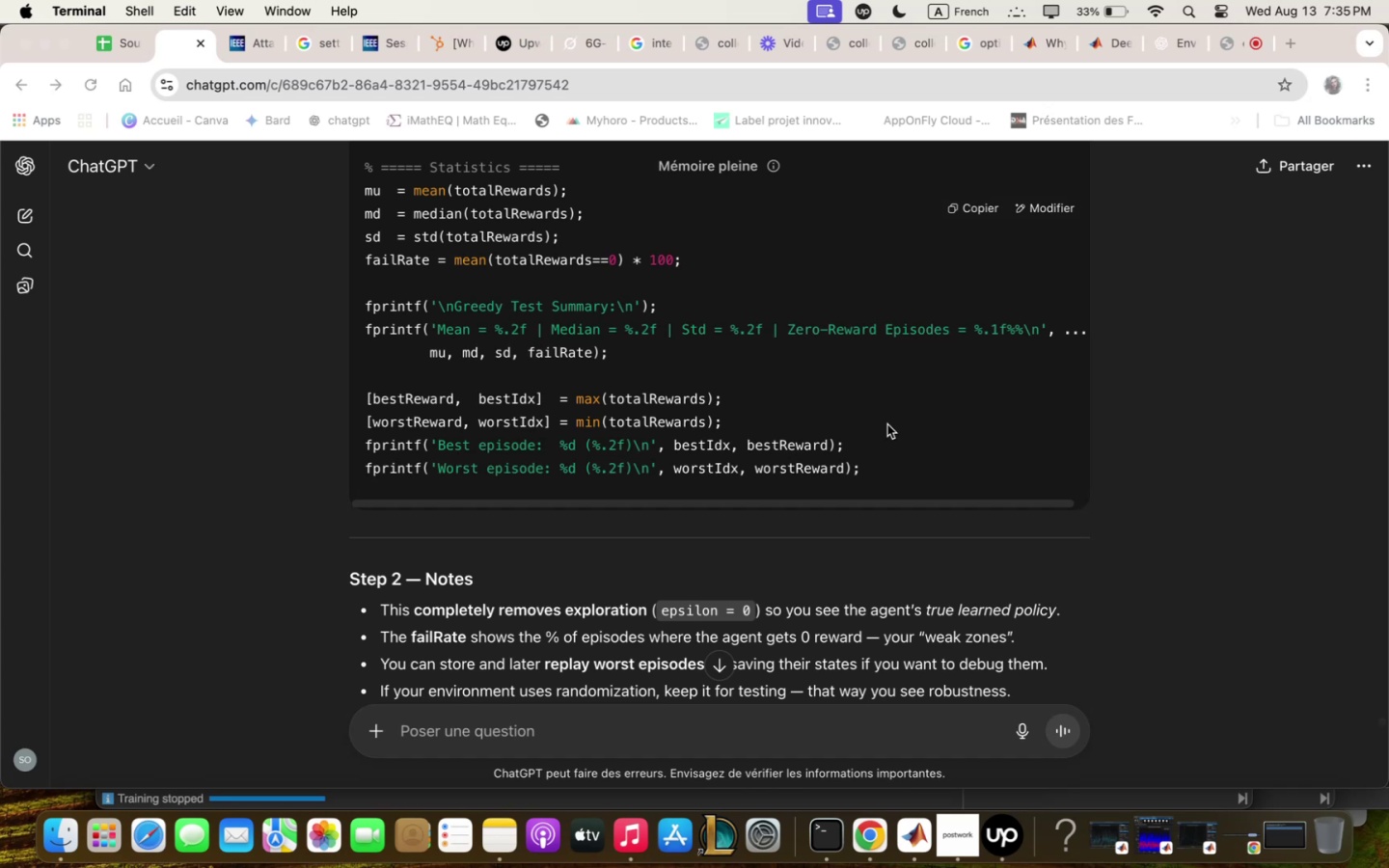 
scroll: coordinate [919, 240], scroll_direction: down, amount: 5.0
 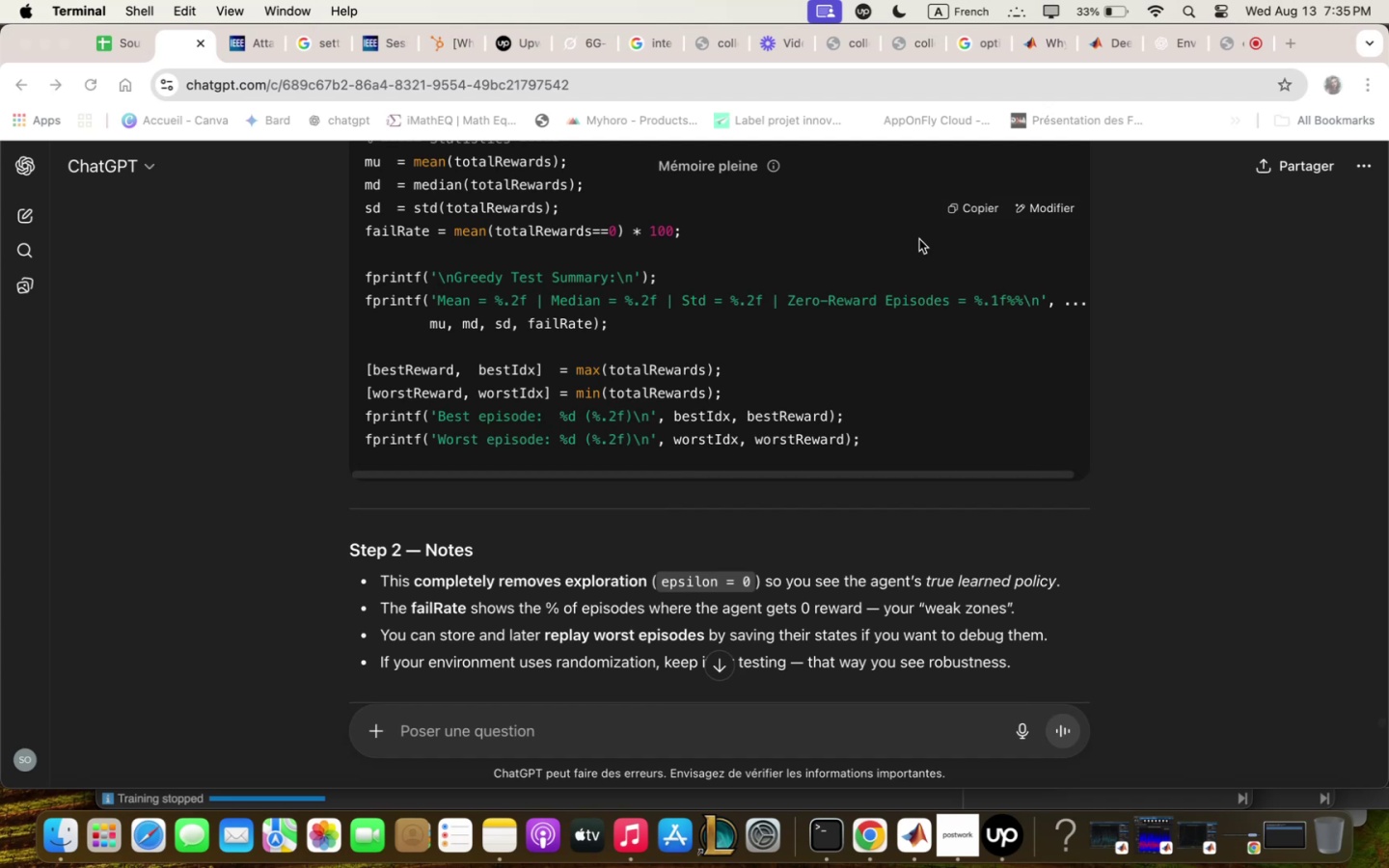 
wait(17.39)
 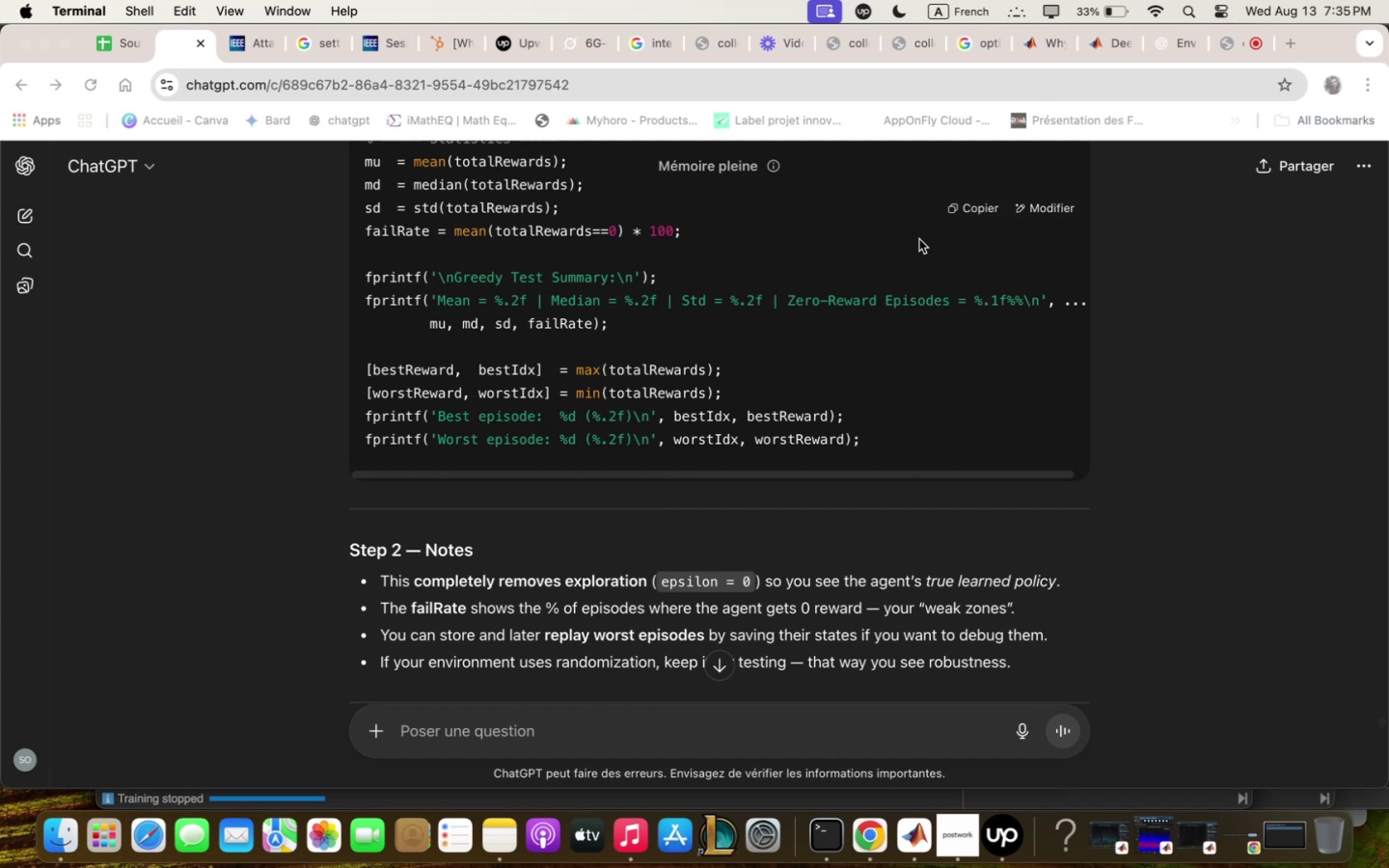 
scroll: coordinate [786, 497], scroll_direction: down, amount: 4.0
 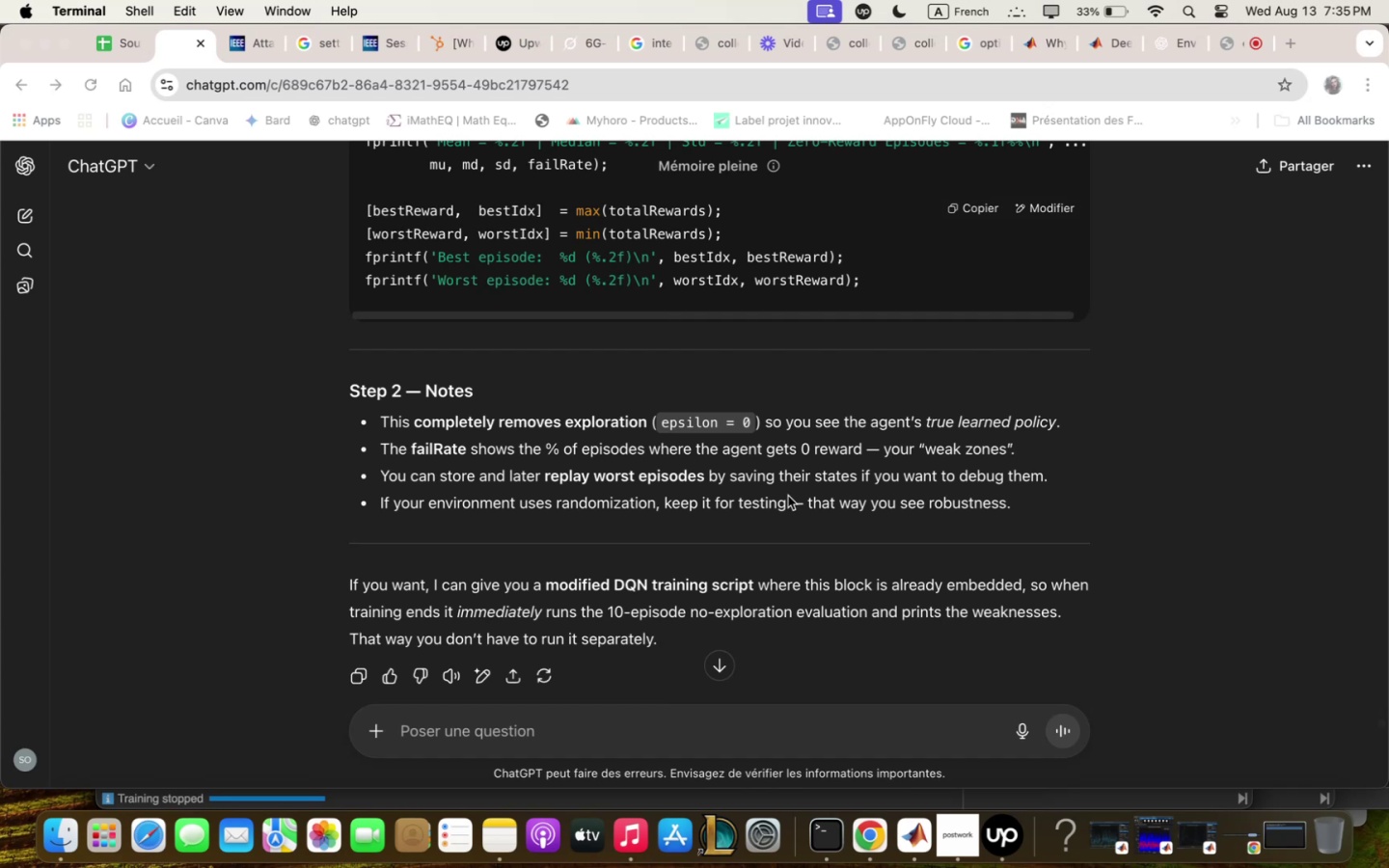 
wait(32.17)
 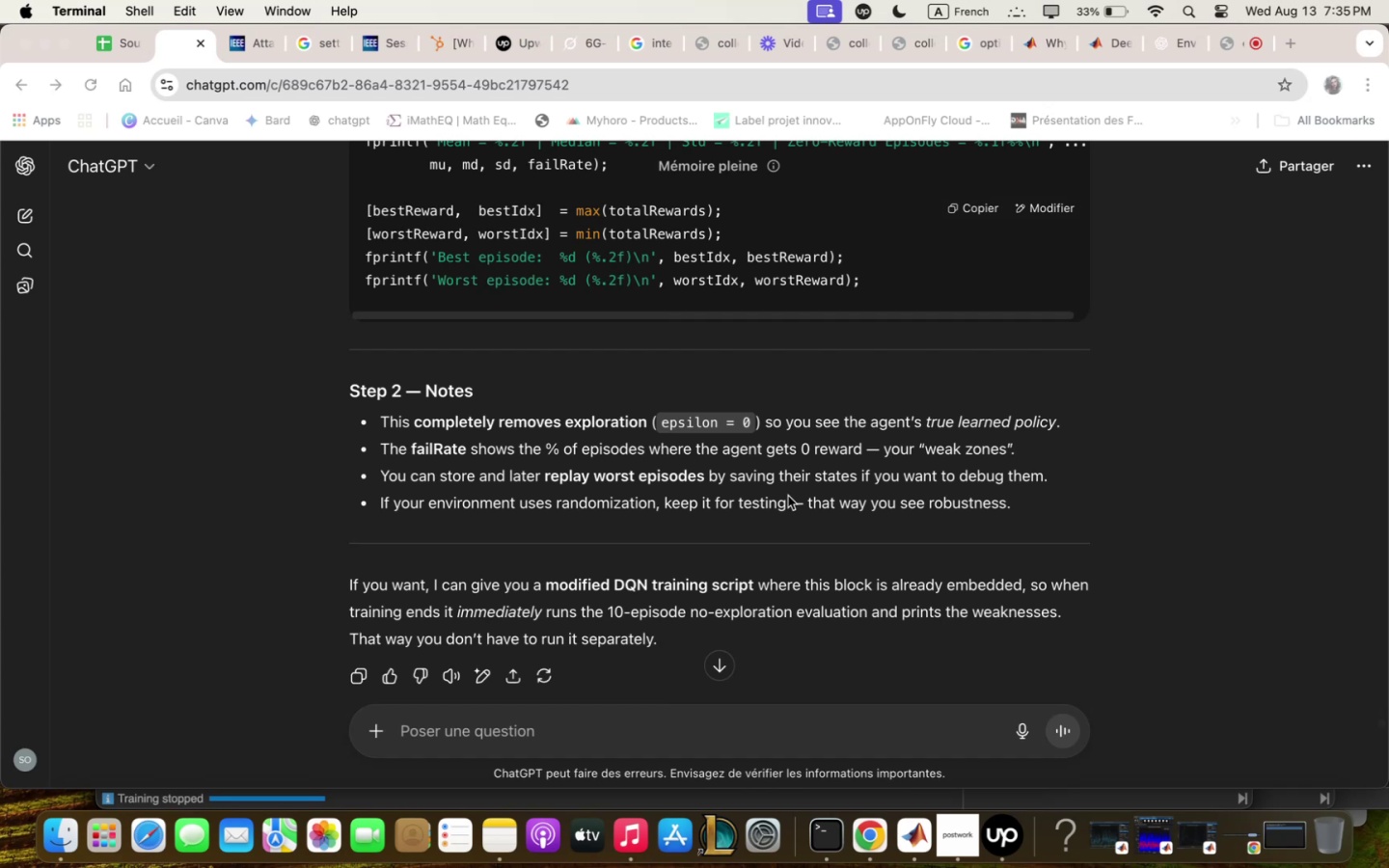 
scroll: coordinate [993, 579], scroll_direction: down, amount: 3.0
 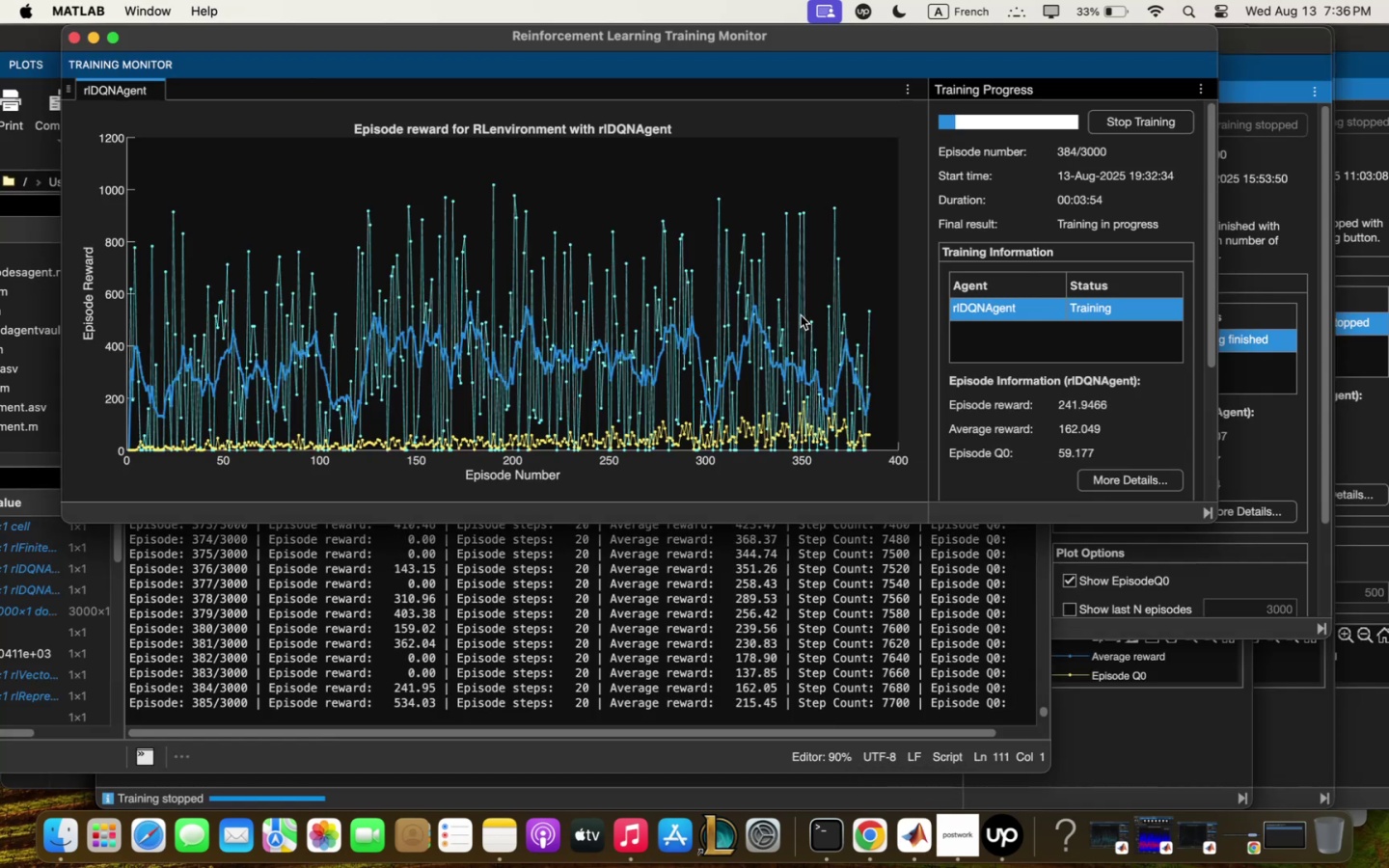 
wait(37.67)
 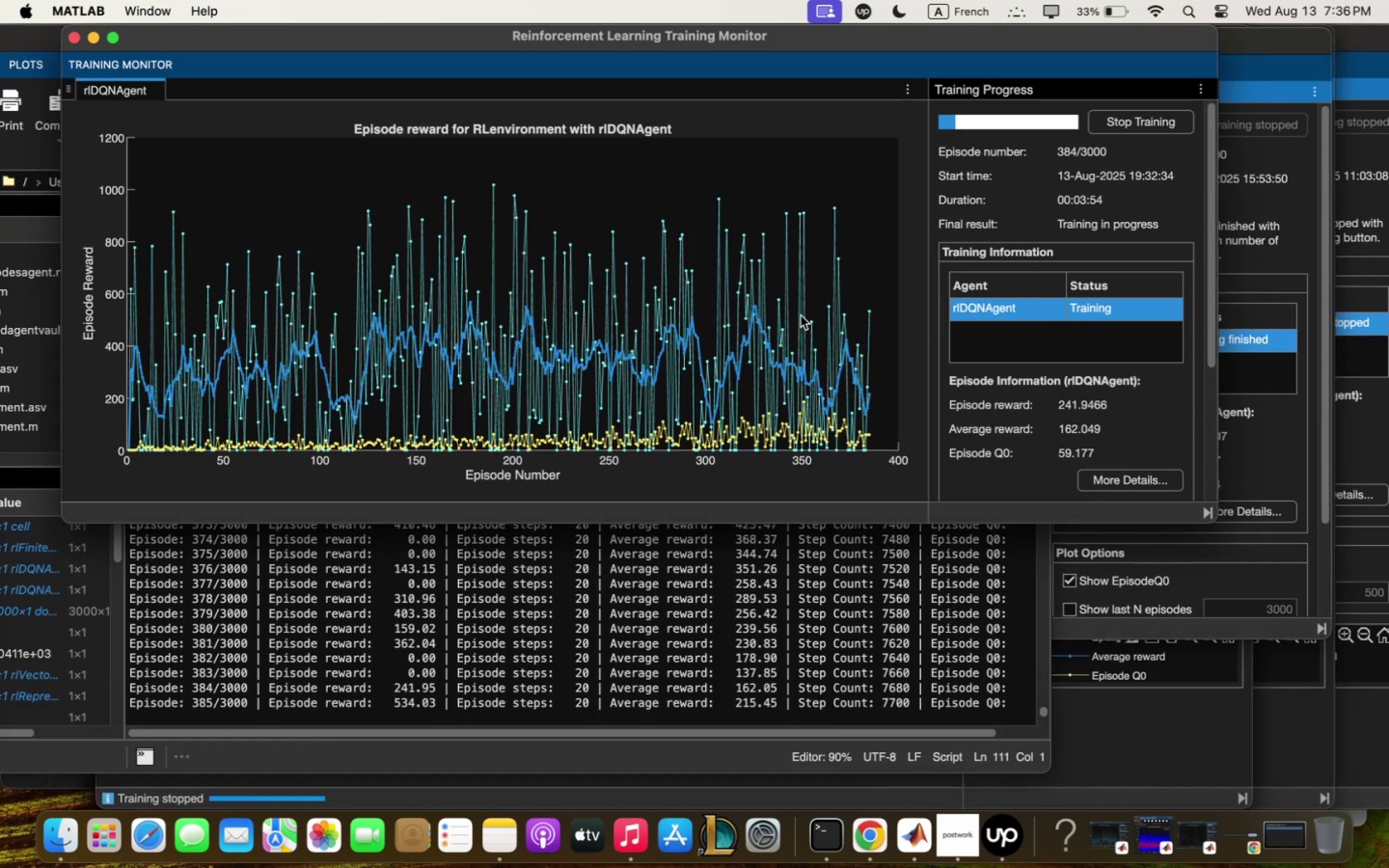 
mouse_move([1212, 46])
 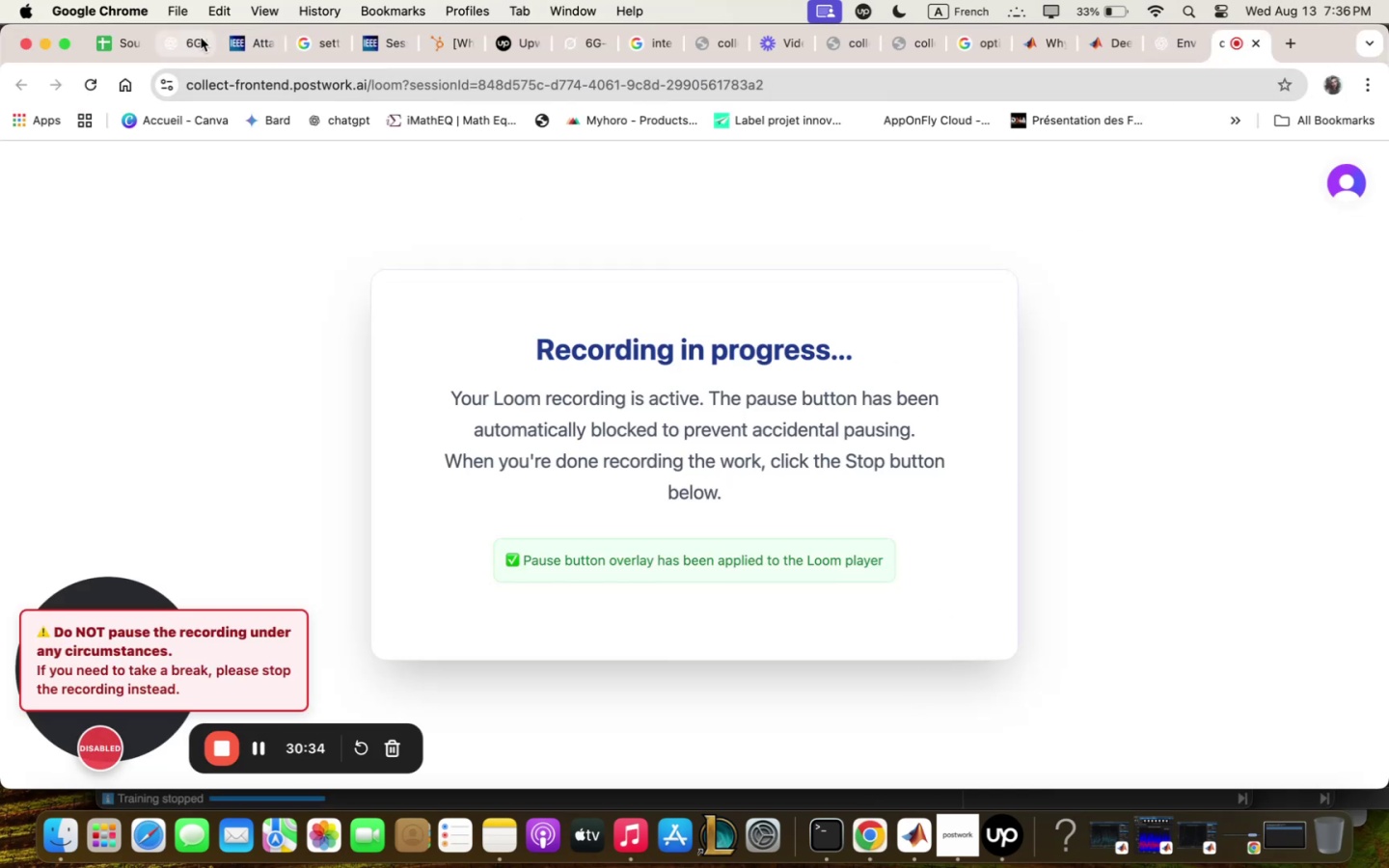 
left_click([166, 38])
 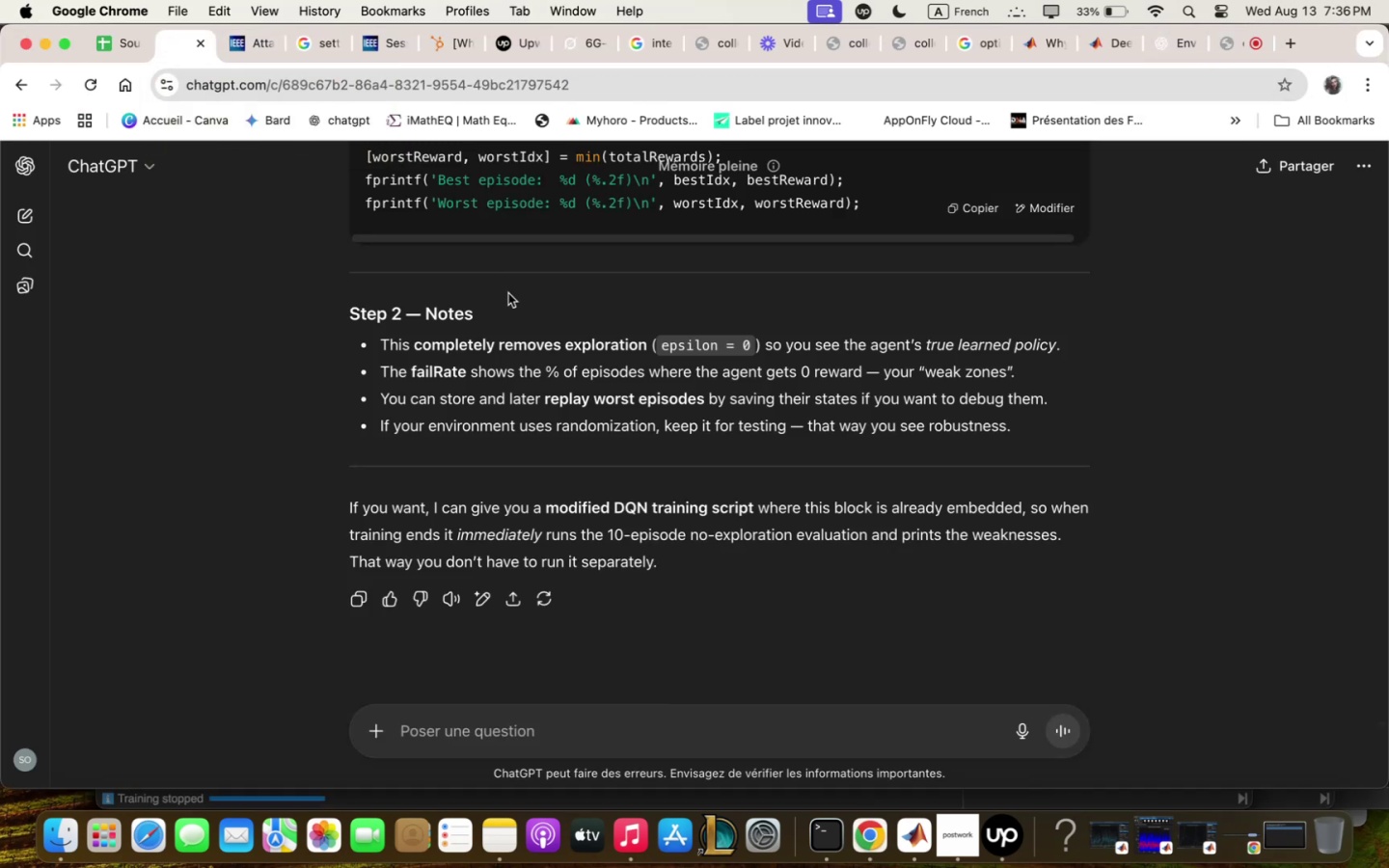 
scroll: coordinate [506, 366], scroll_direction: up, amount: 22.0
 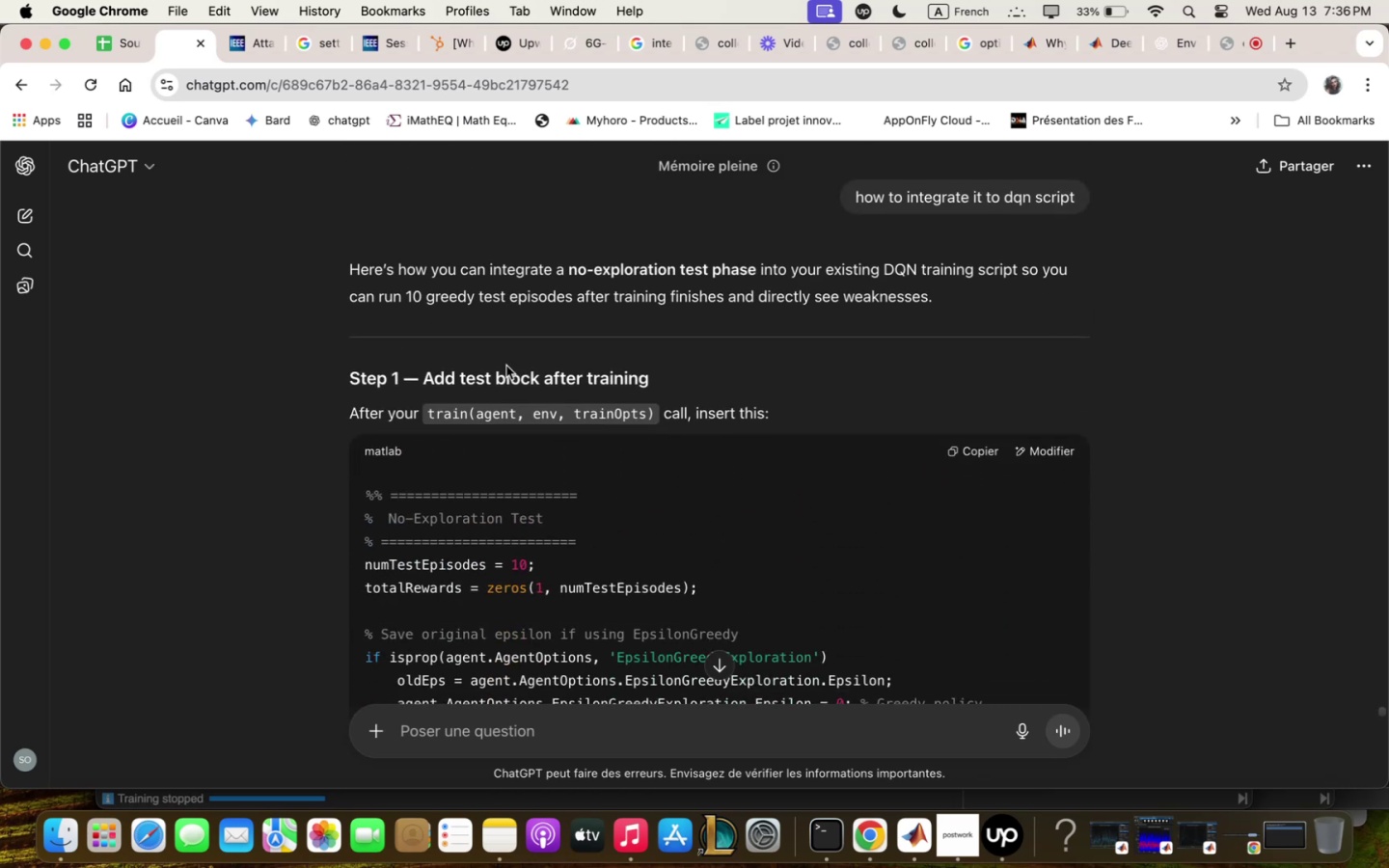 
scroll: coordinate [506, 366], scroll_direction: down, amount: 3.0
 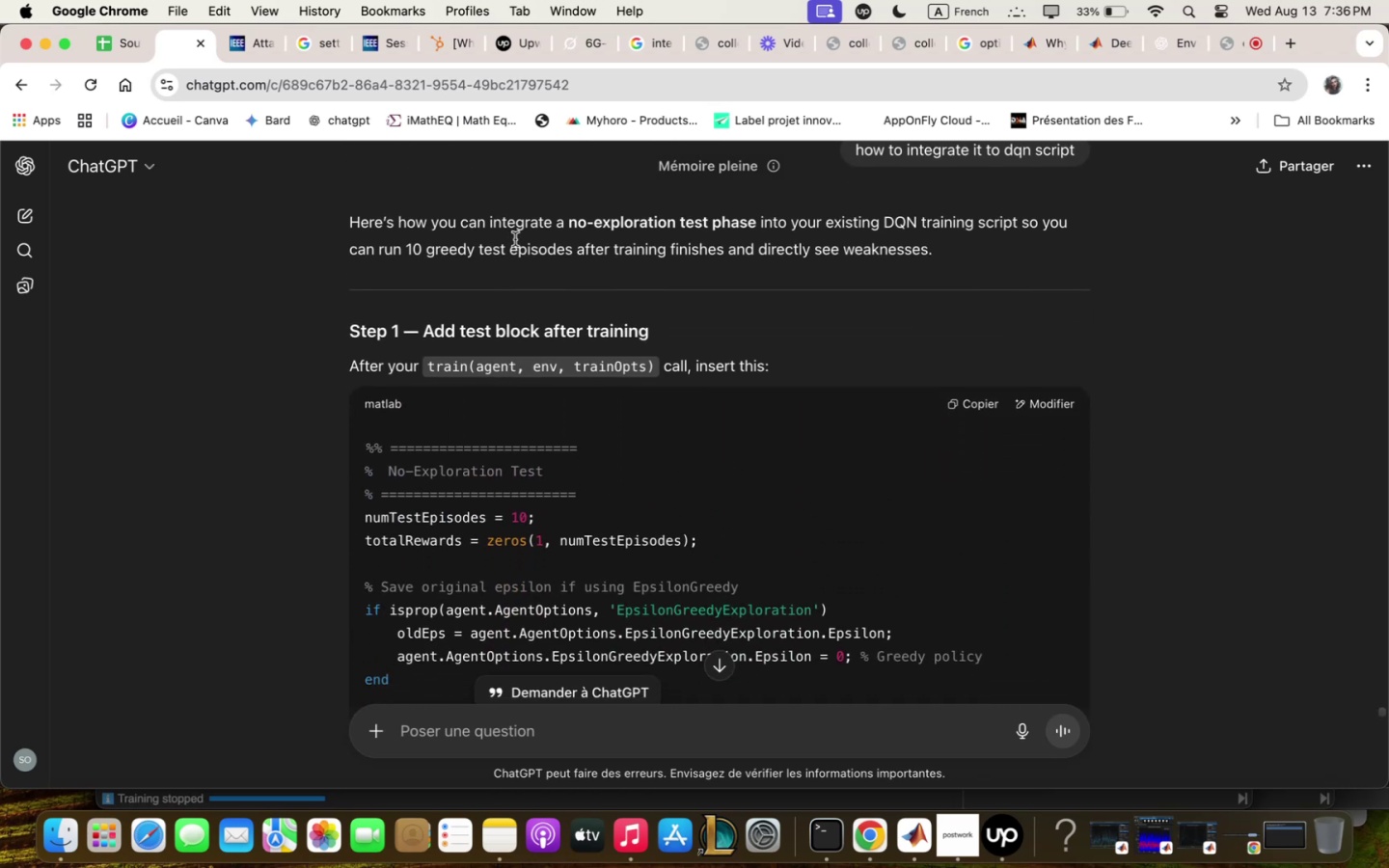 
left_click_drag(start_coordinate=[489, 224], to_coordinate=[976, 228])
 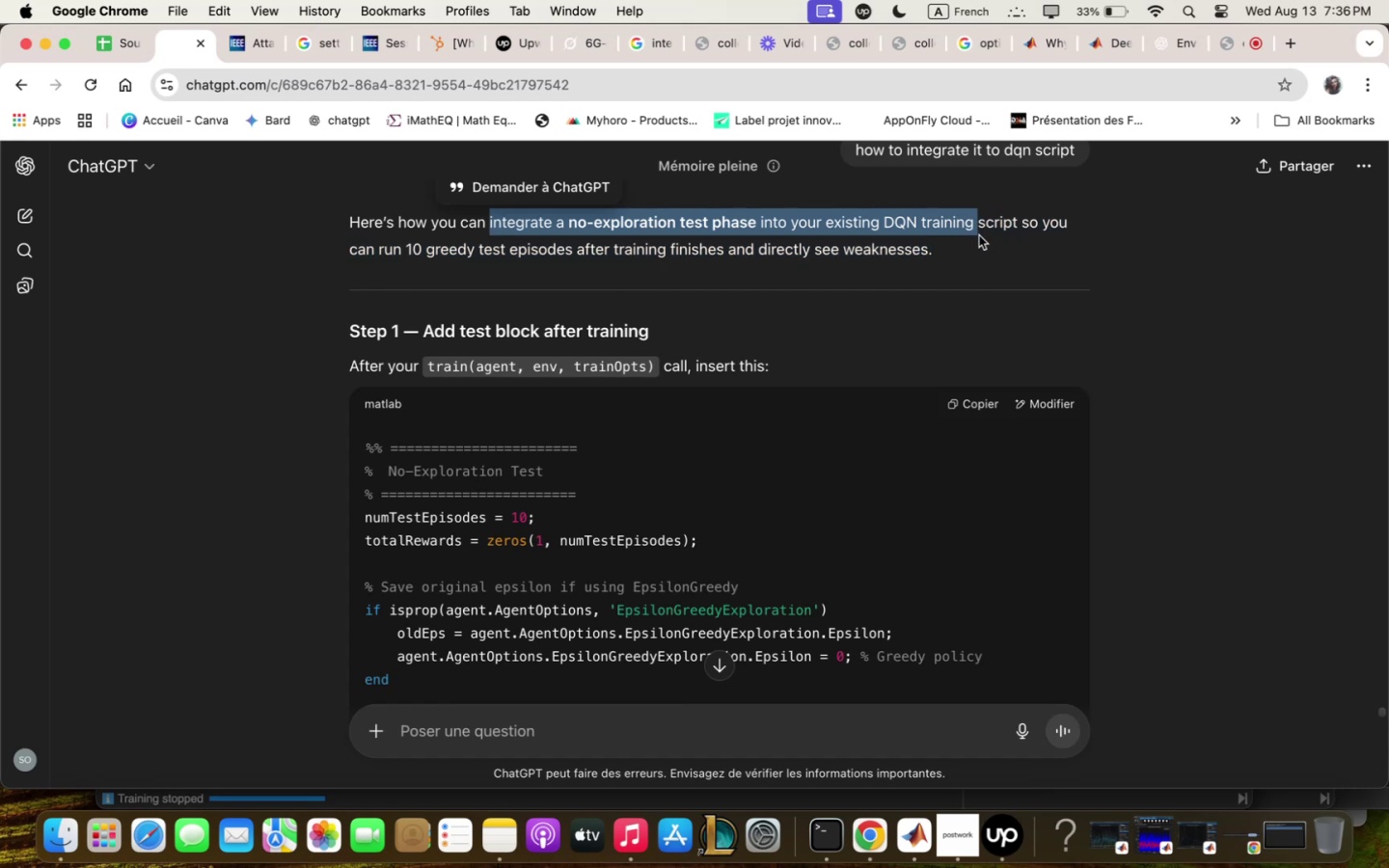 
key(Meta+C)
 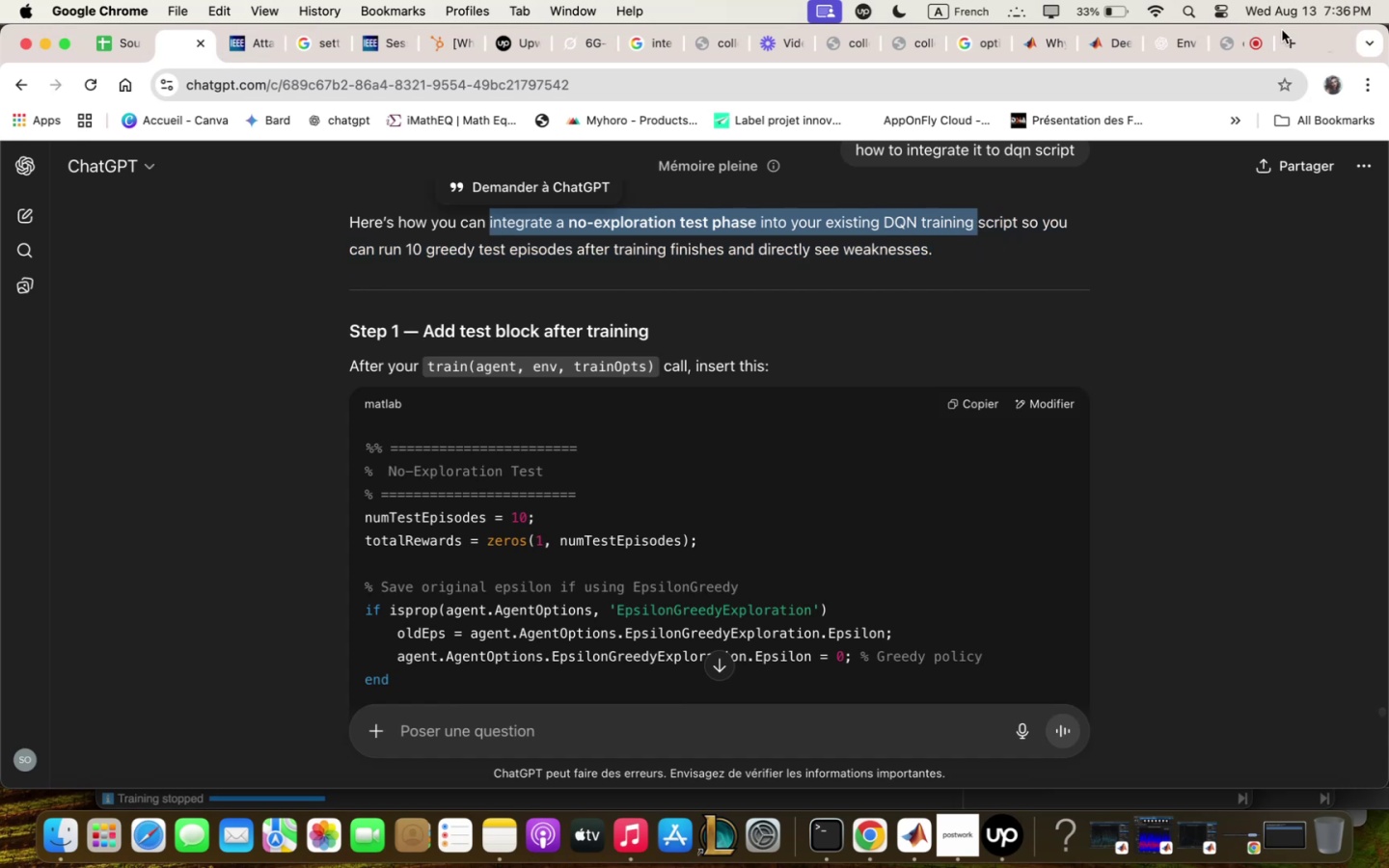 
left_click([1297, 46])
 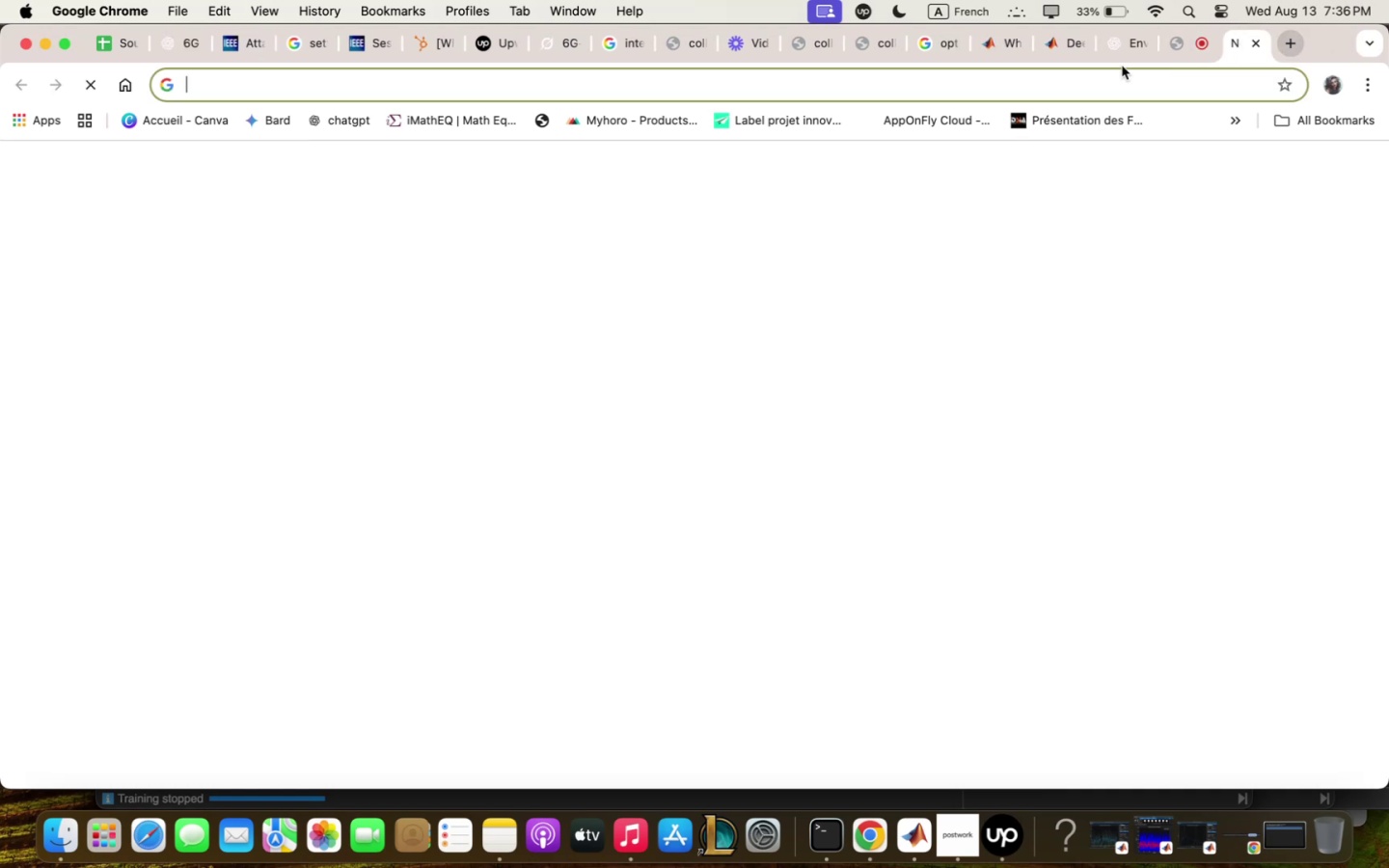 
key(Meta+CommandLeft)
 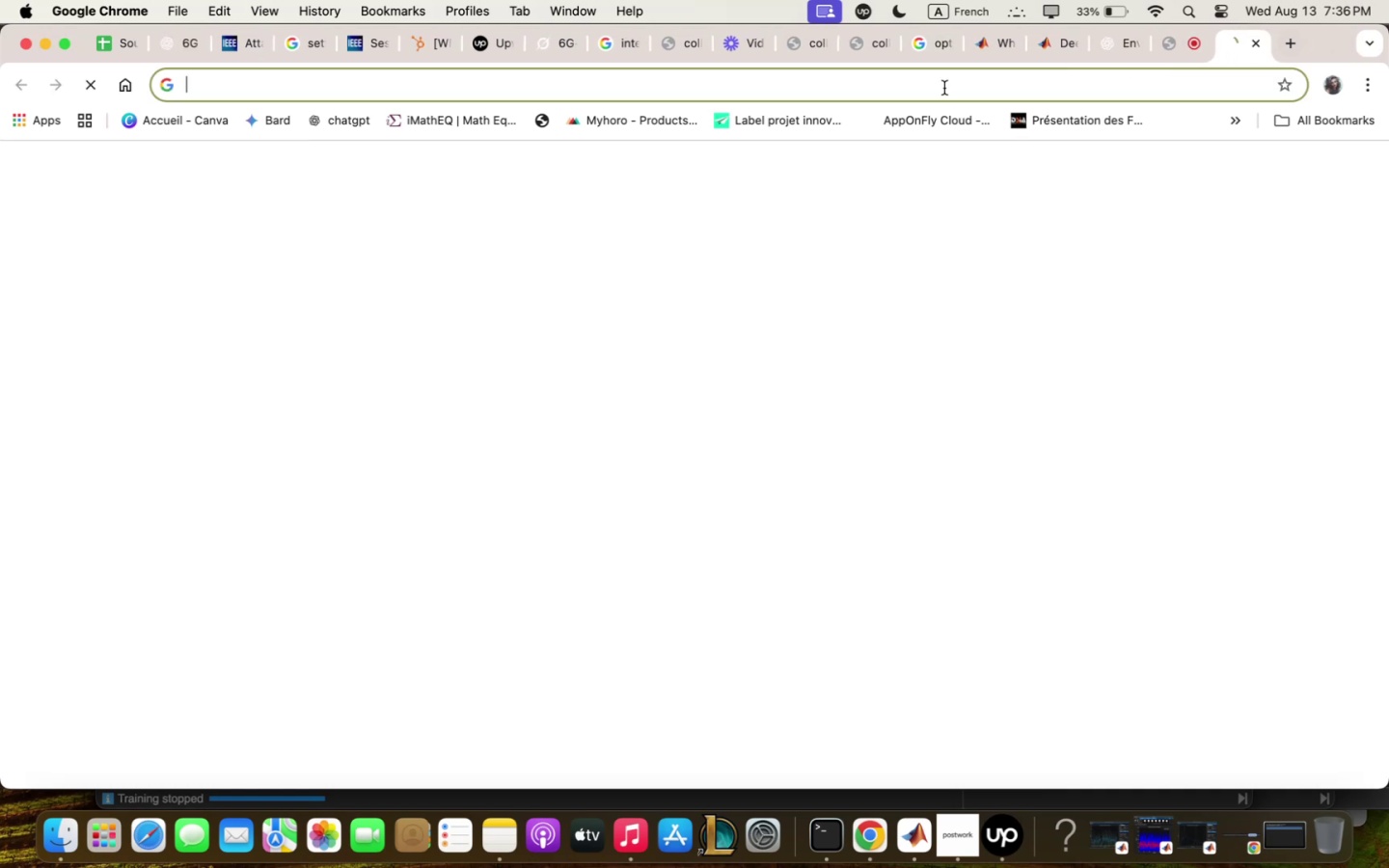 
key(Meta+V)
 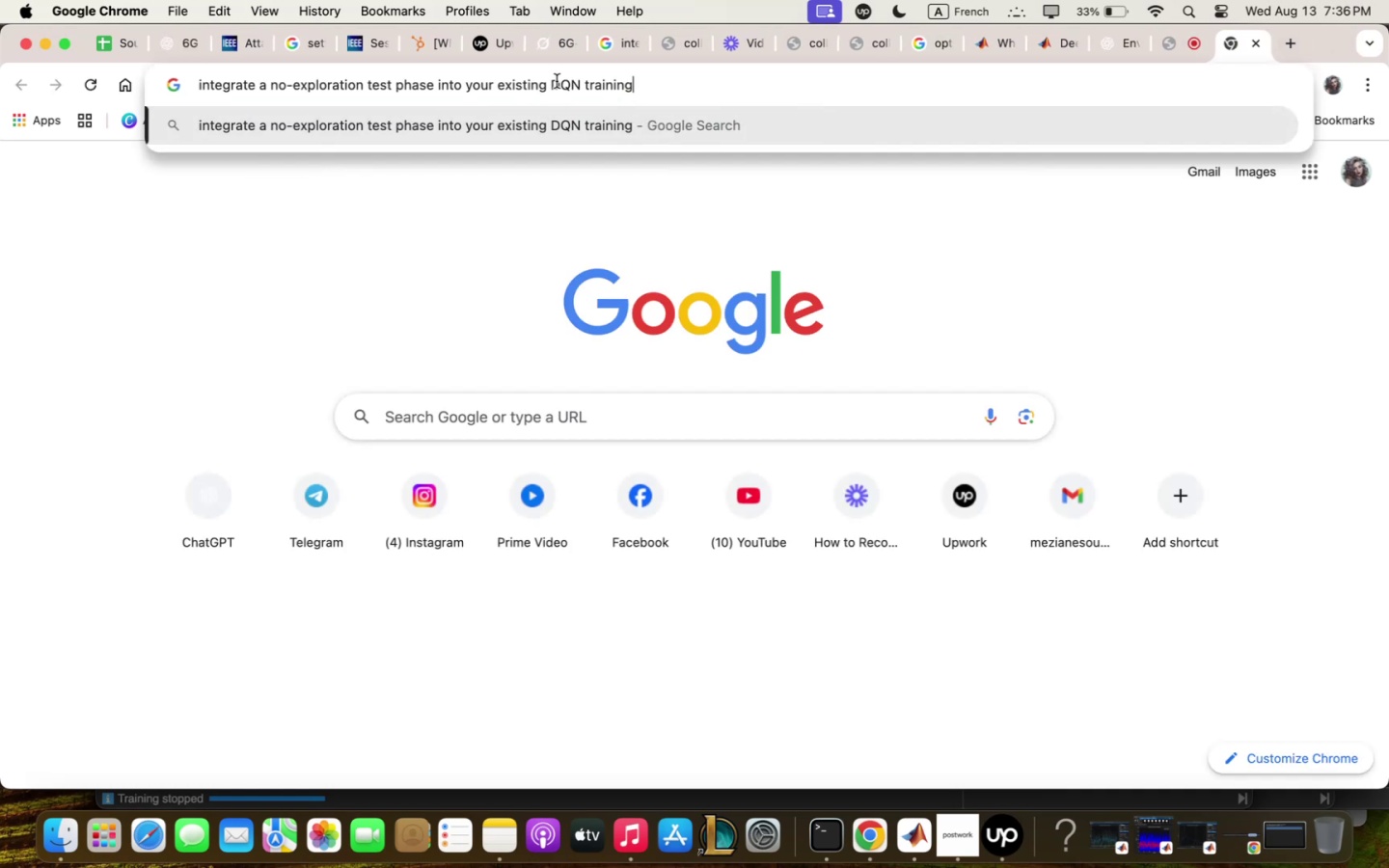 
left_click_drag(start_coordinate=[550, 86], to_coordinate=[465, 87])
 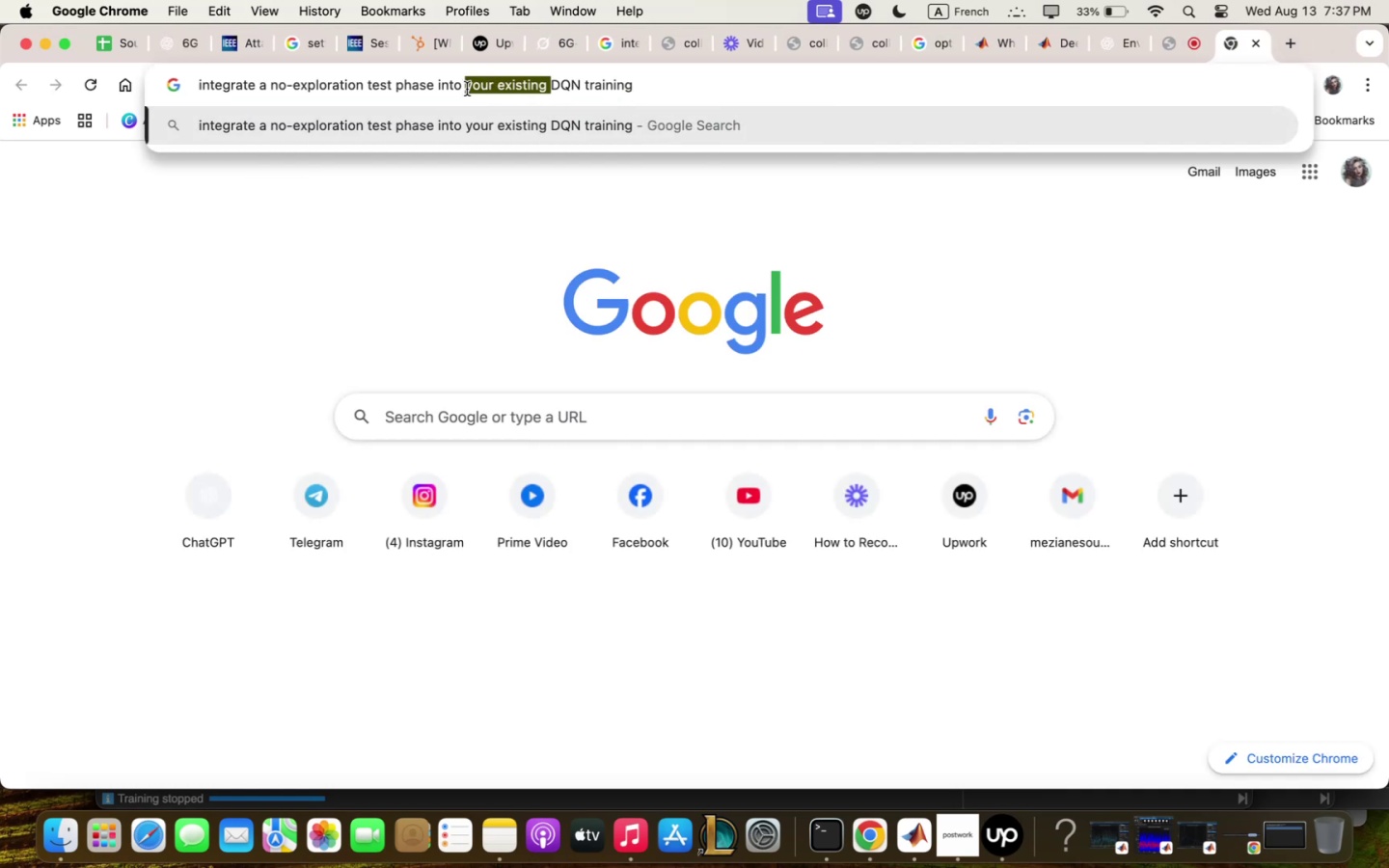 
key(Backspace)
 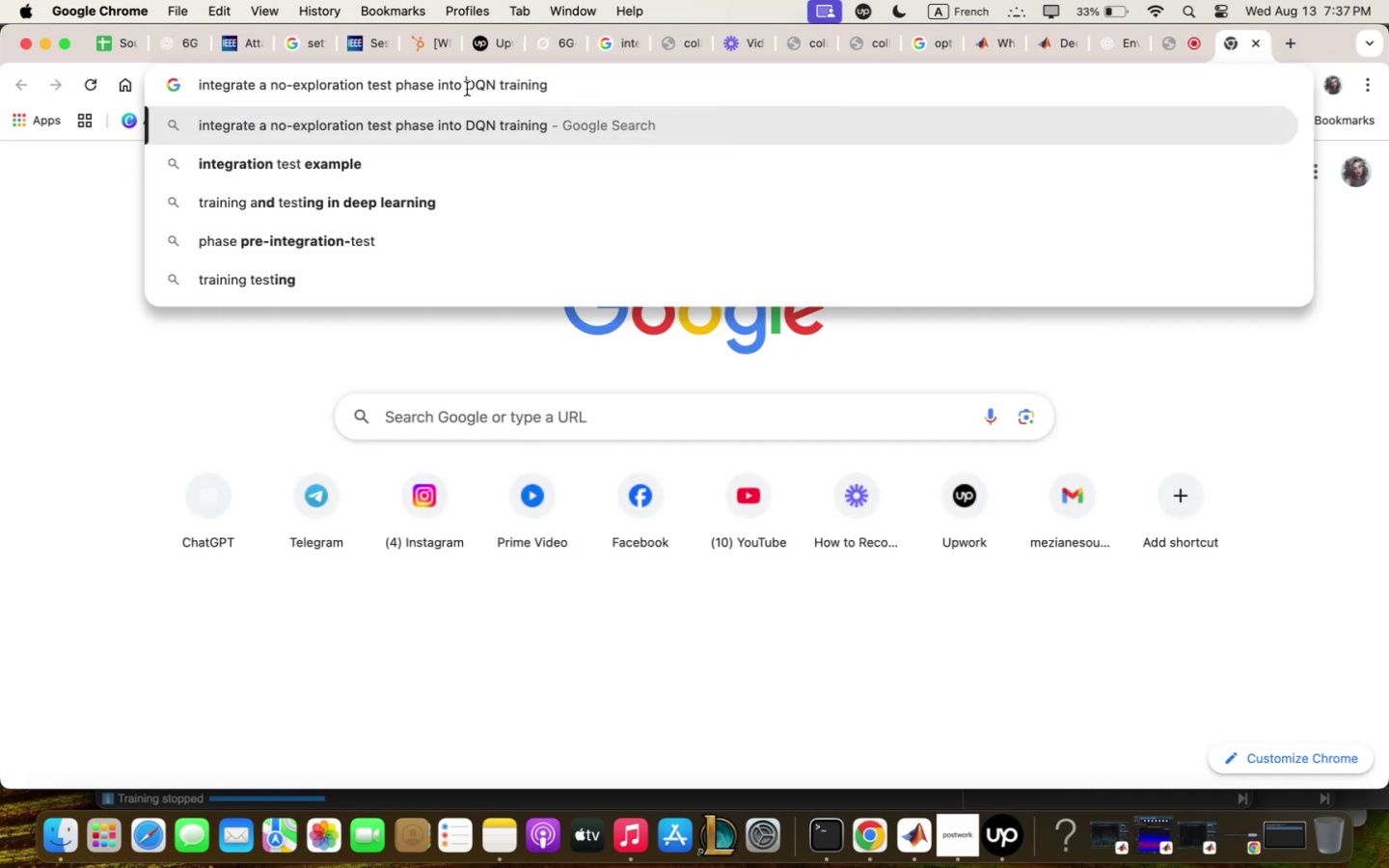 
key(Backspace)
 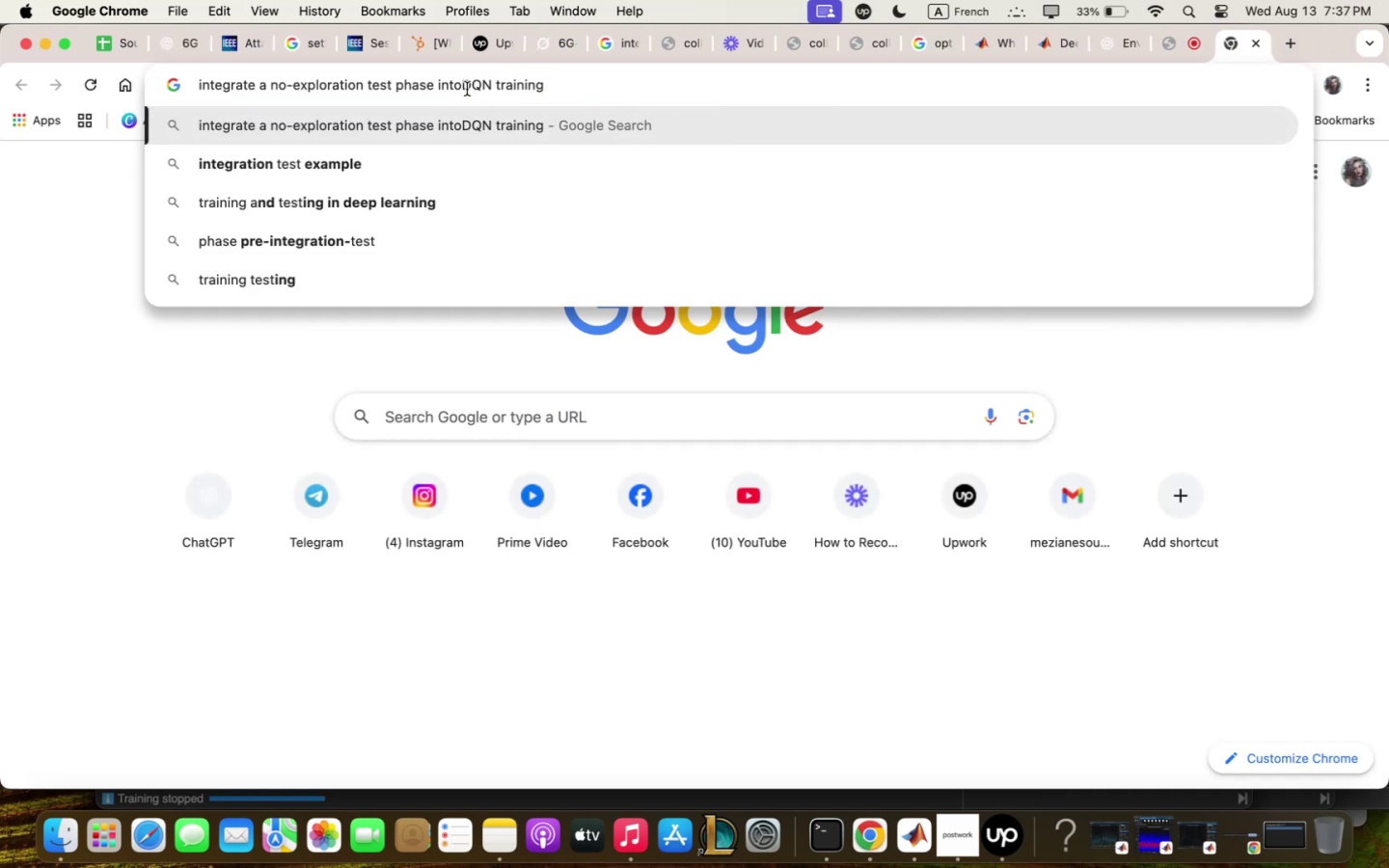 
key(Space)
 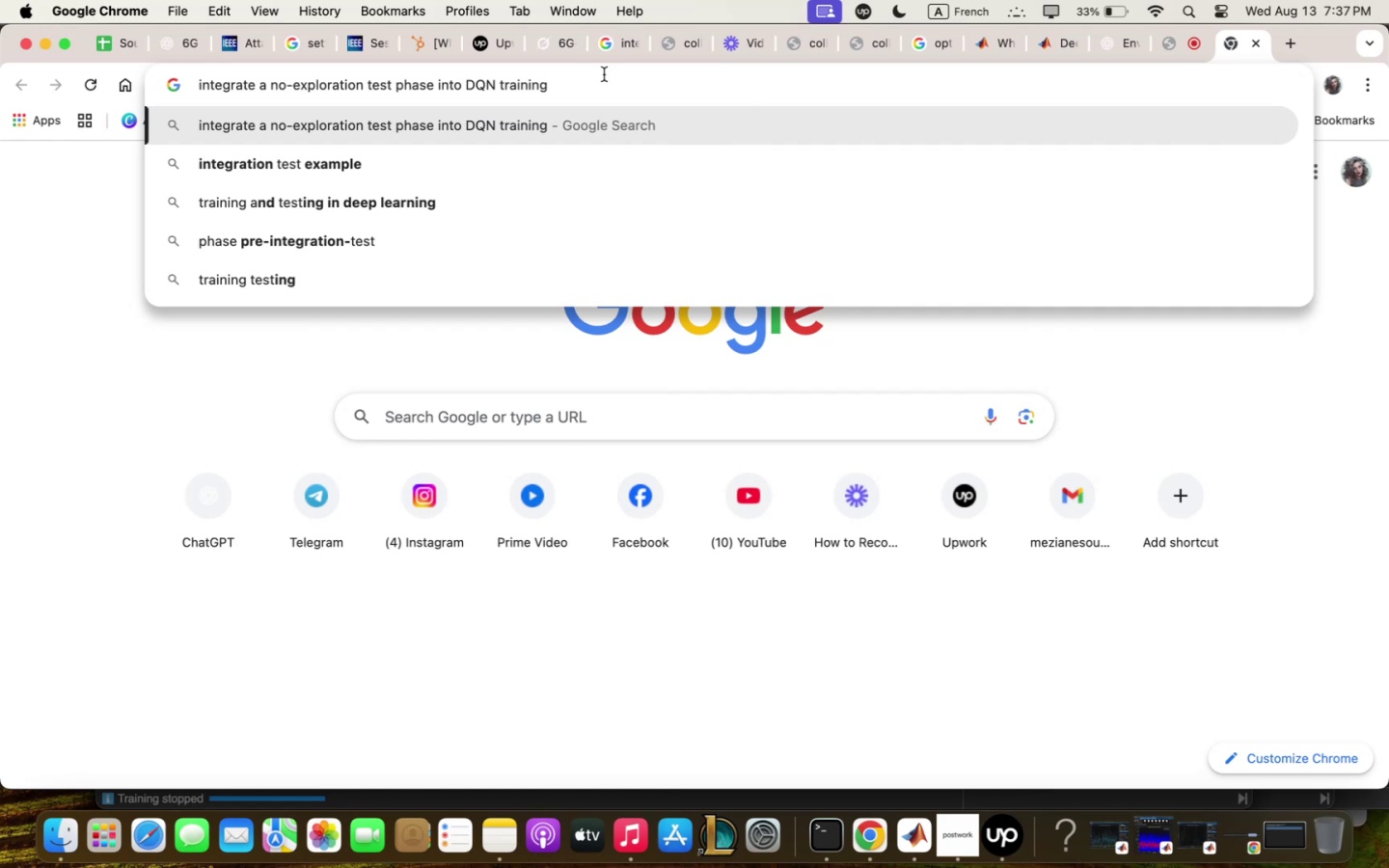 
left_click([603, 81])
 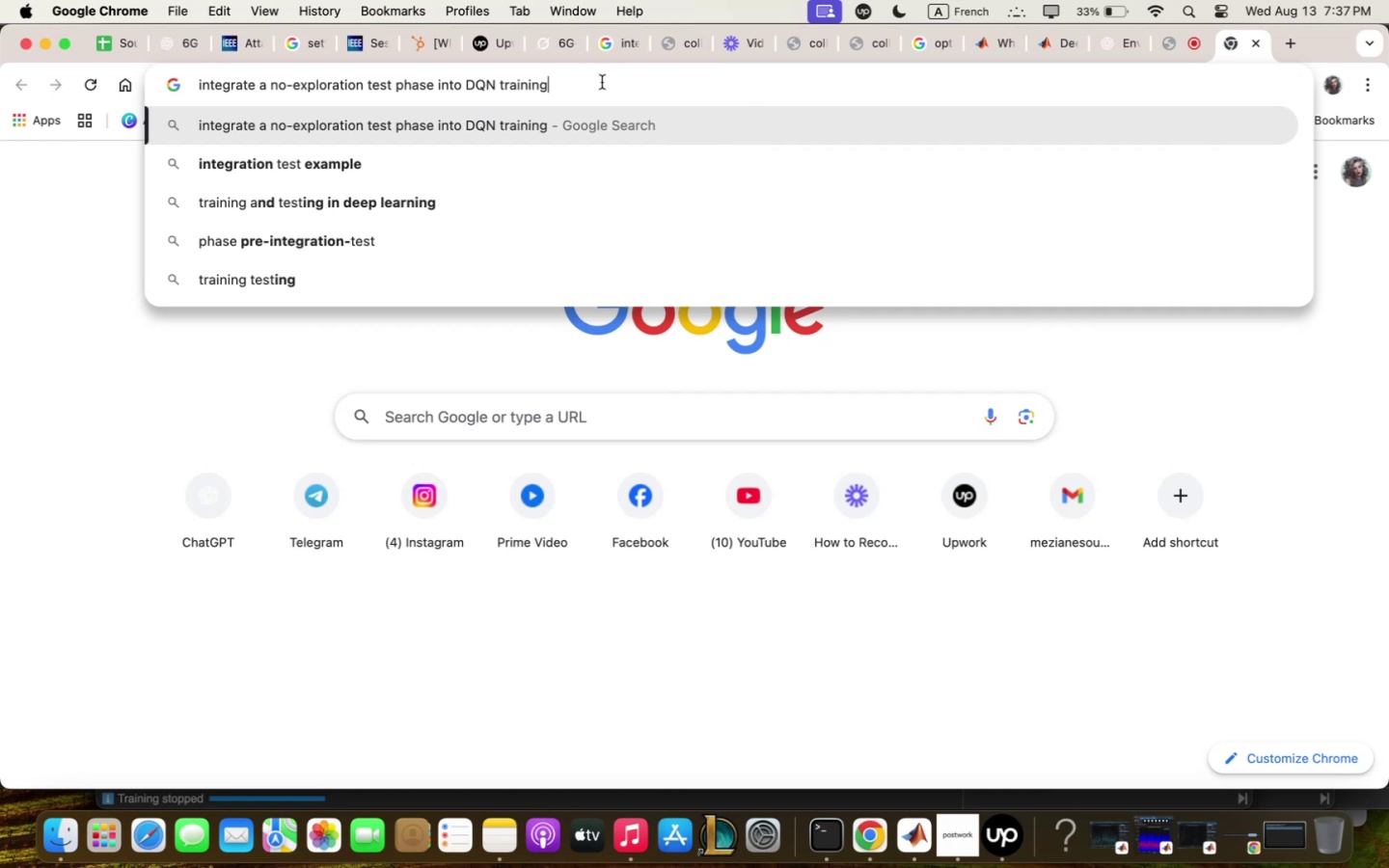 
type( ;qtlqb )
 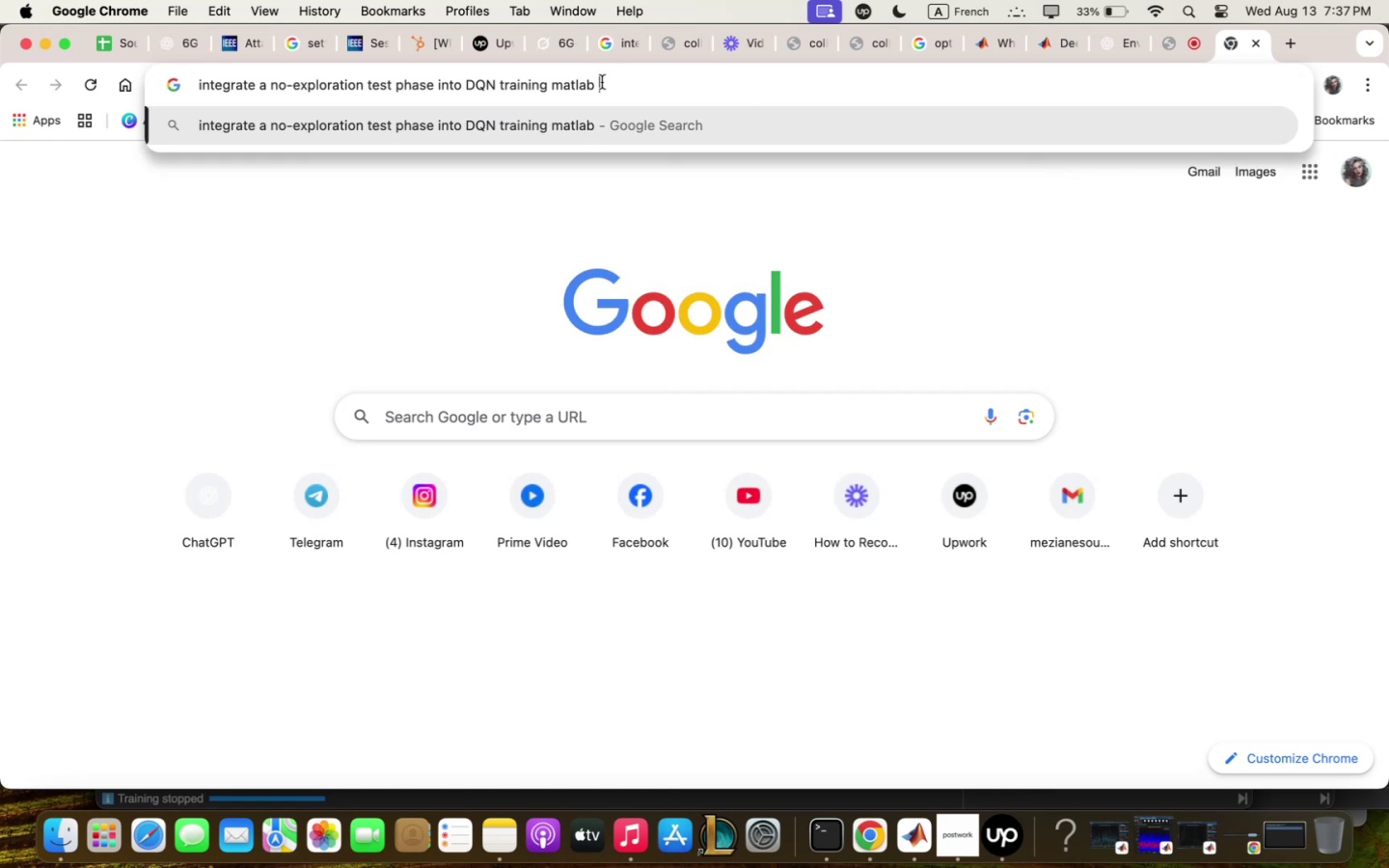 
key(Enter)
 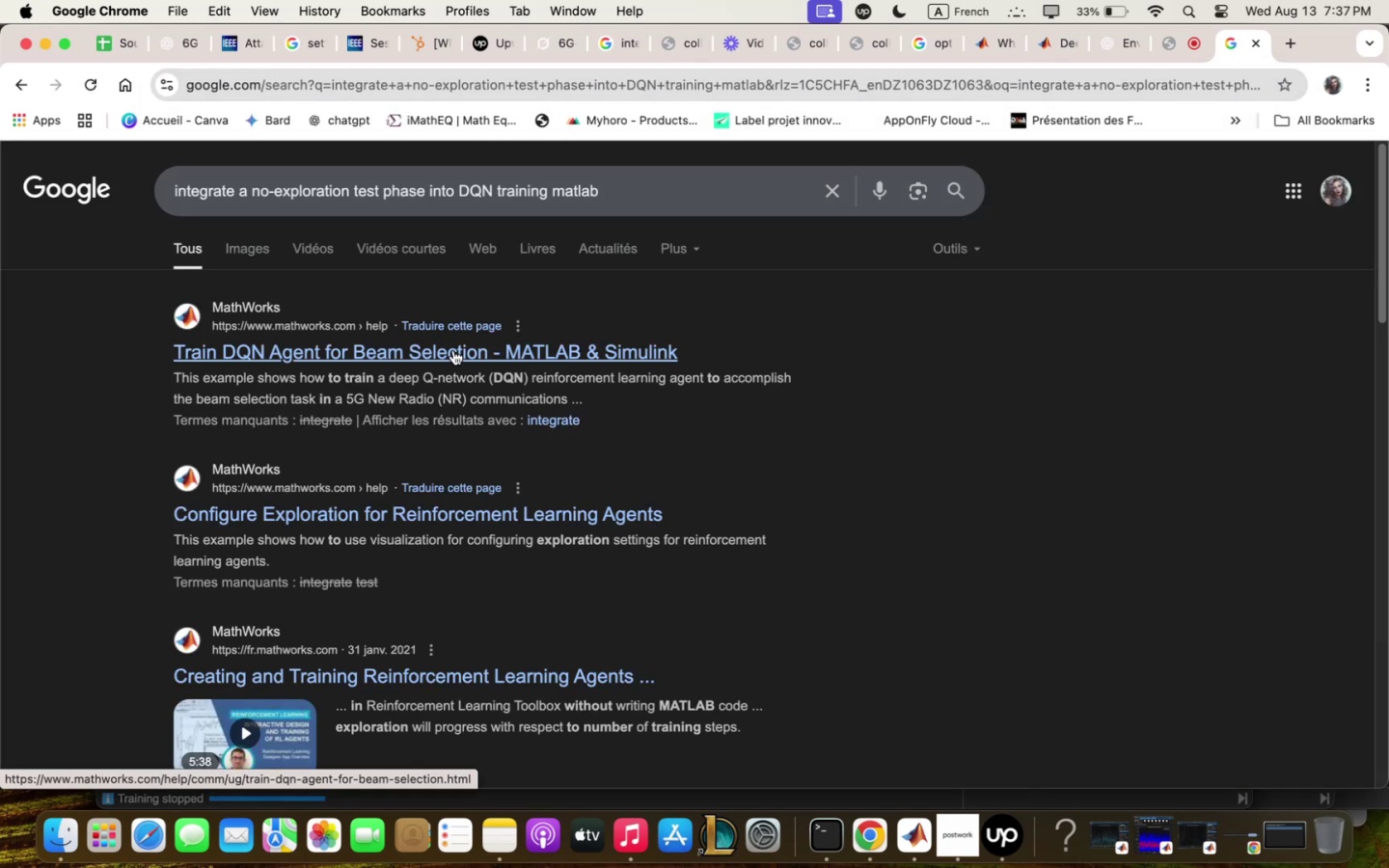 
wait(5.51)
 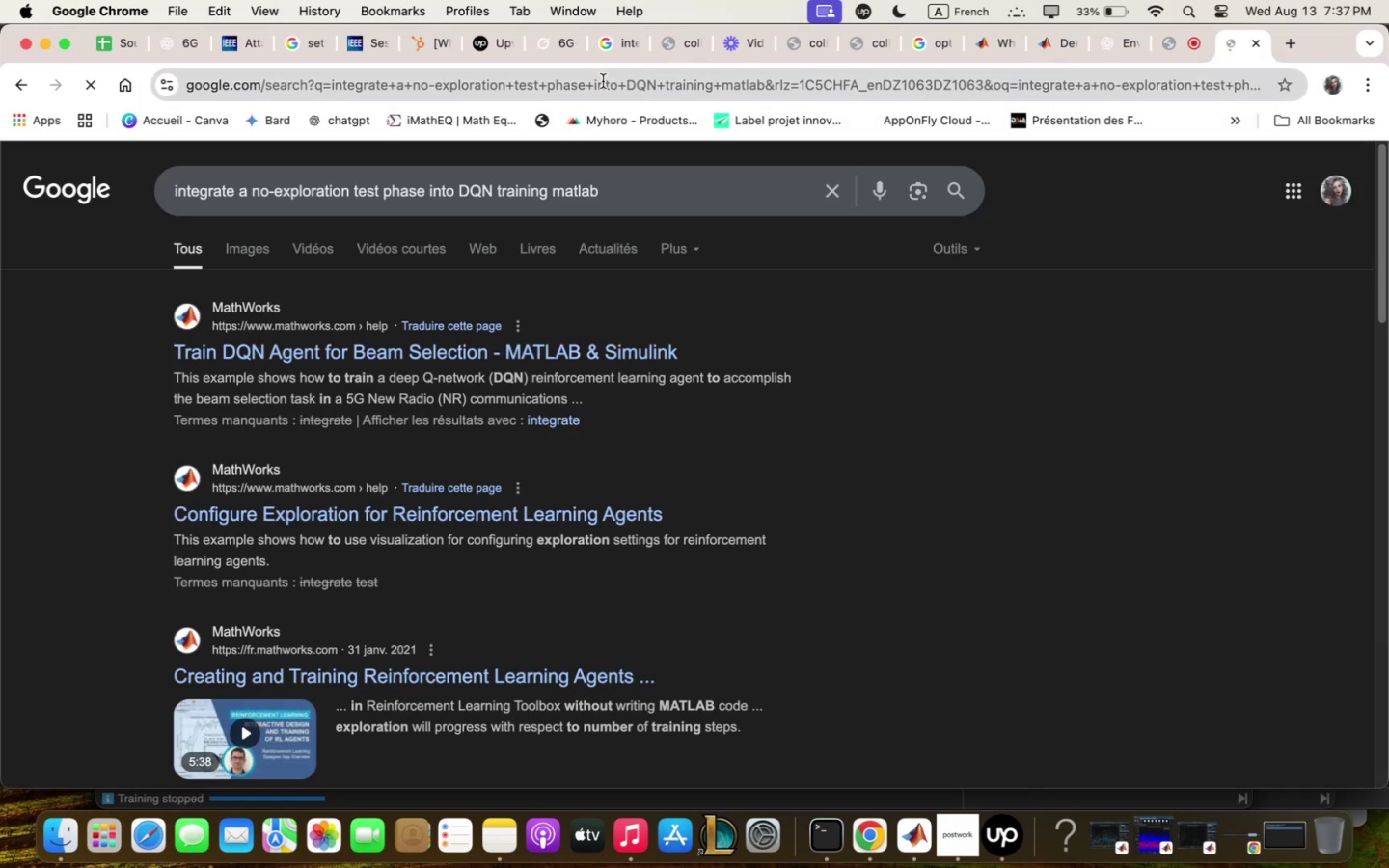 
scroll: coordinate [472, 363], scroll_direction: down, amount: 13.0
 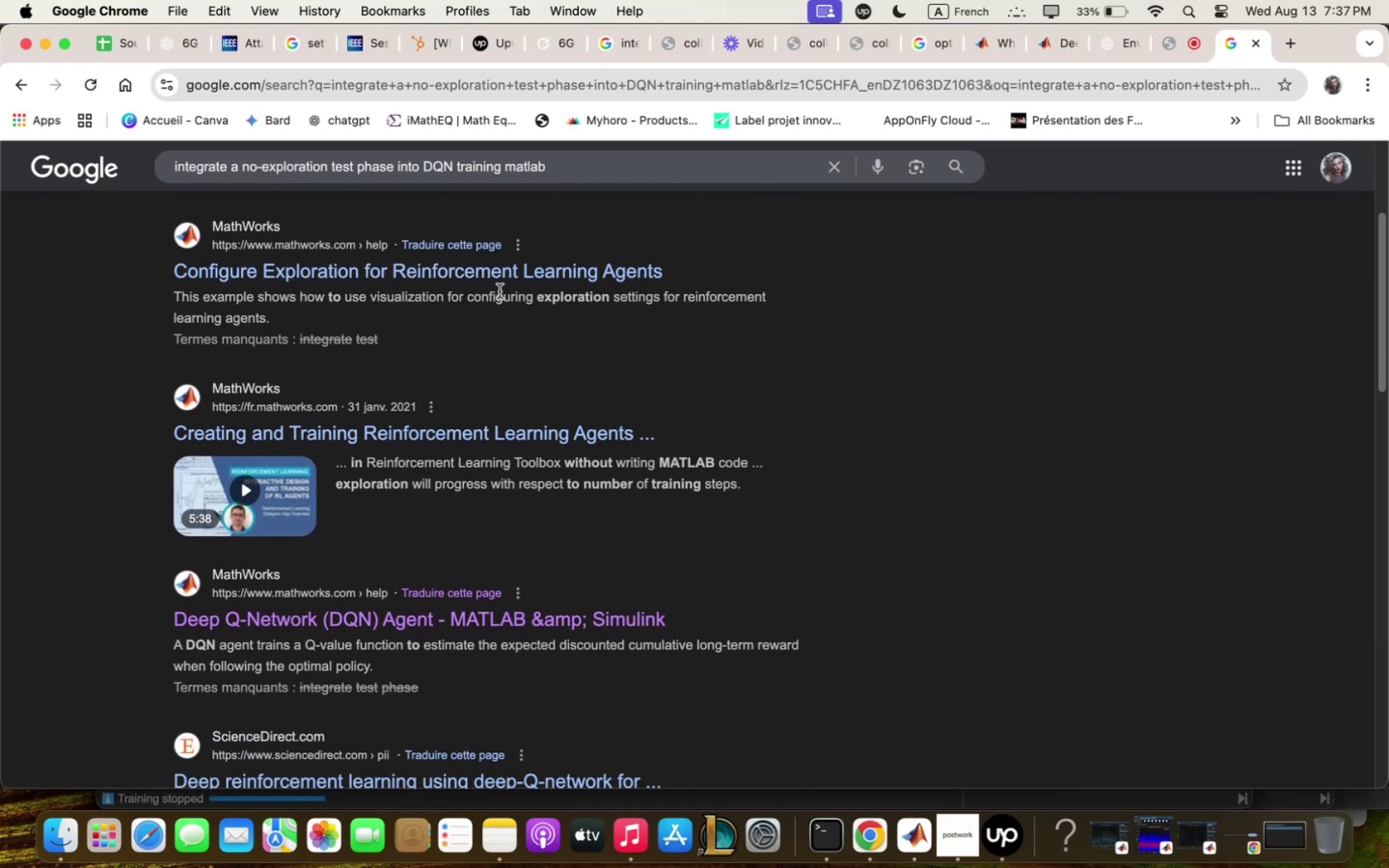 
left_click([508, 276])
 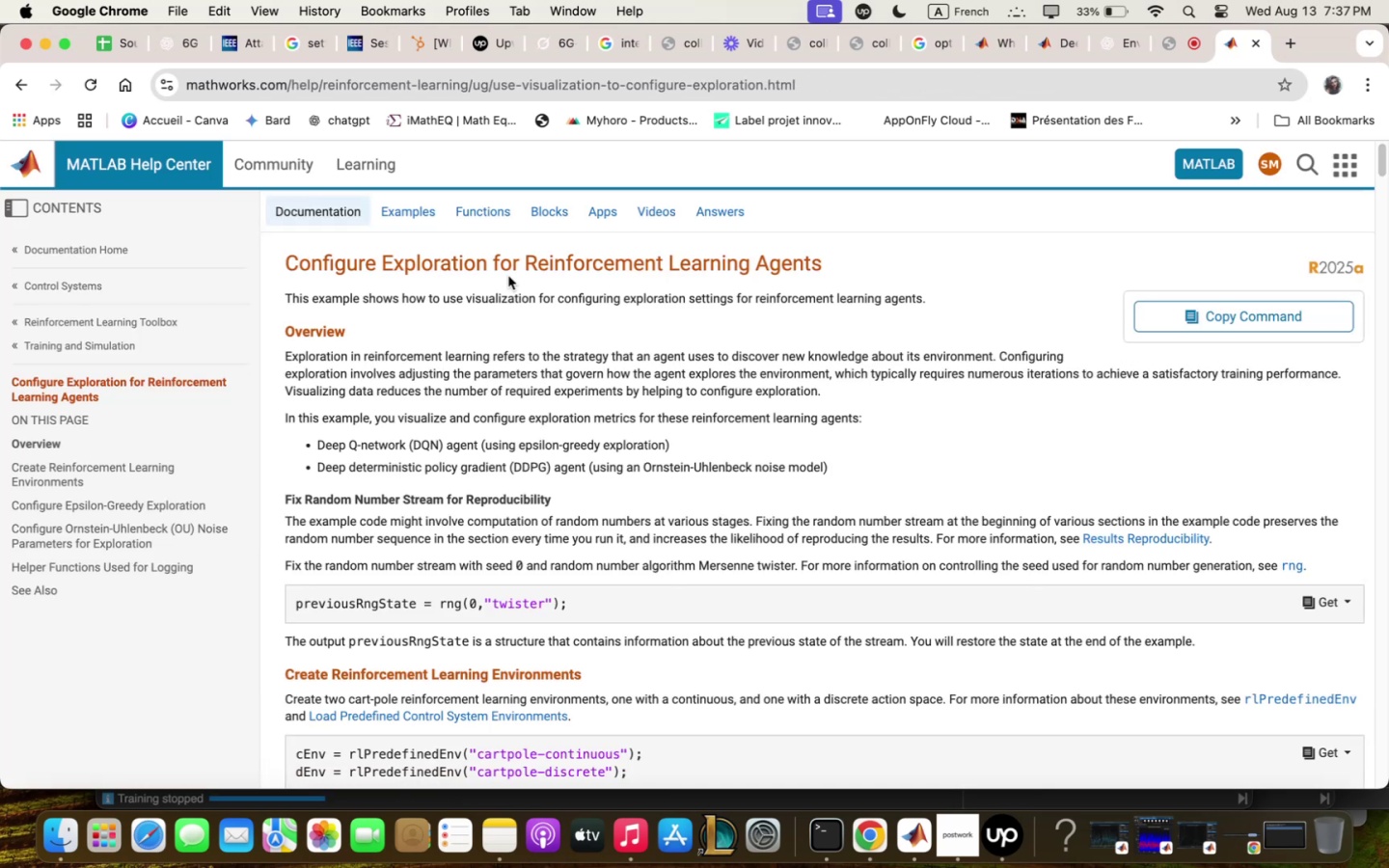 
wait(6.96)
 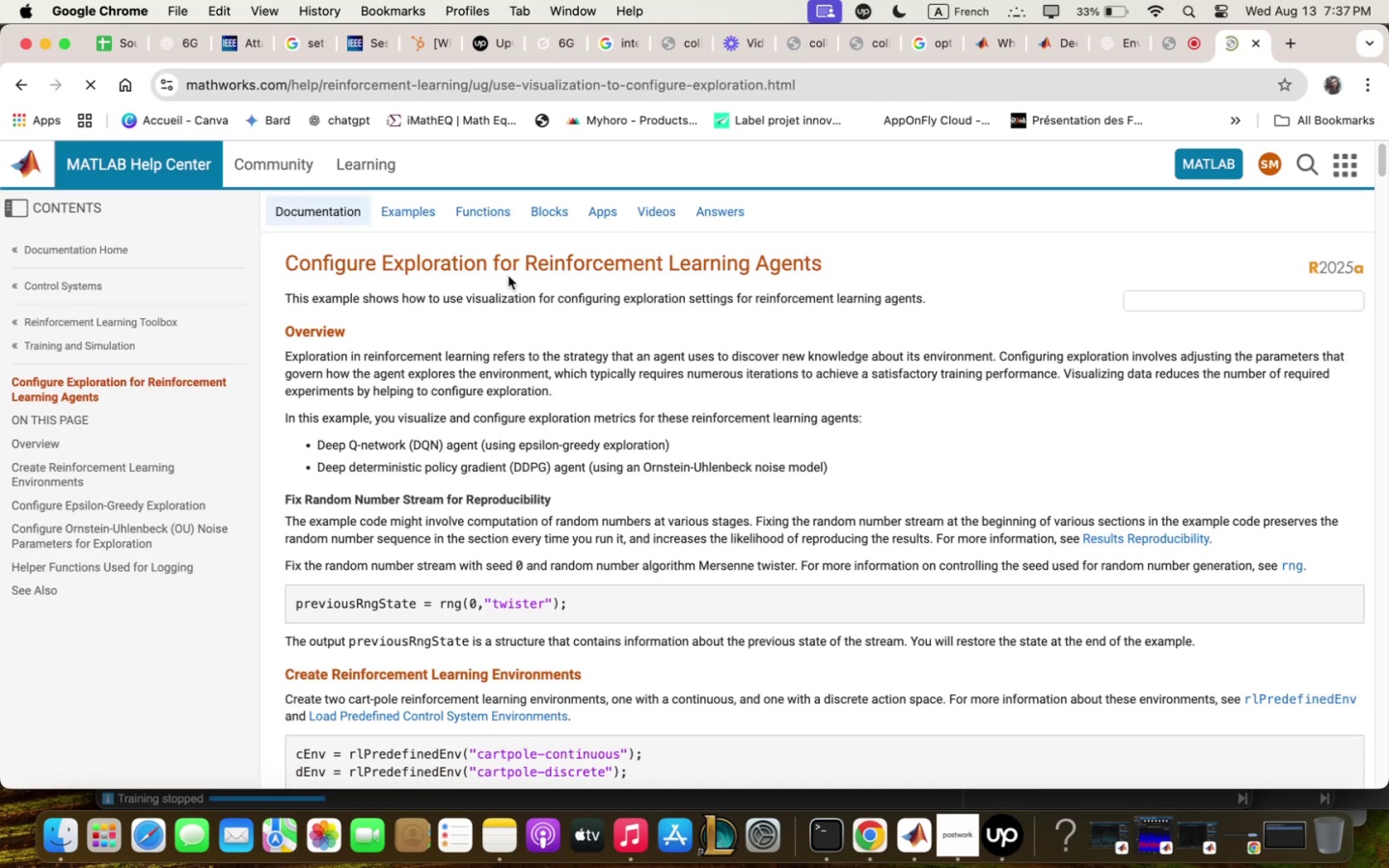 
scroll: coordinate [599, 477], scroll_direction: down, amount: 5.0
 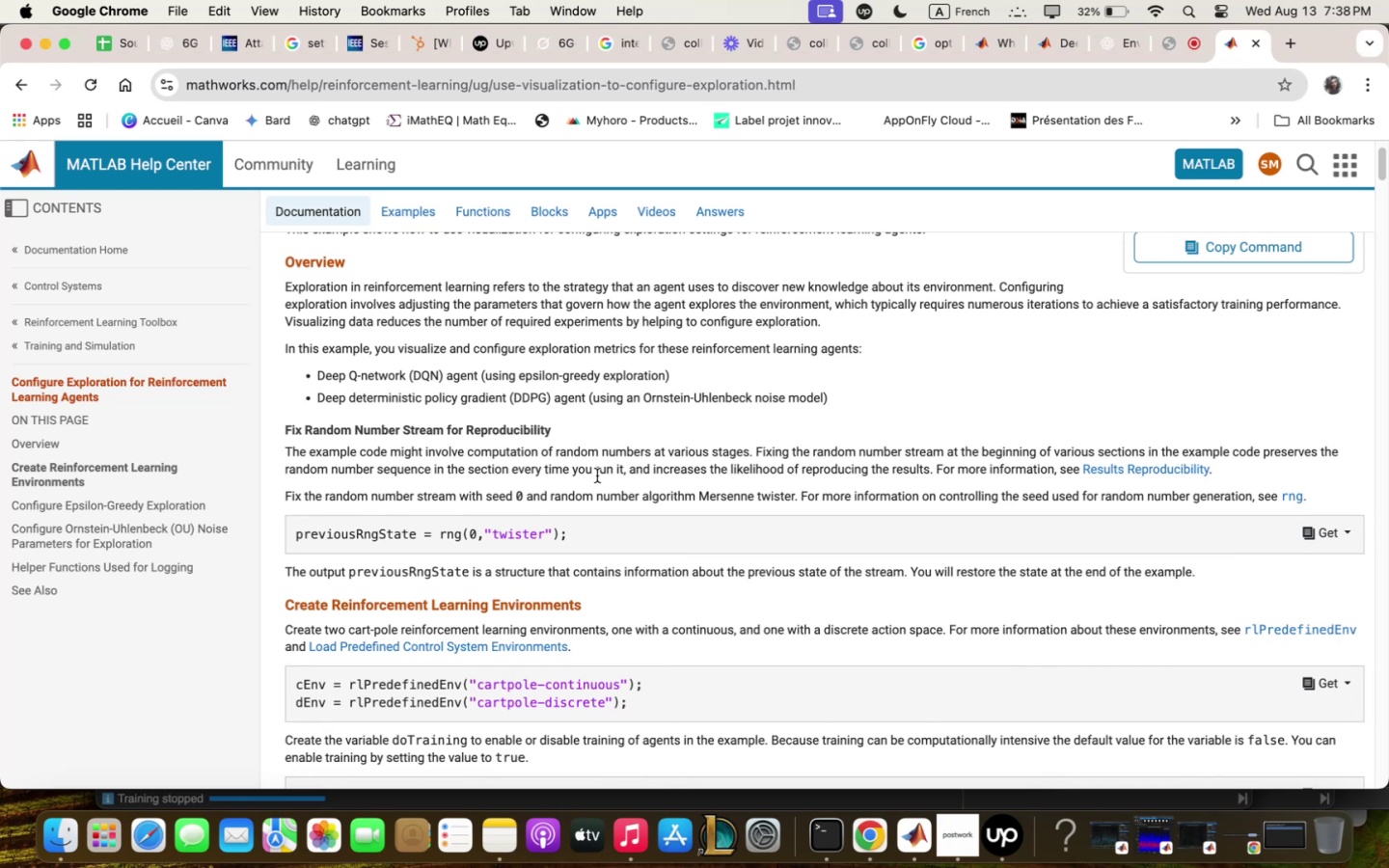 
wait(34.34)
 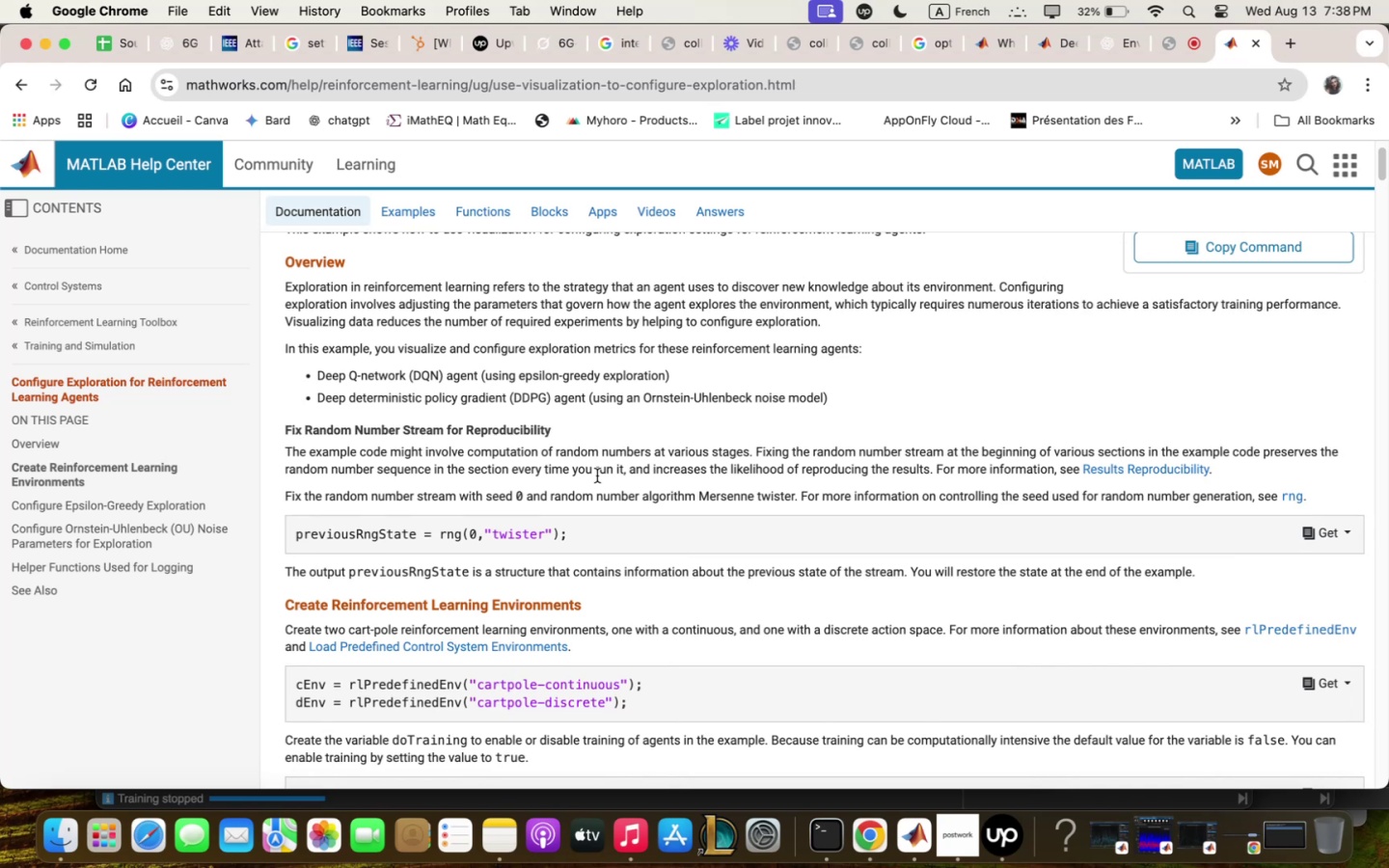 
scroll: coordinate [615, 577], scroll_direction: up, amount: 12.0
 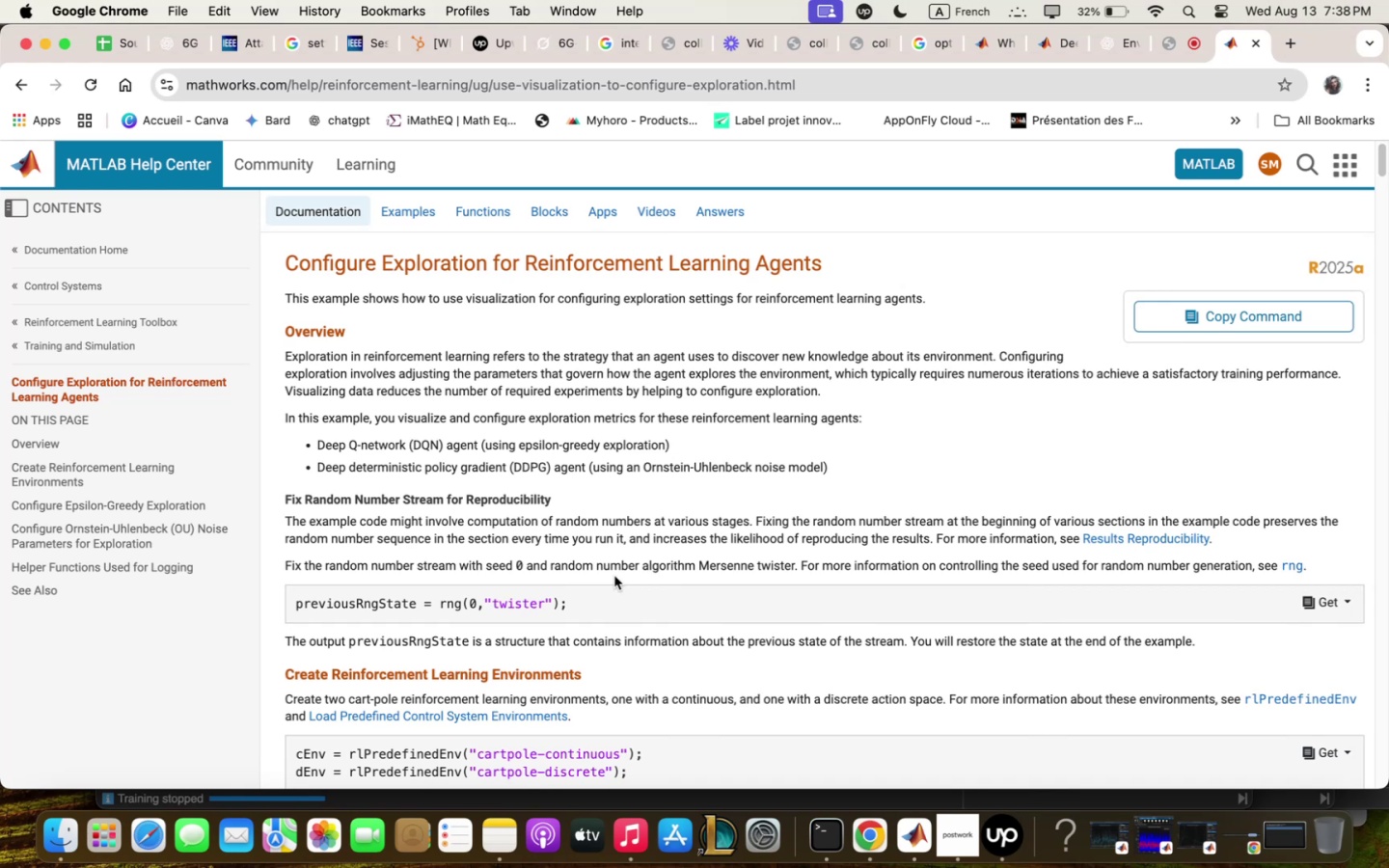 
wait(55.5)
 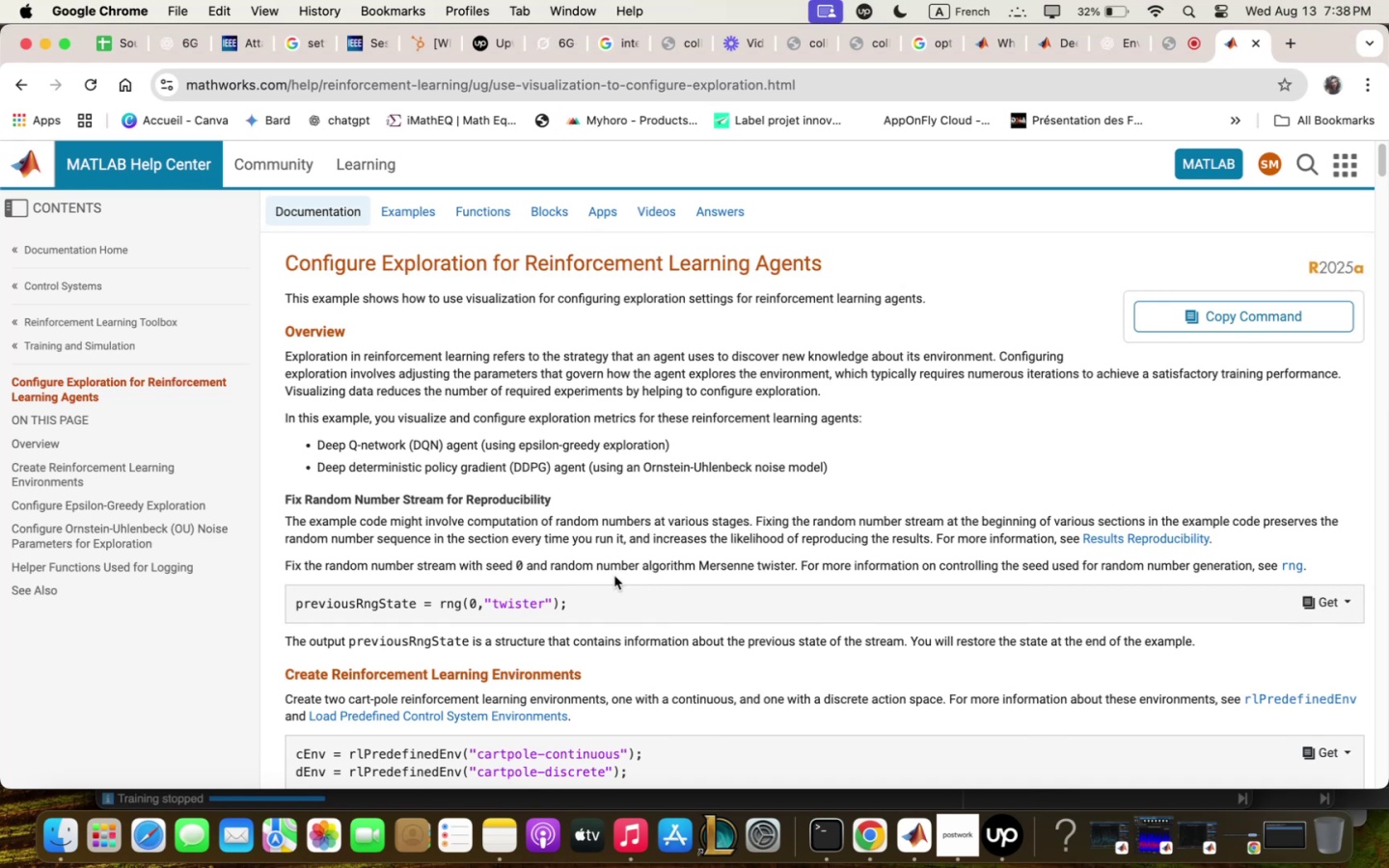 
left_click_drag(start_coordinate=[322, 438], to_coordinate=[875, 493])
 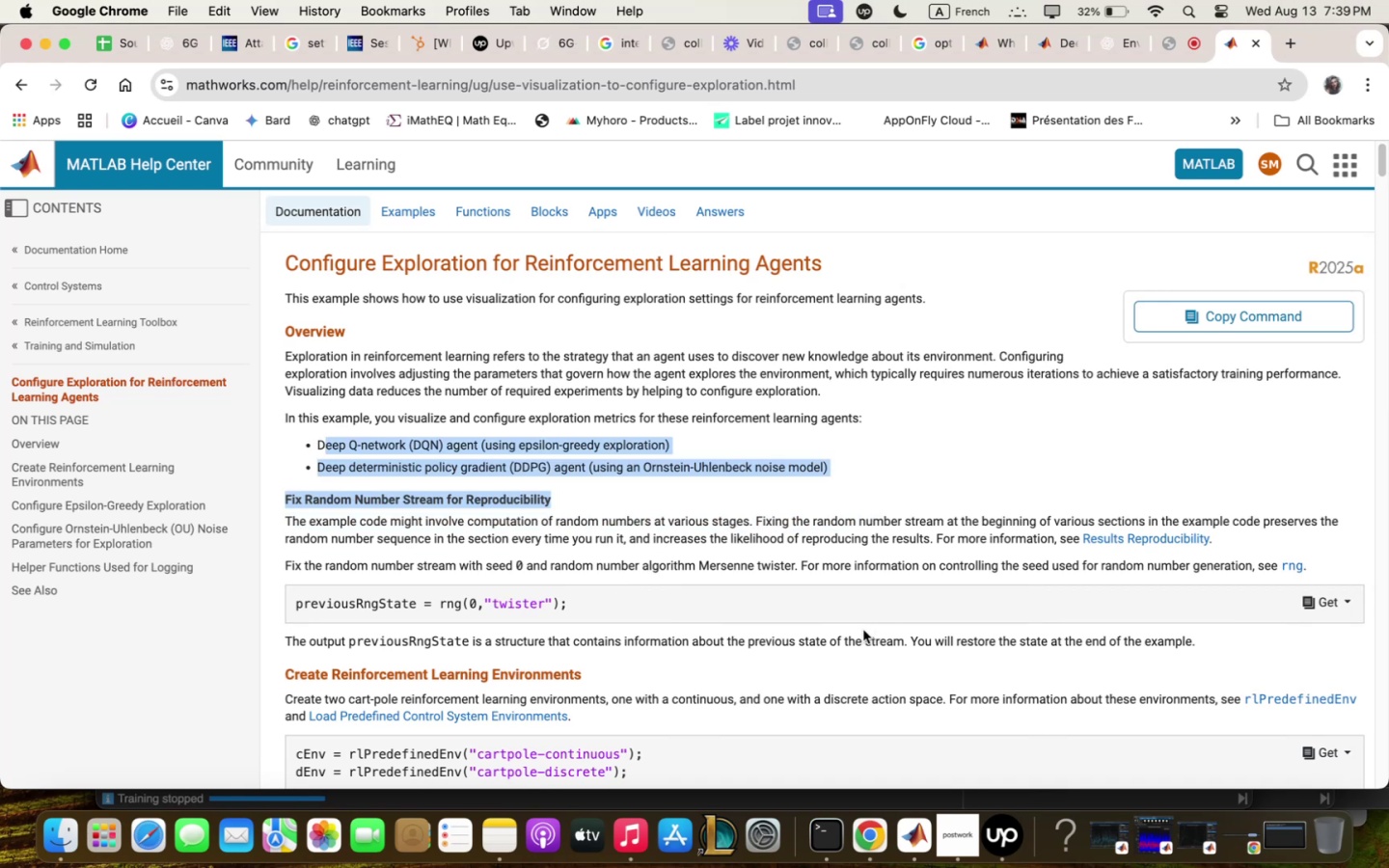 
scroll: coordinate [768, 751], scroll_direction: down, amount: 6.0
 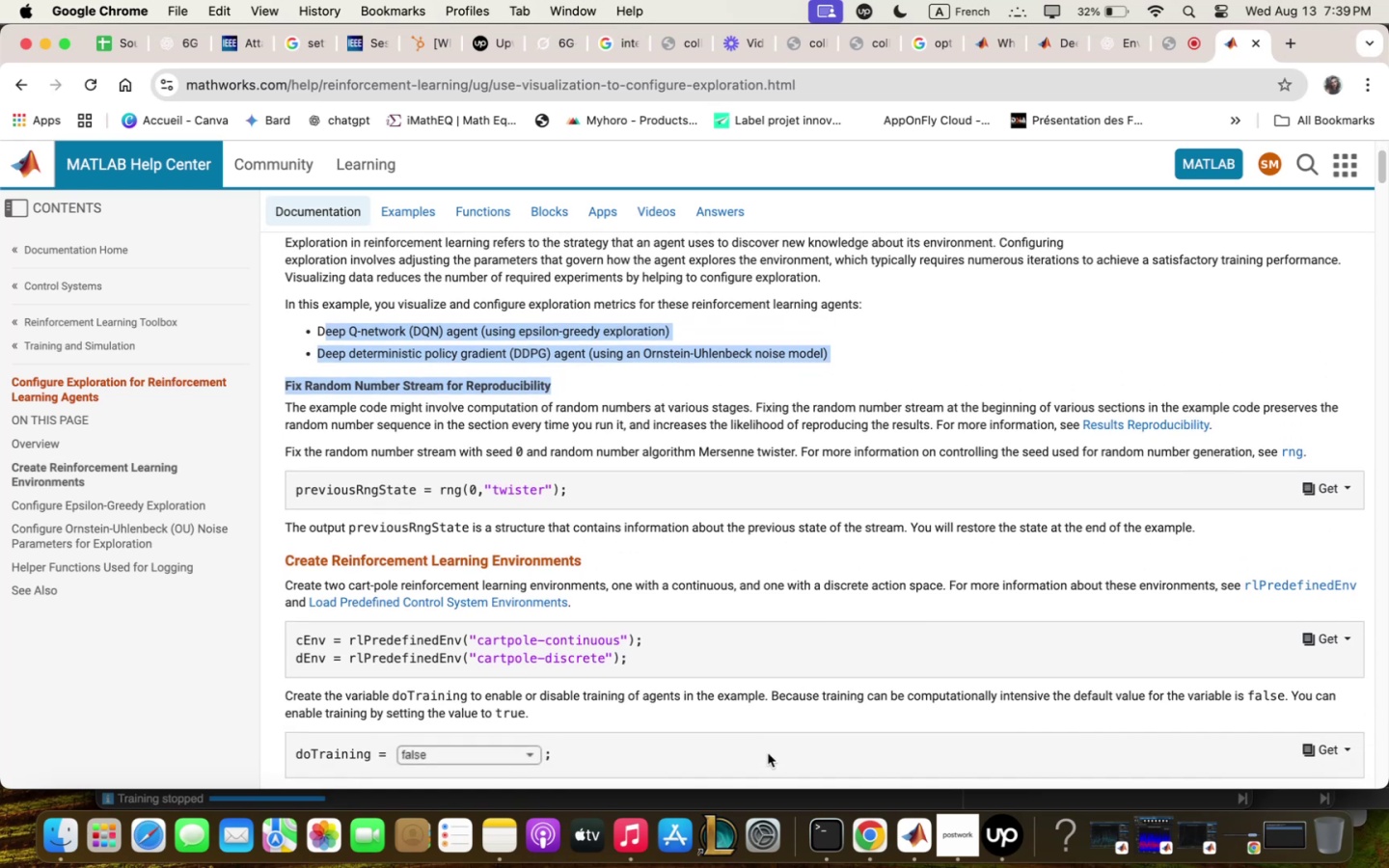 
wait(11.26)
 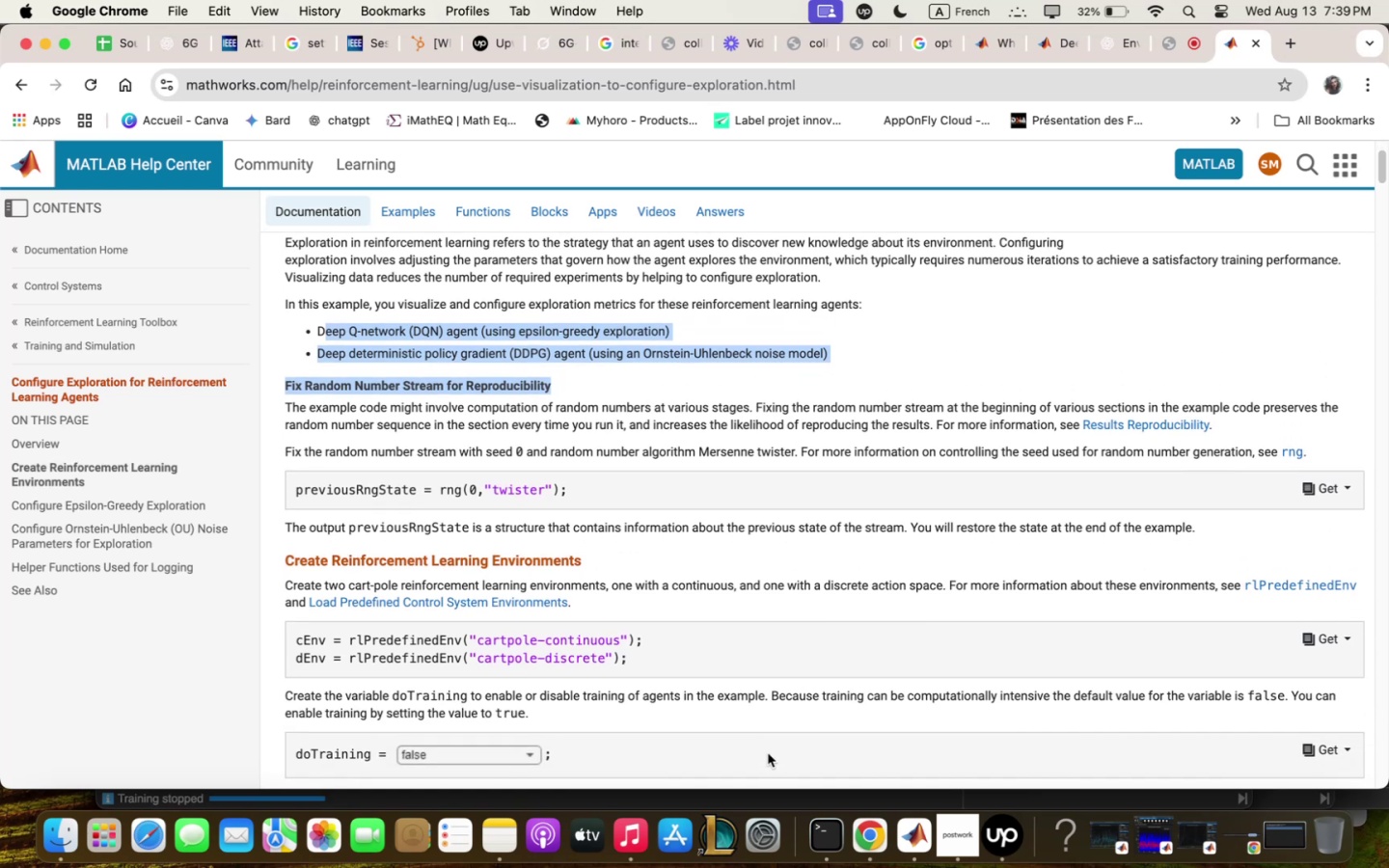 
left_click([906, 839])
 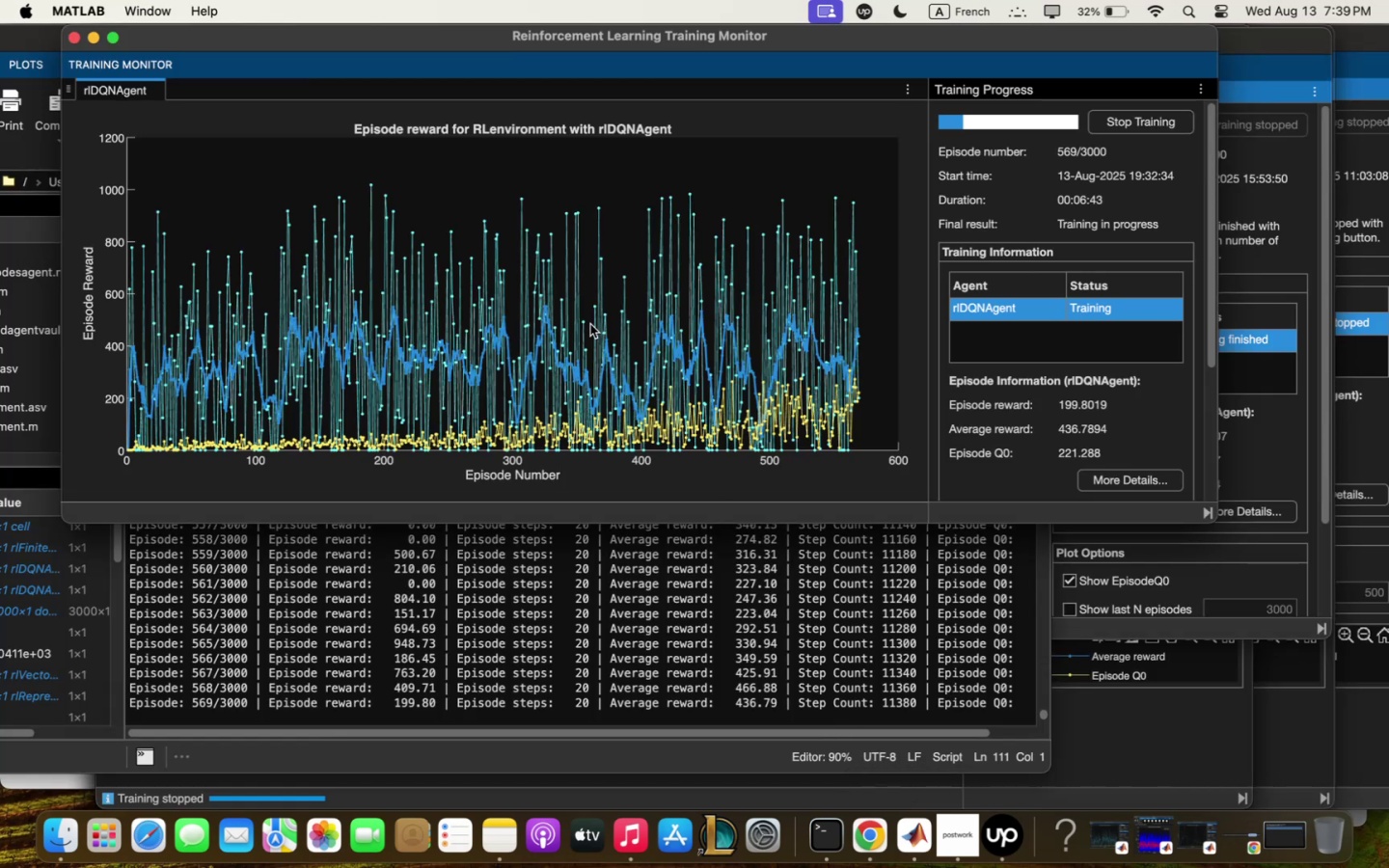 
left_click_drag(start_coordinate=[572, 39], to_coordinate=[767, 22])
 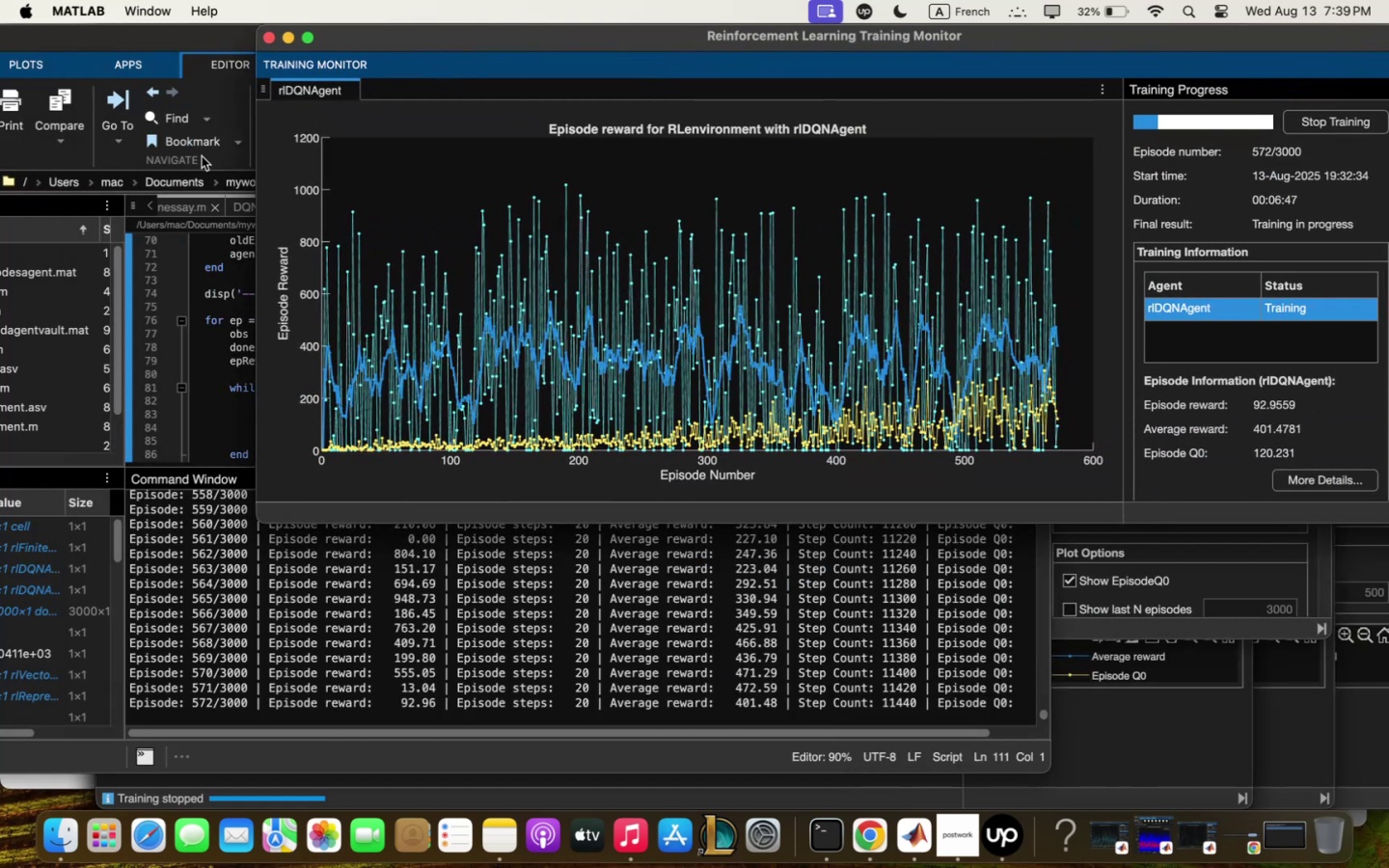 
left_click_drag(start_coordinate=[173, 41], to_coordinate=[182, 75])
 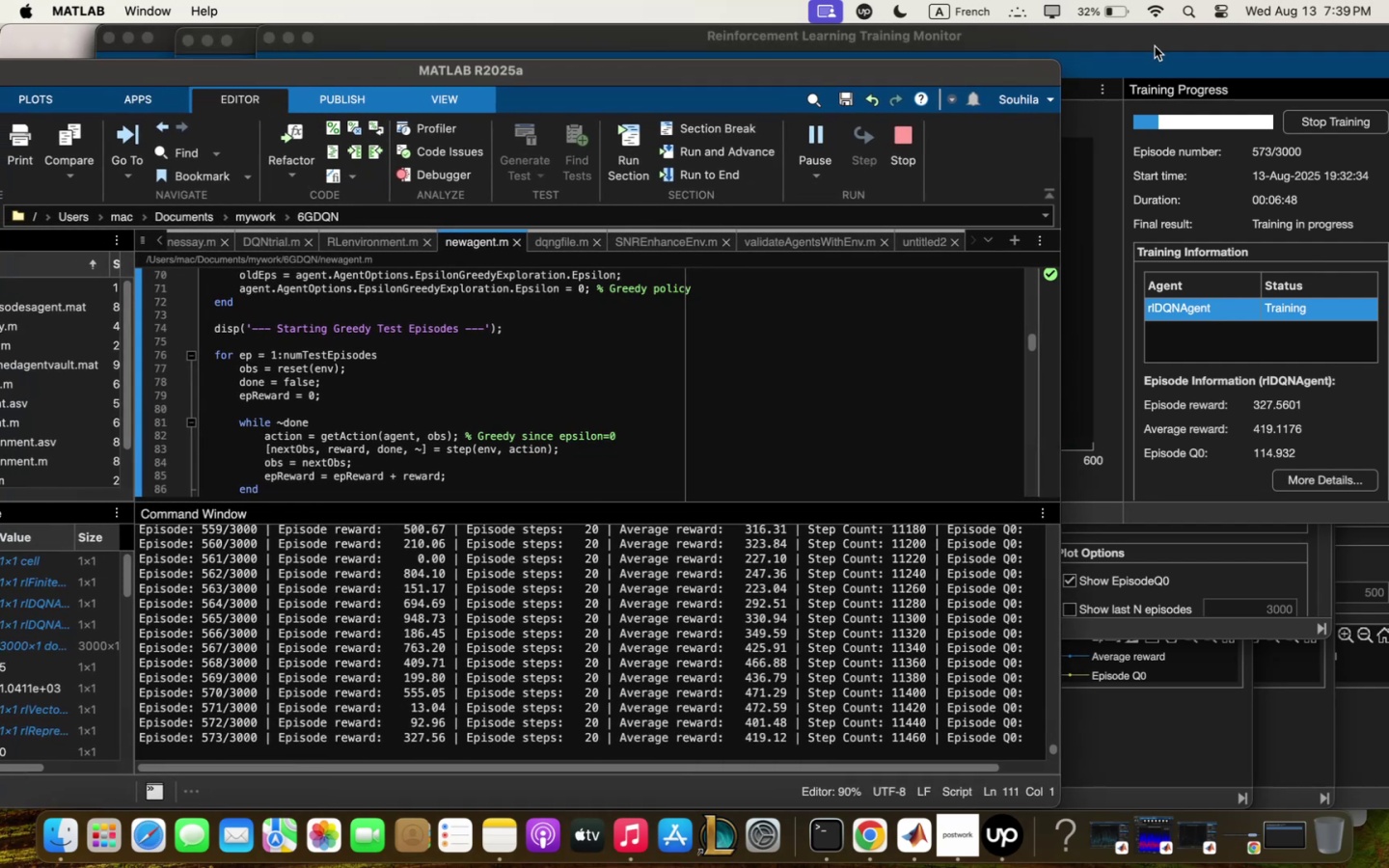 
left_click([1155, 46])
 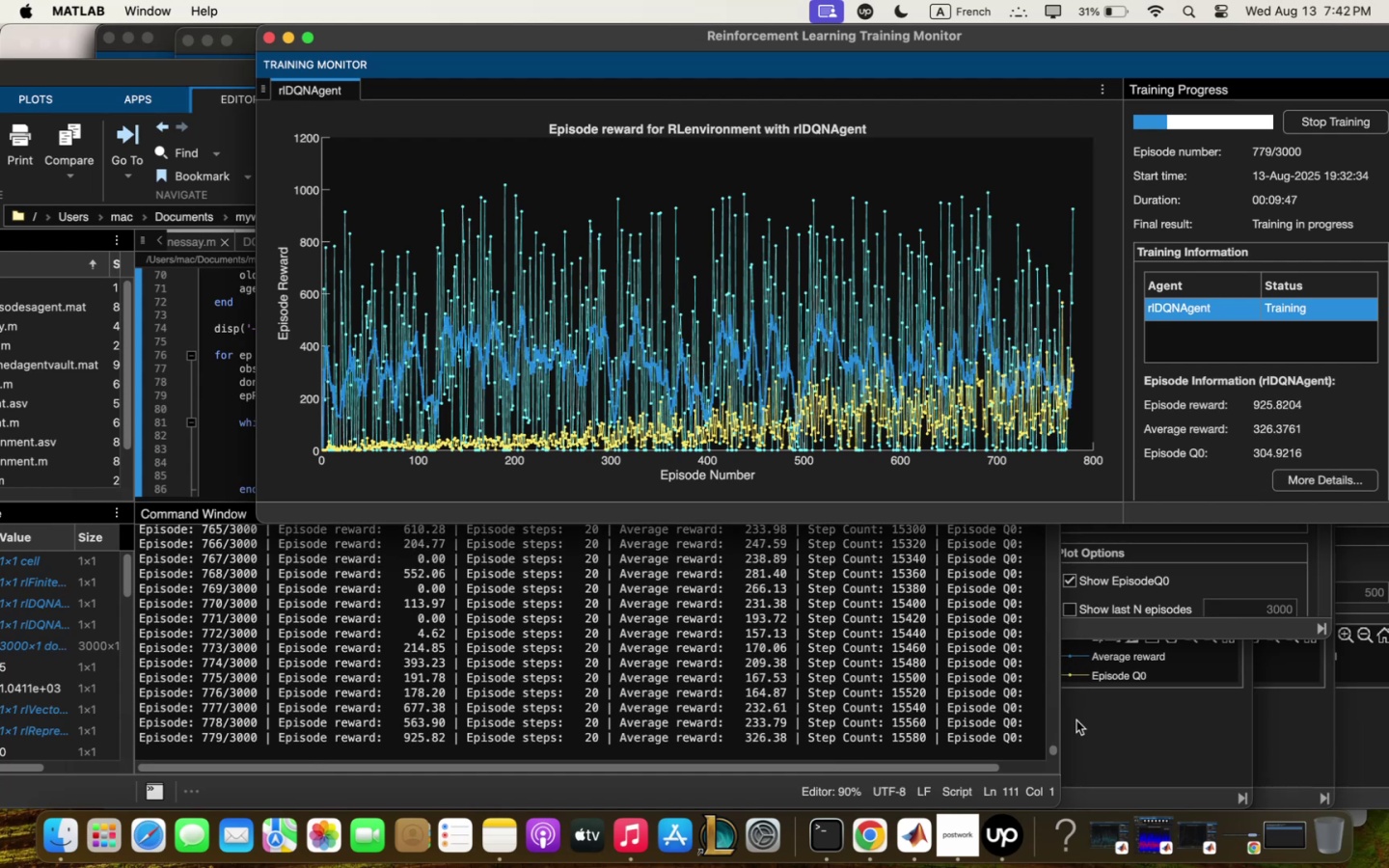 
wait(181.63)
 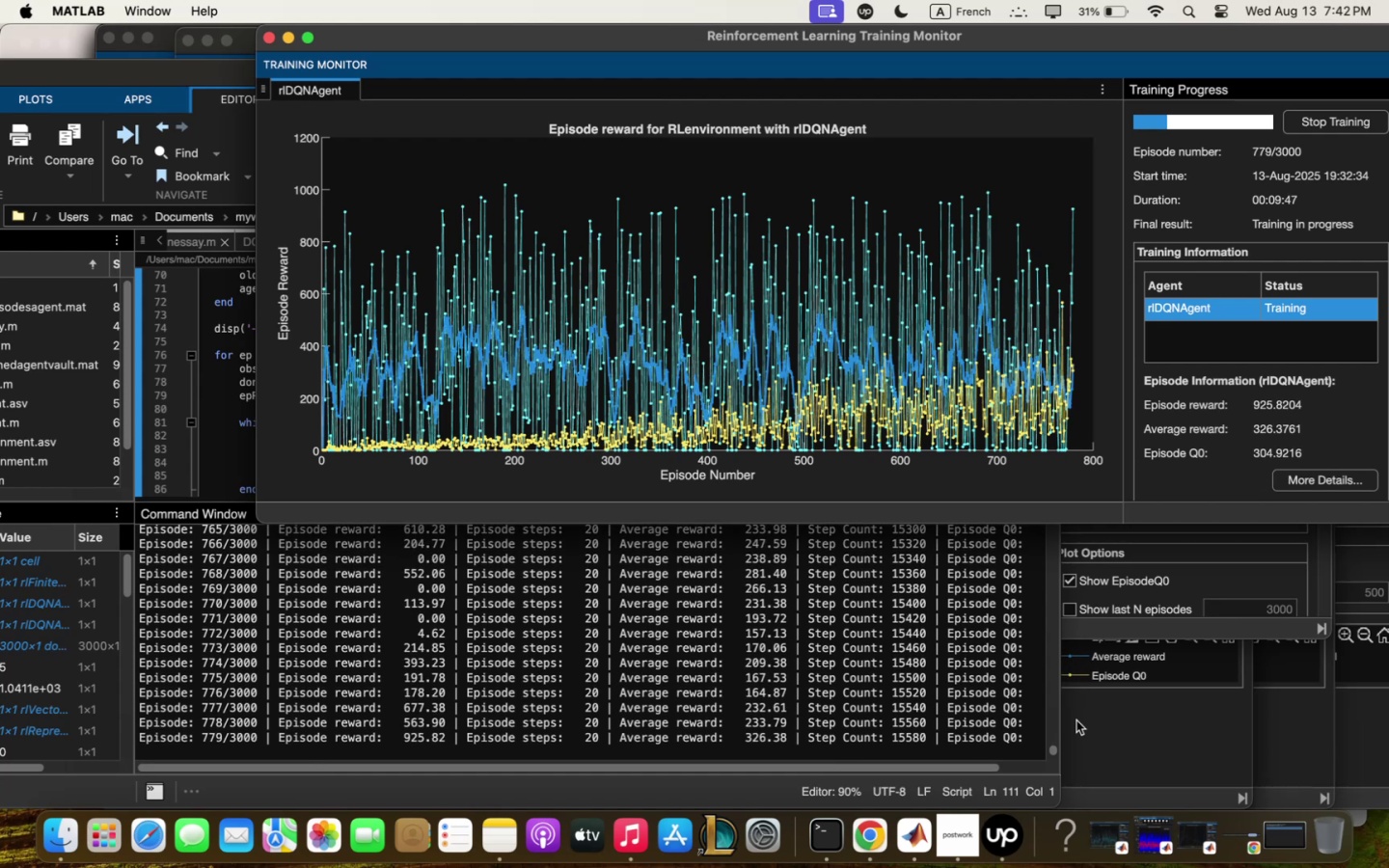 
scroll: coordinate [715, 553], scroll_direction: down, amount: 7.0
 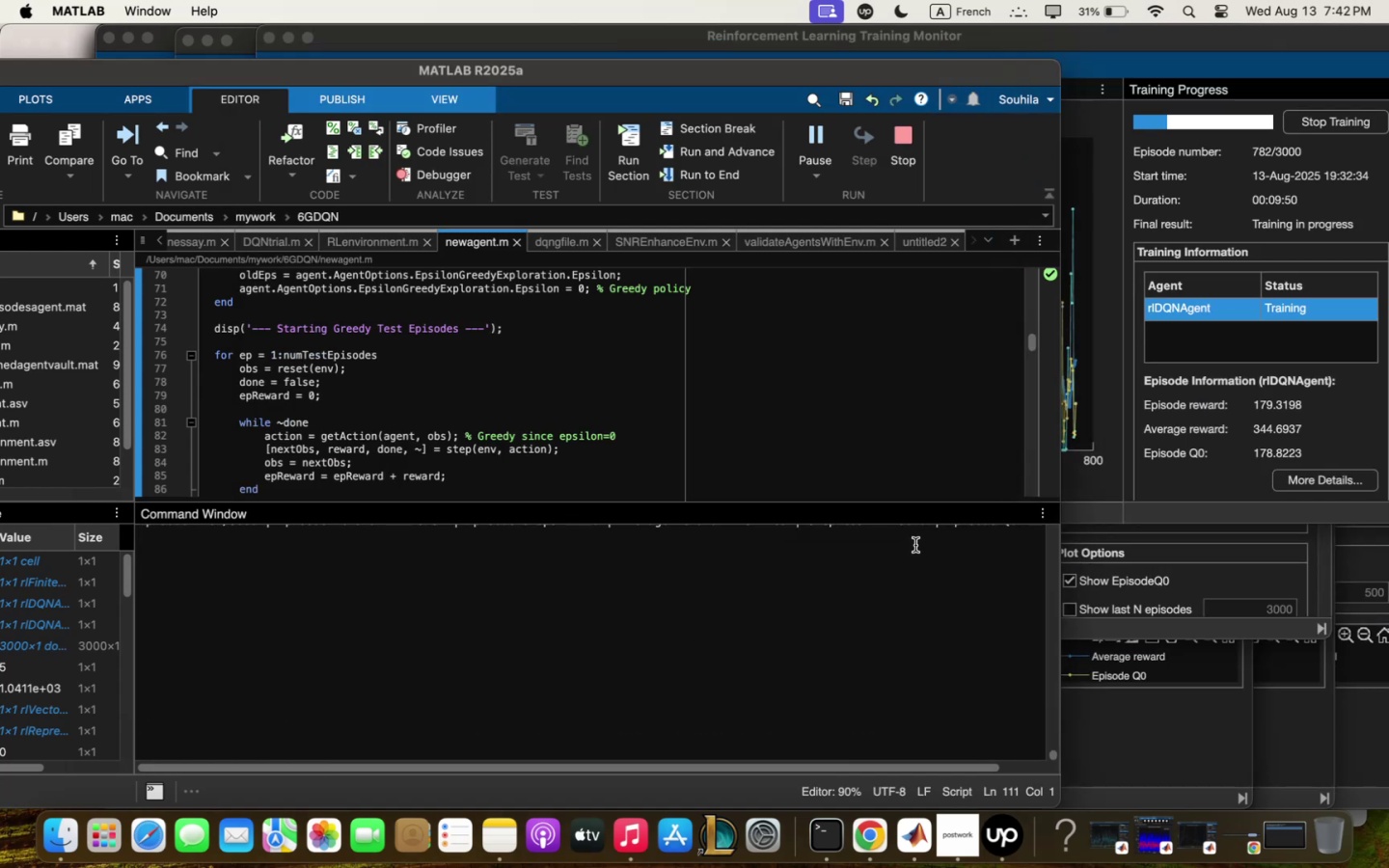 
scroll: coordinate [823, 604], scroll_direction: up, amount: 9.0
 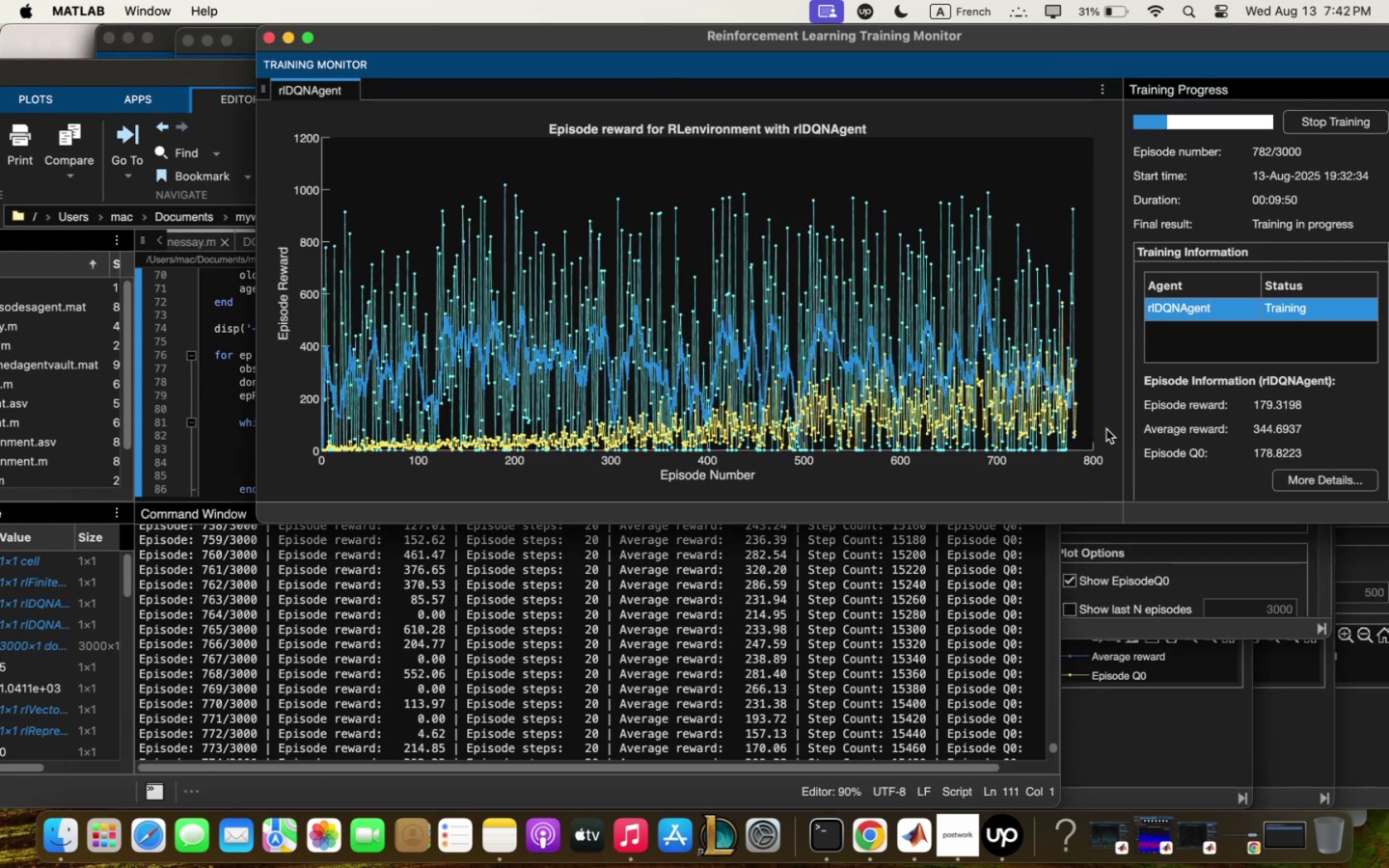 
scroll: coordinate [957, 631], scroll_direction: down, amount: 7.0
 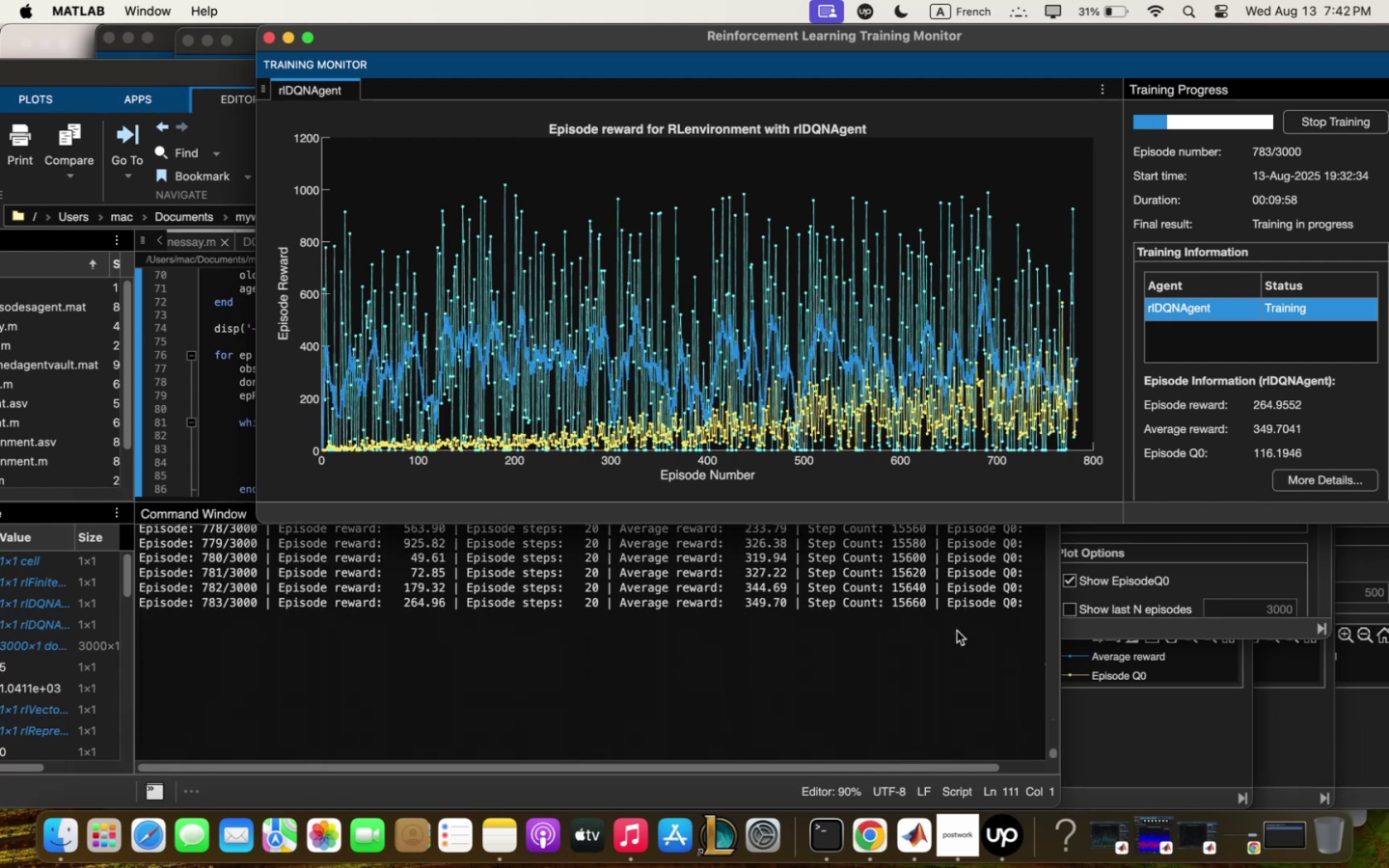 
scroll: coordinate [957, 631], scroll_direction: up, amount: 4.0
 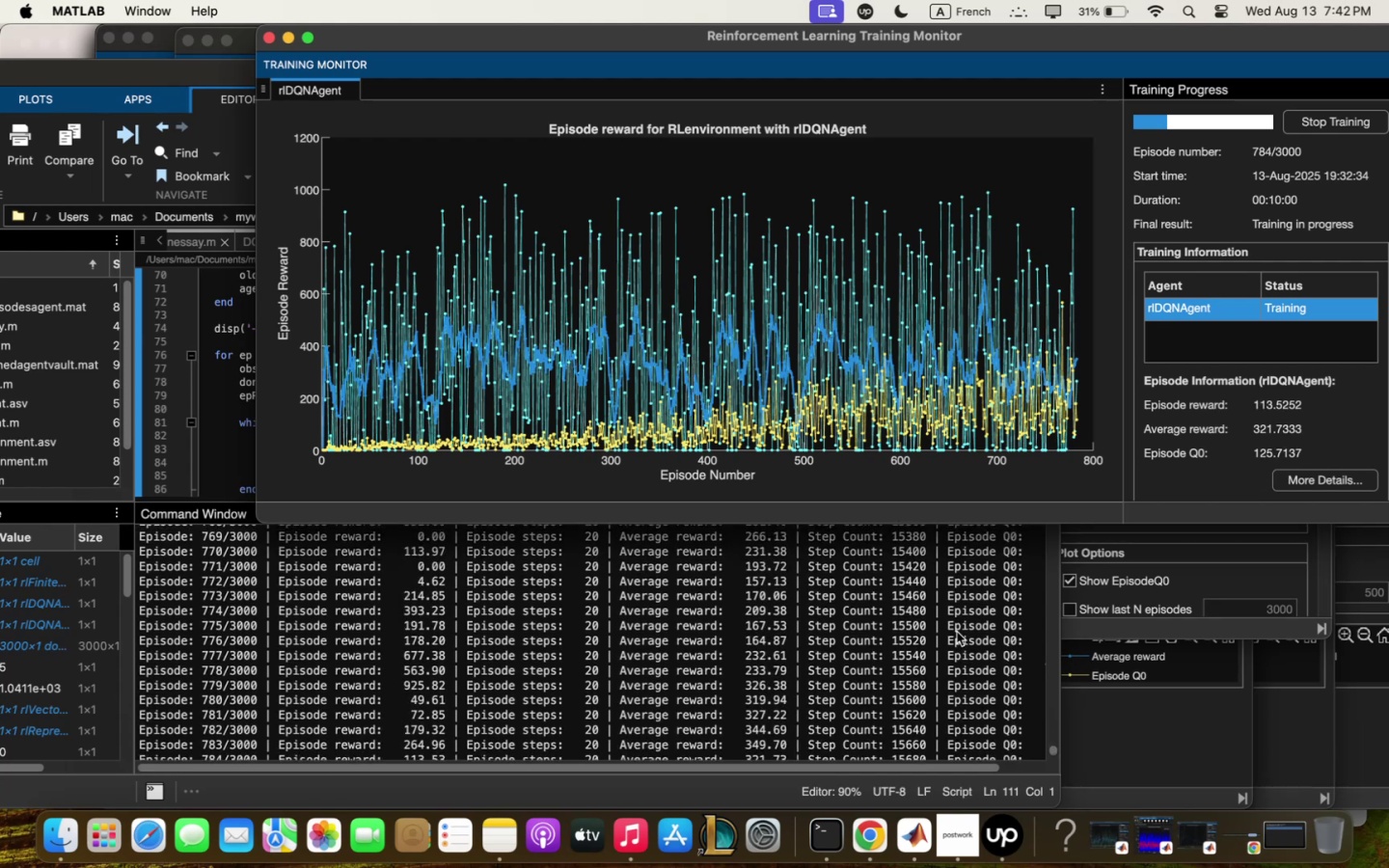 
scroll: coordinate [957, 632], scroll_direction: down, amount: 2.0
 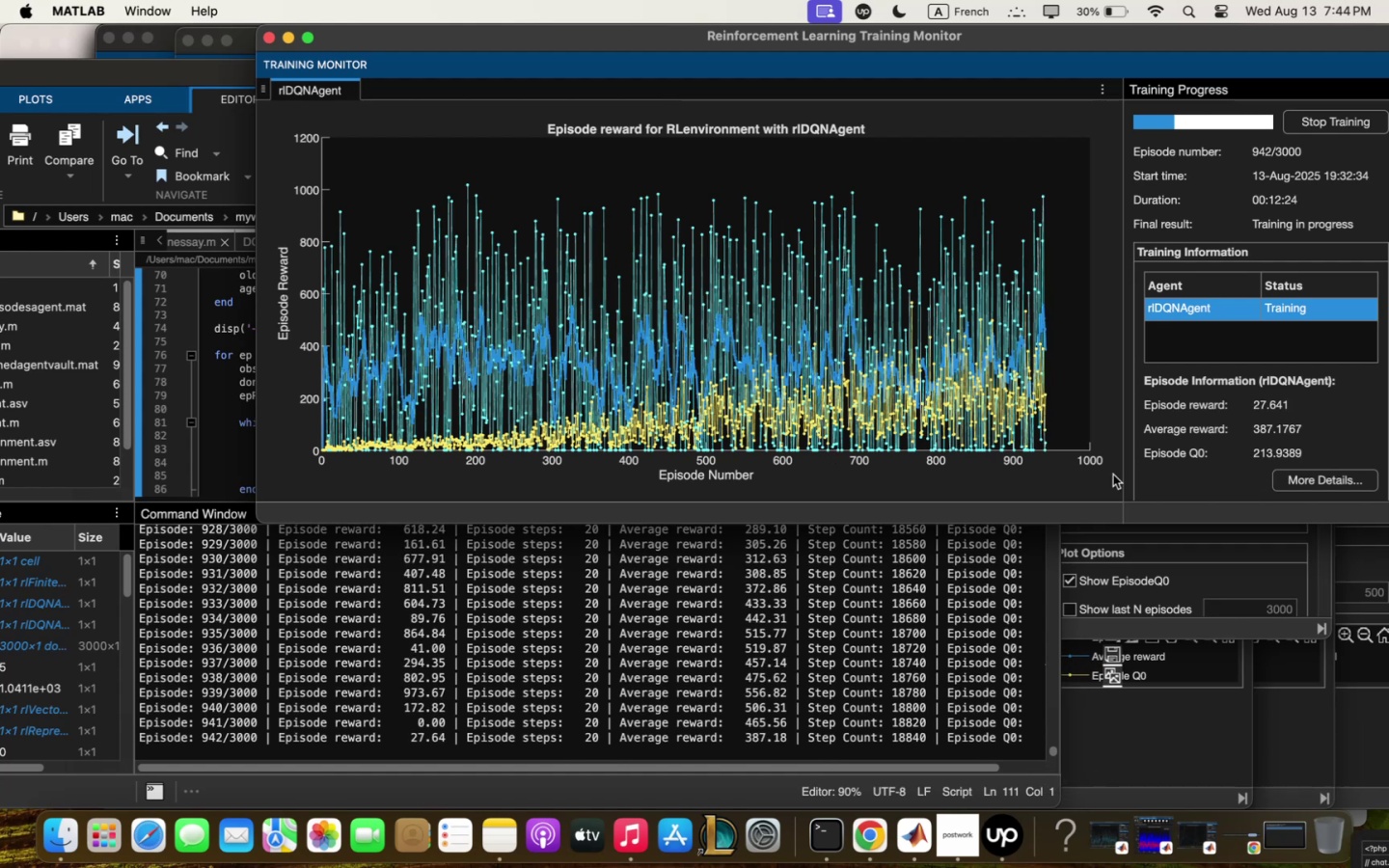 
wait(149.0)
 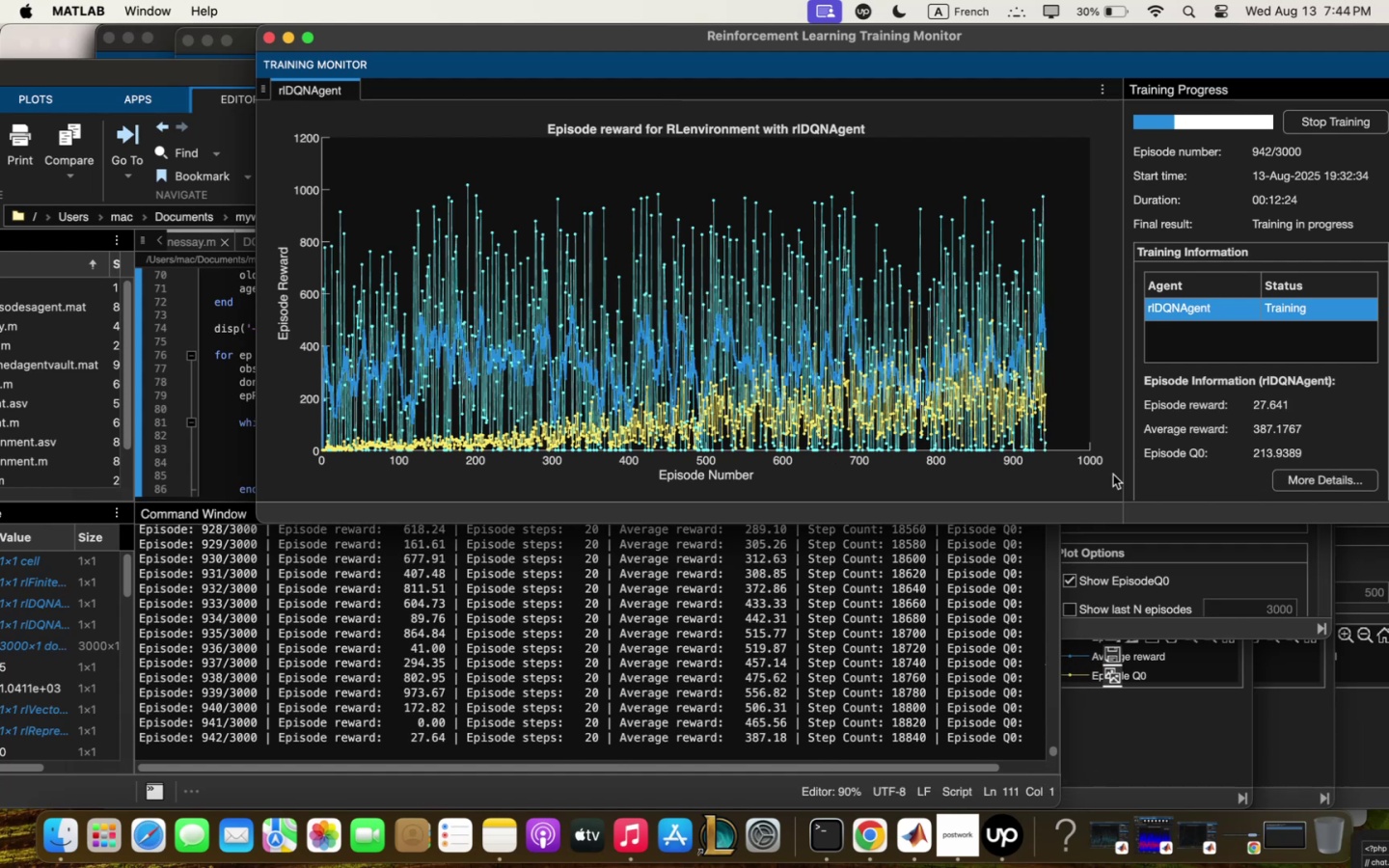 
left_click([877, 831])
 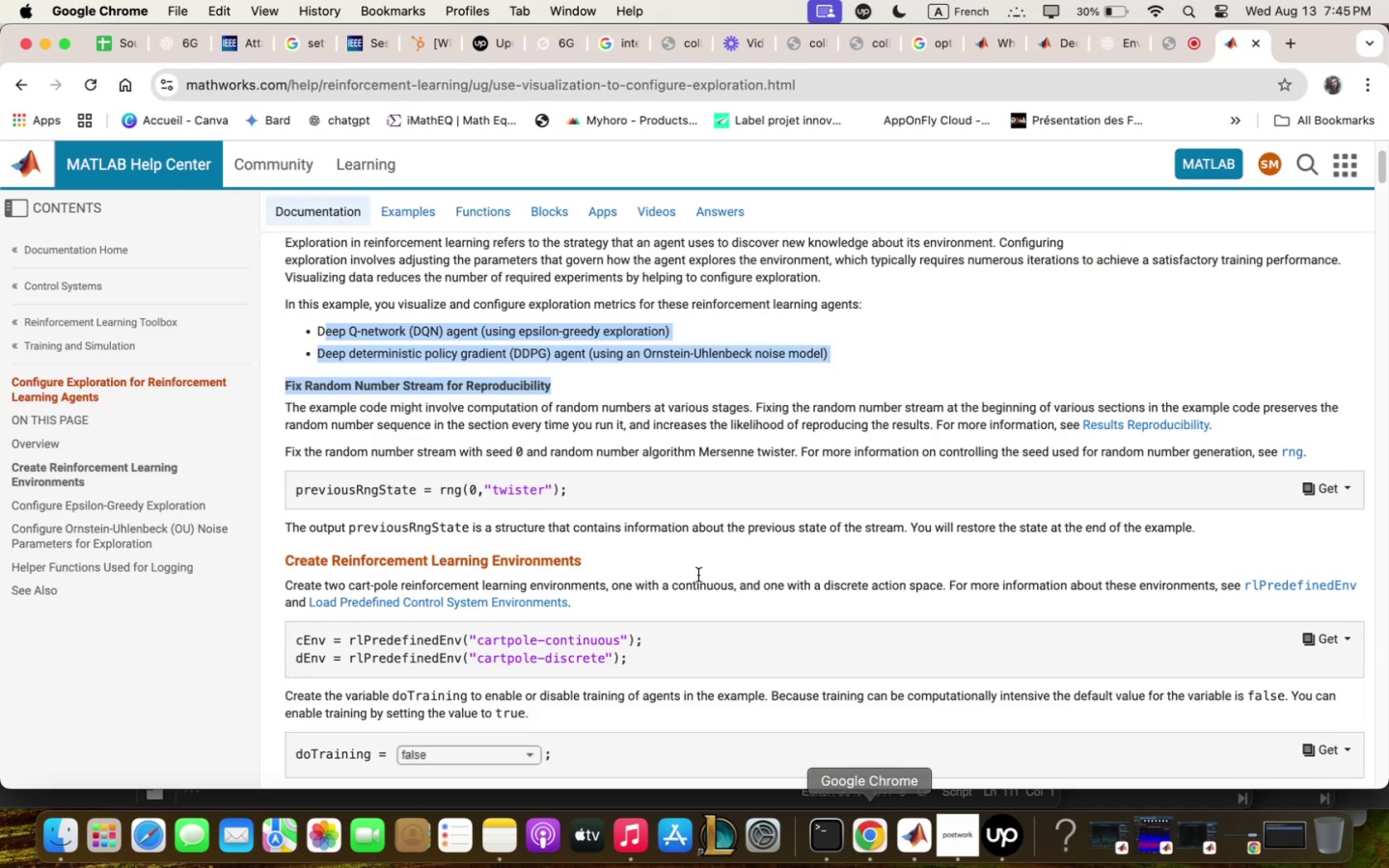 
scroll: coordinate [609, 513], scroll_direction: down, amount: 3.0
 